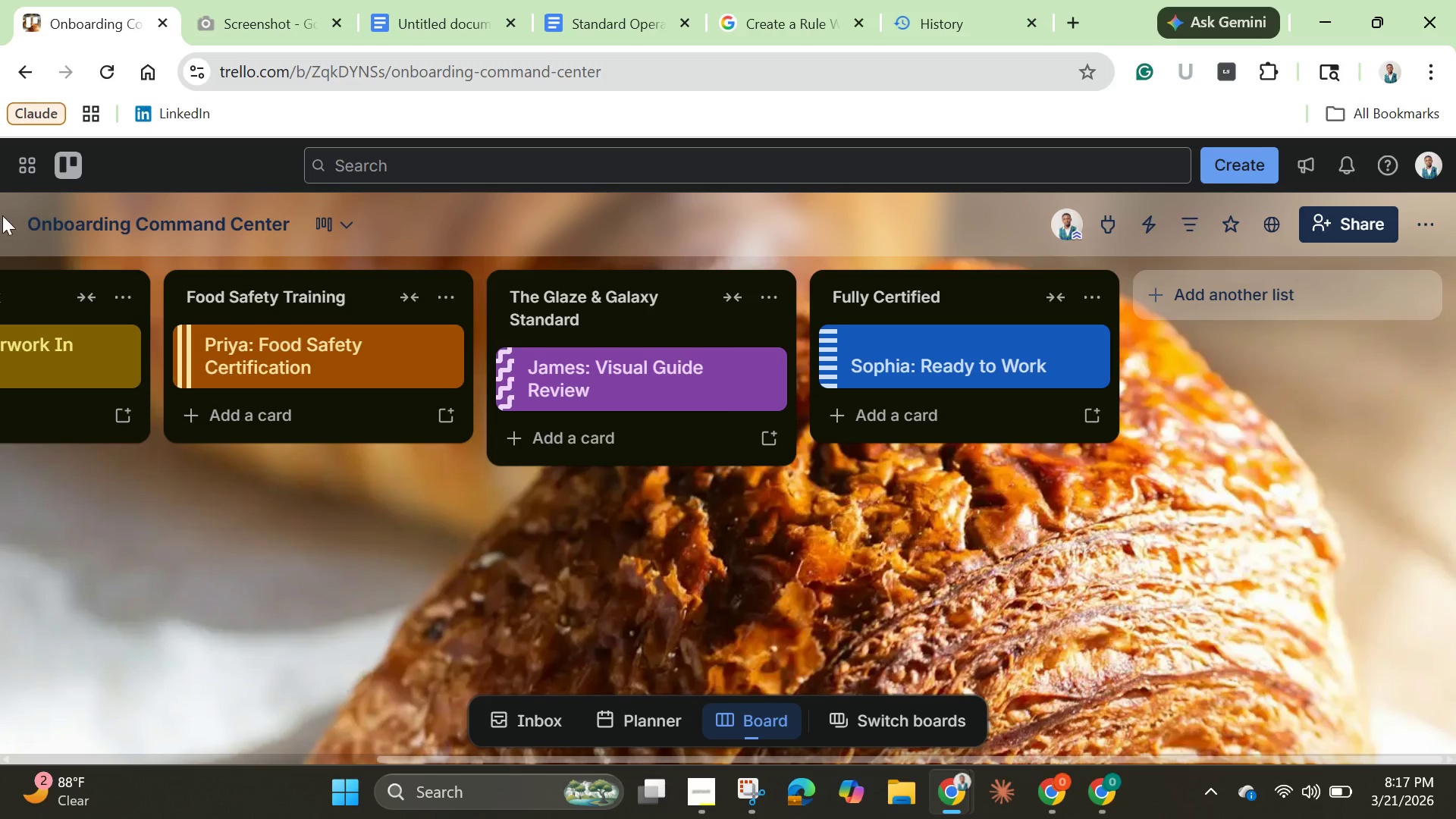 
wait(5.7)
 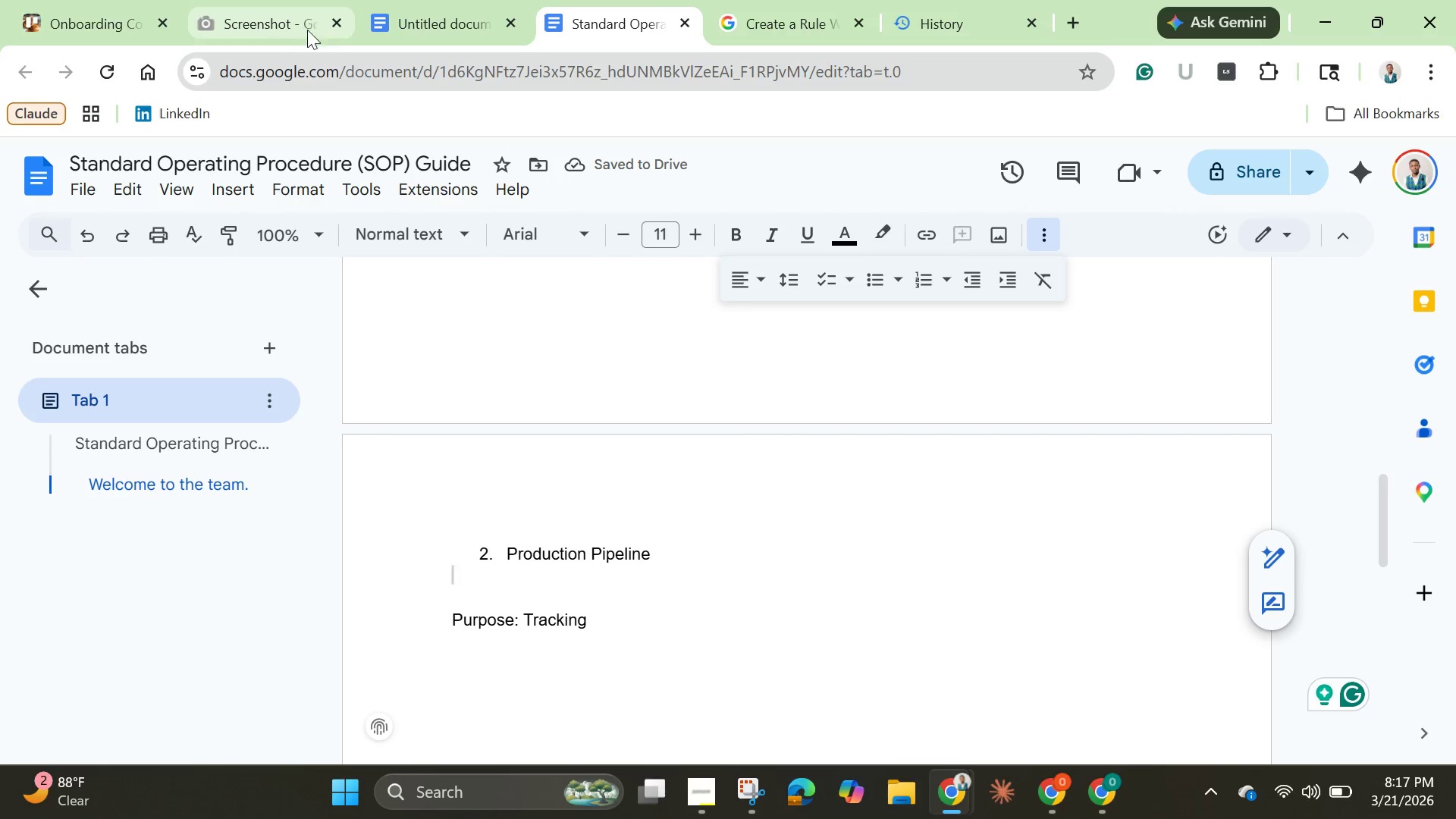 
left_click([75, 171])
 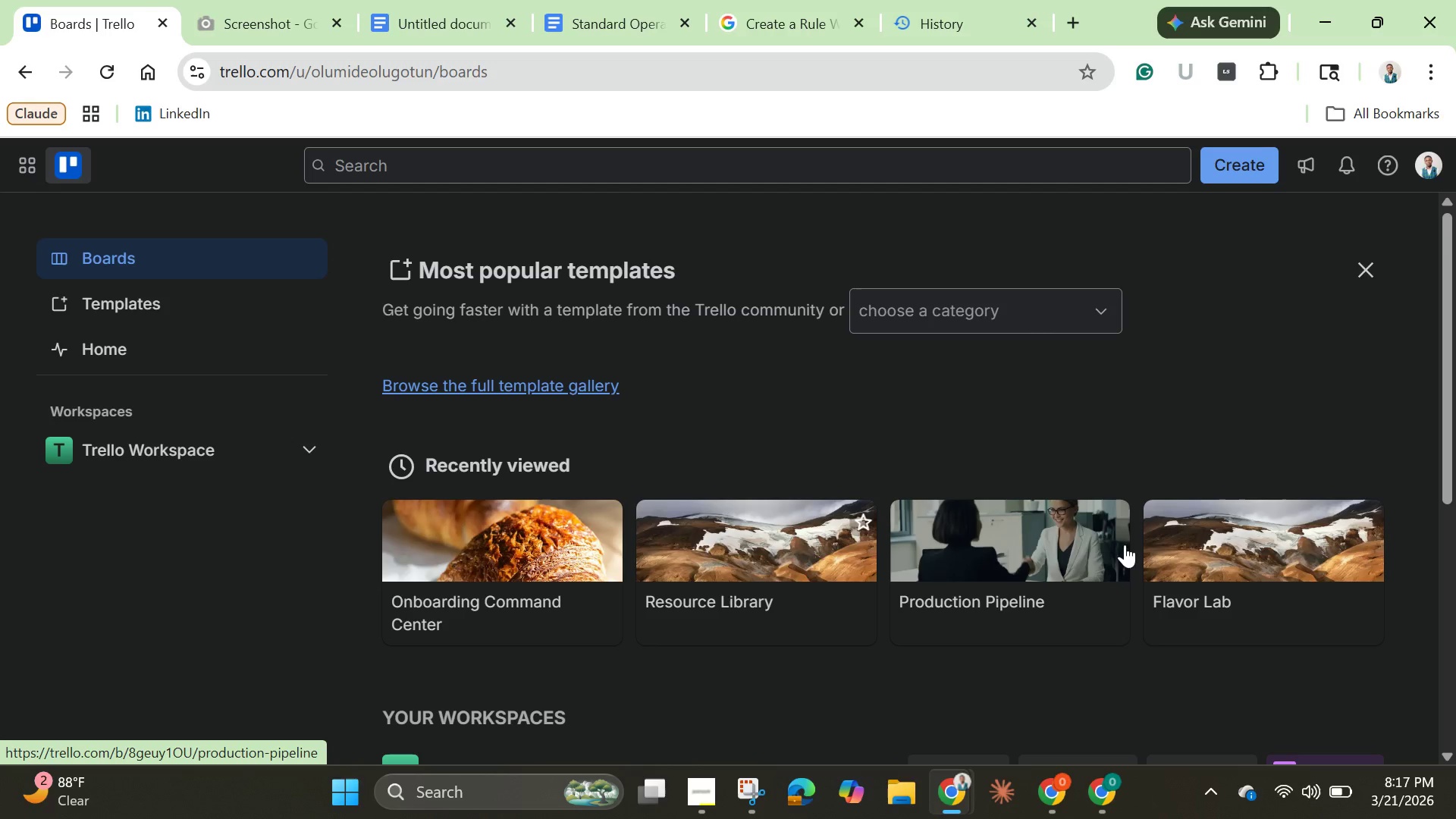 
left_click([1010, 564])
 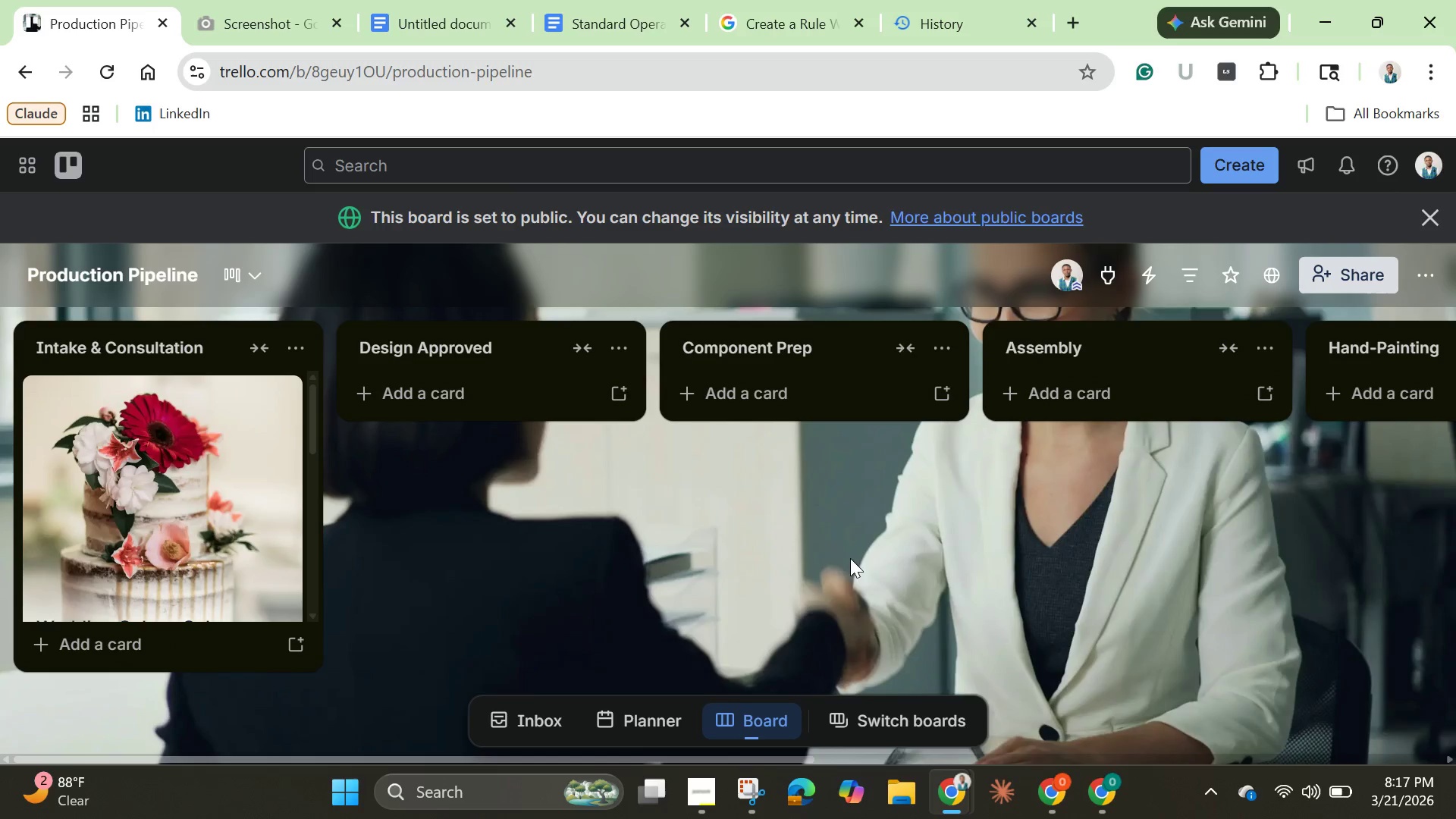 
scroll: coordinate [173, 497], scroll_direction: down, amount: 8.0
 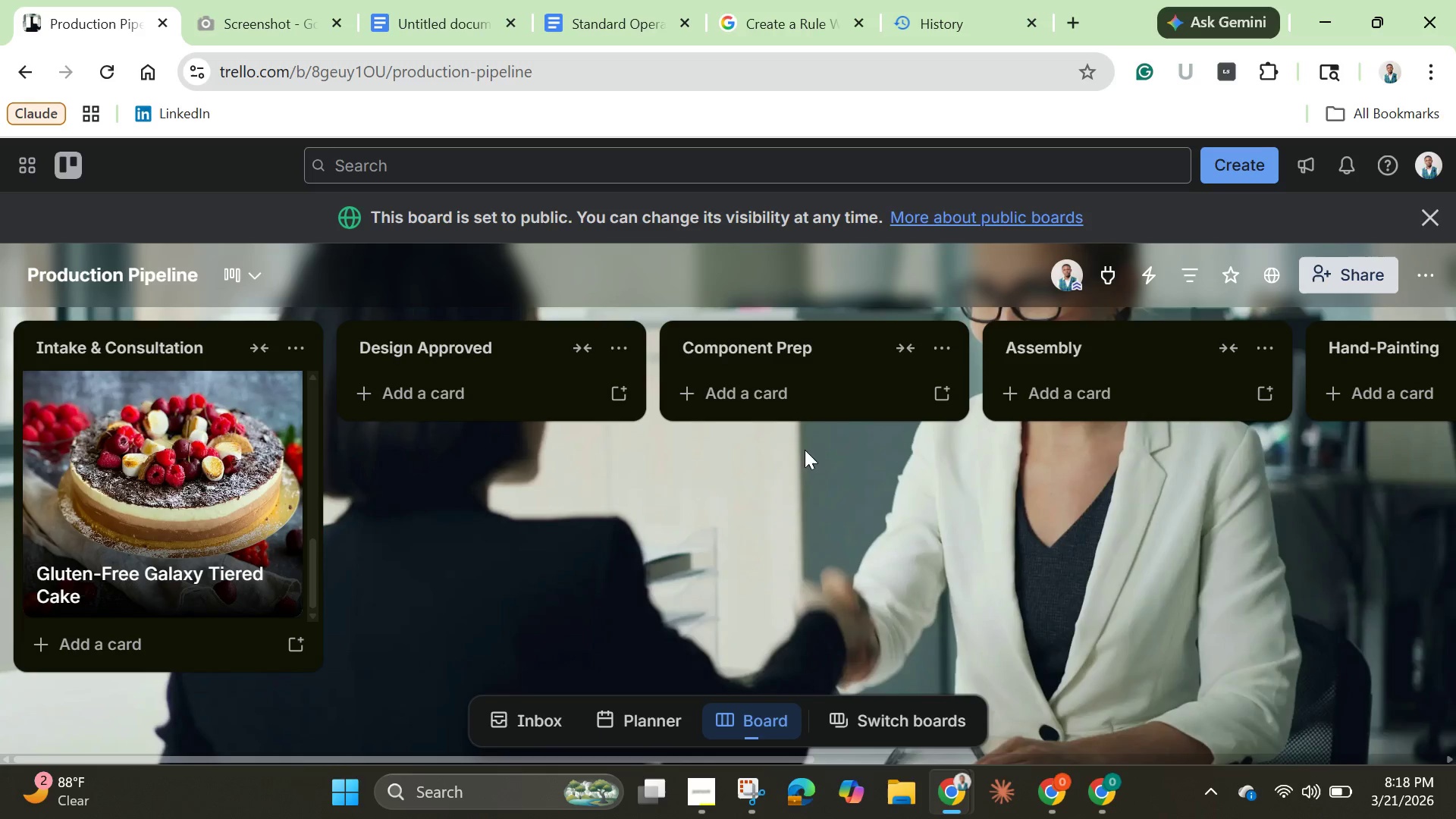 
wait(19.55)
 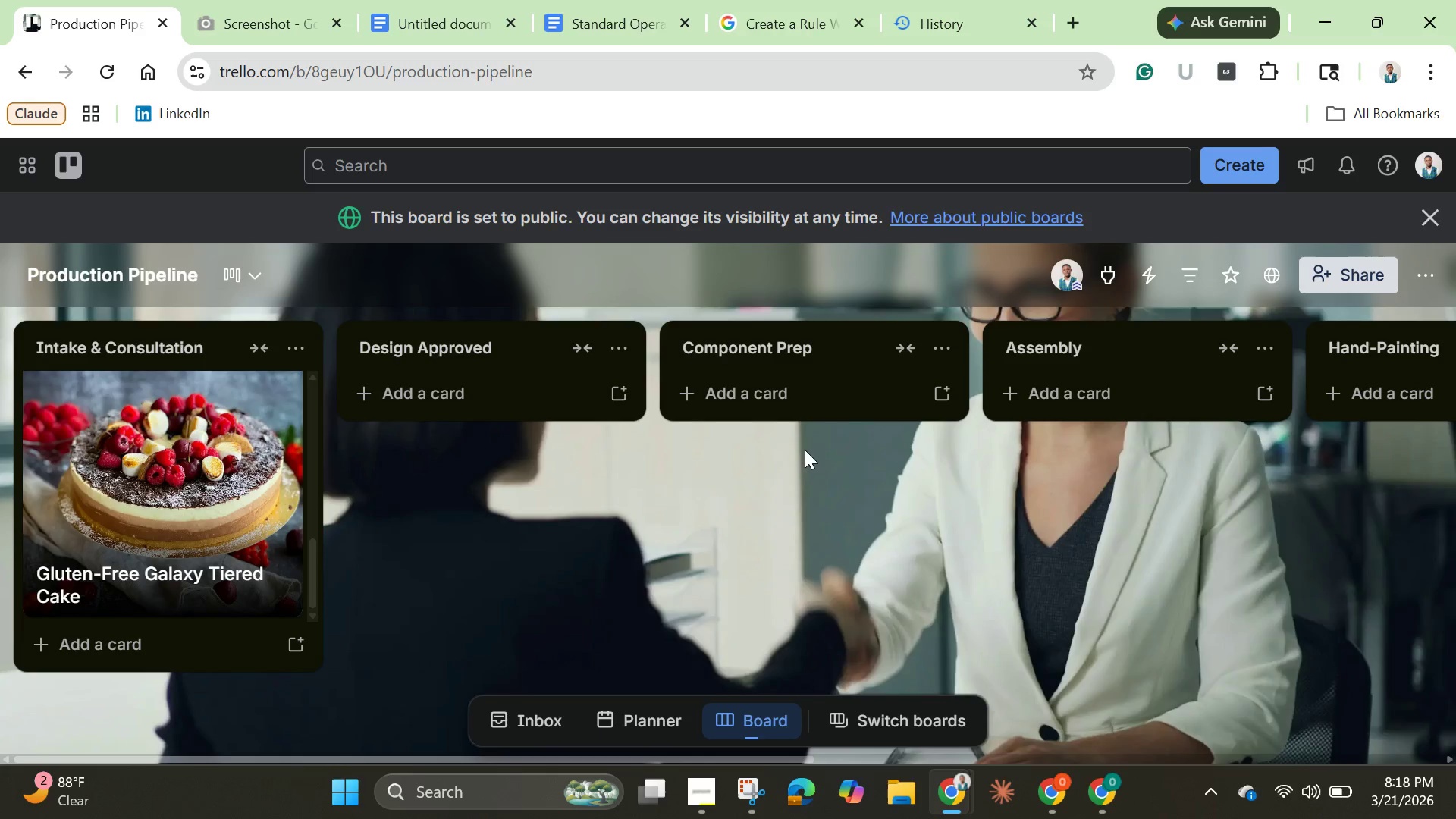 
left_click_drag(start_coordinate=[761, 755], to_coordinate=[1031, 761])
 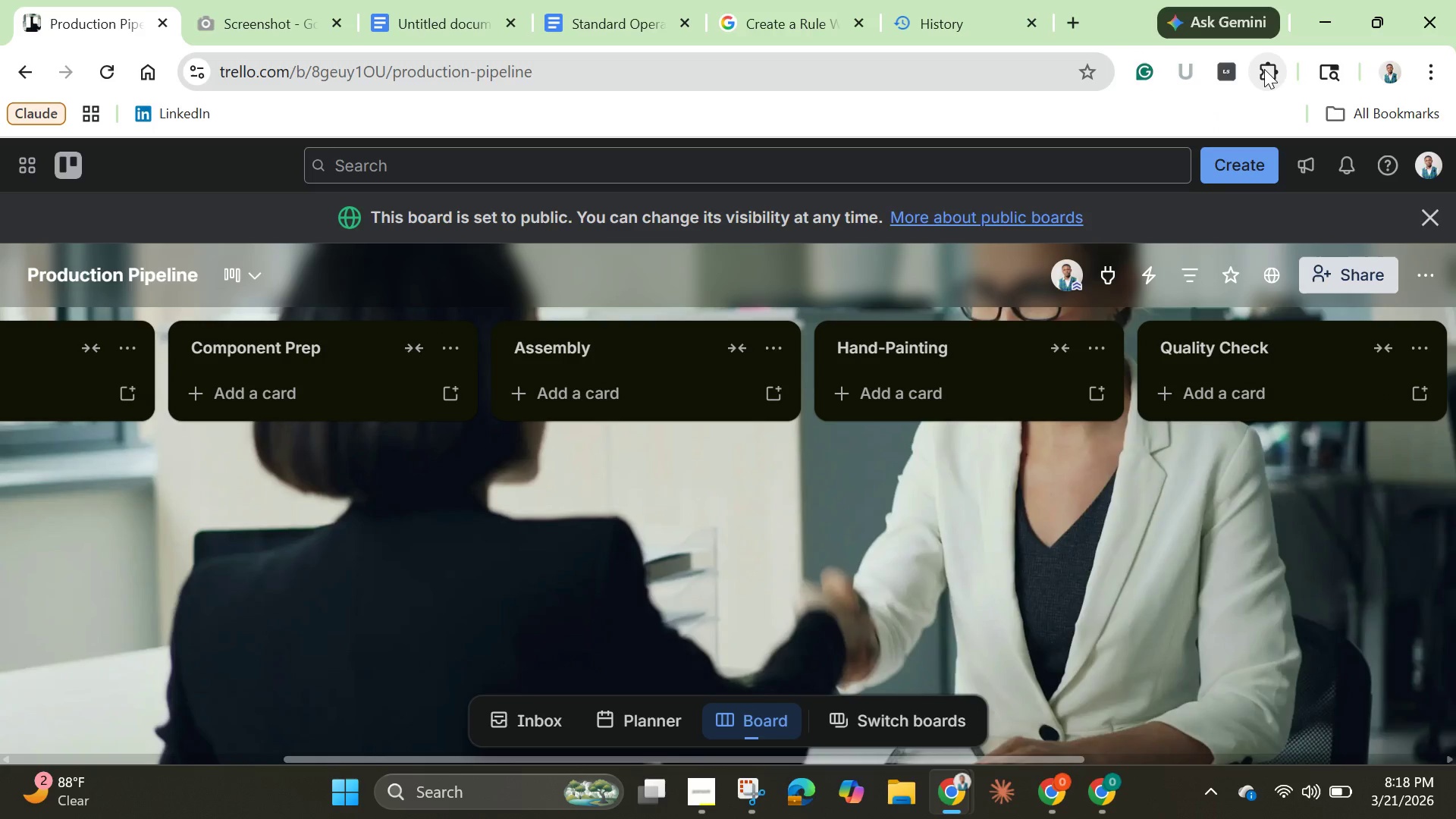 
left_click([1264, 71])
 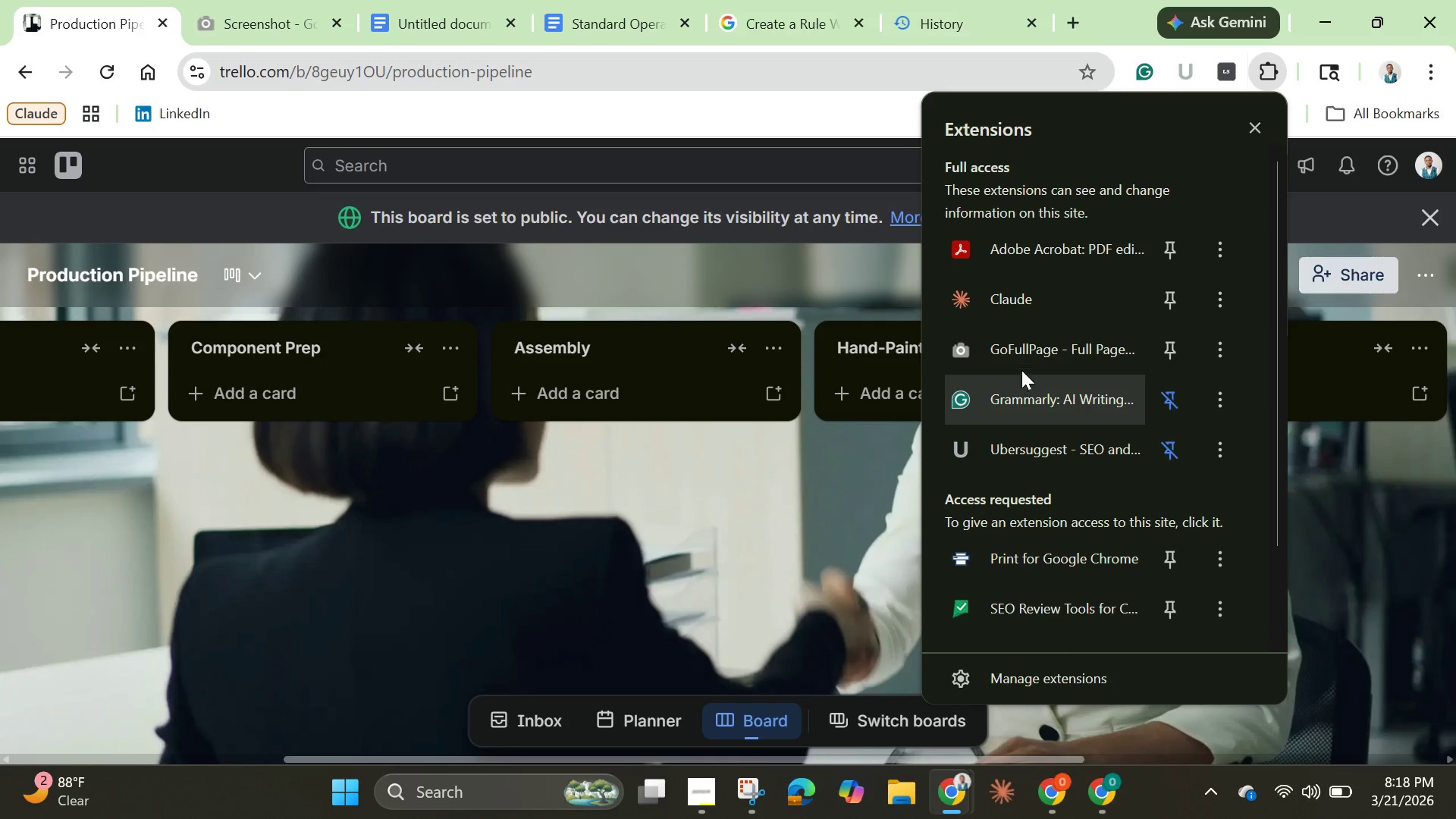 
left_click([1015, 345])
 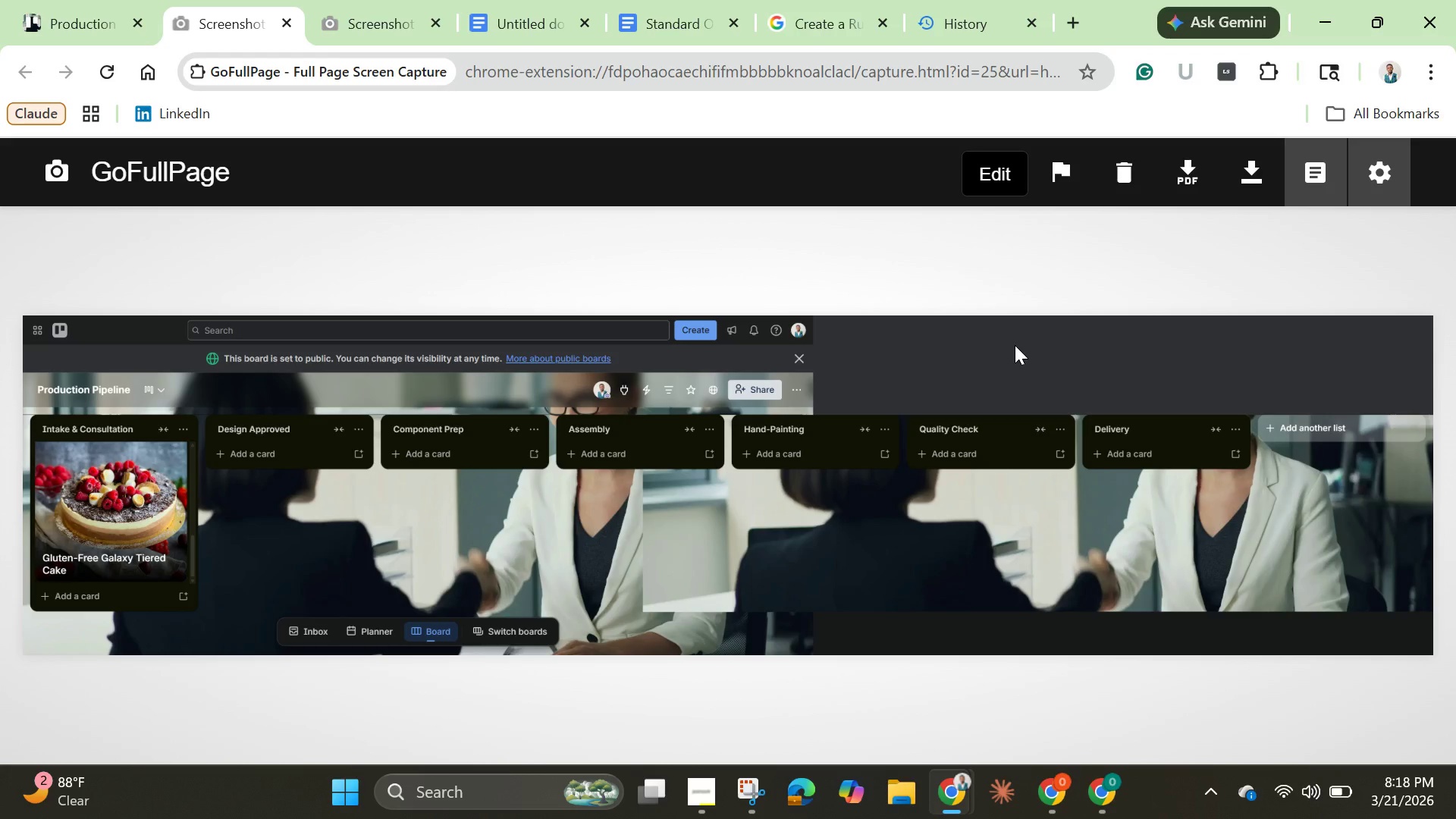 
wait(12.3)
 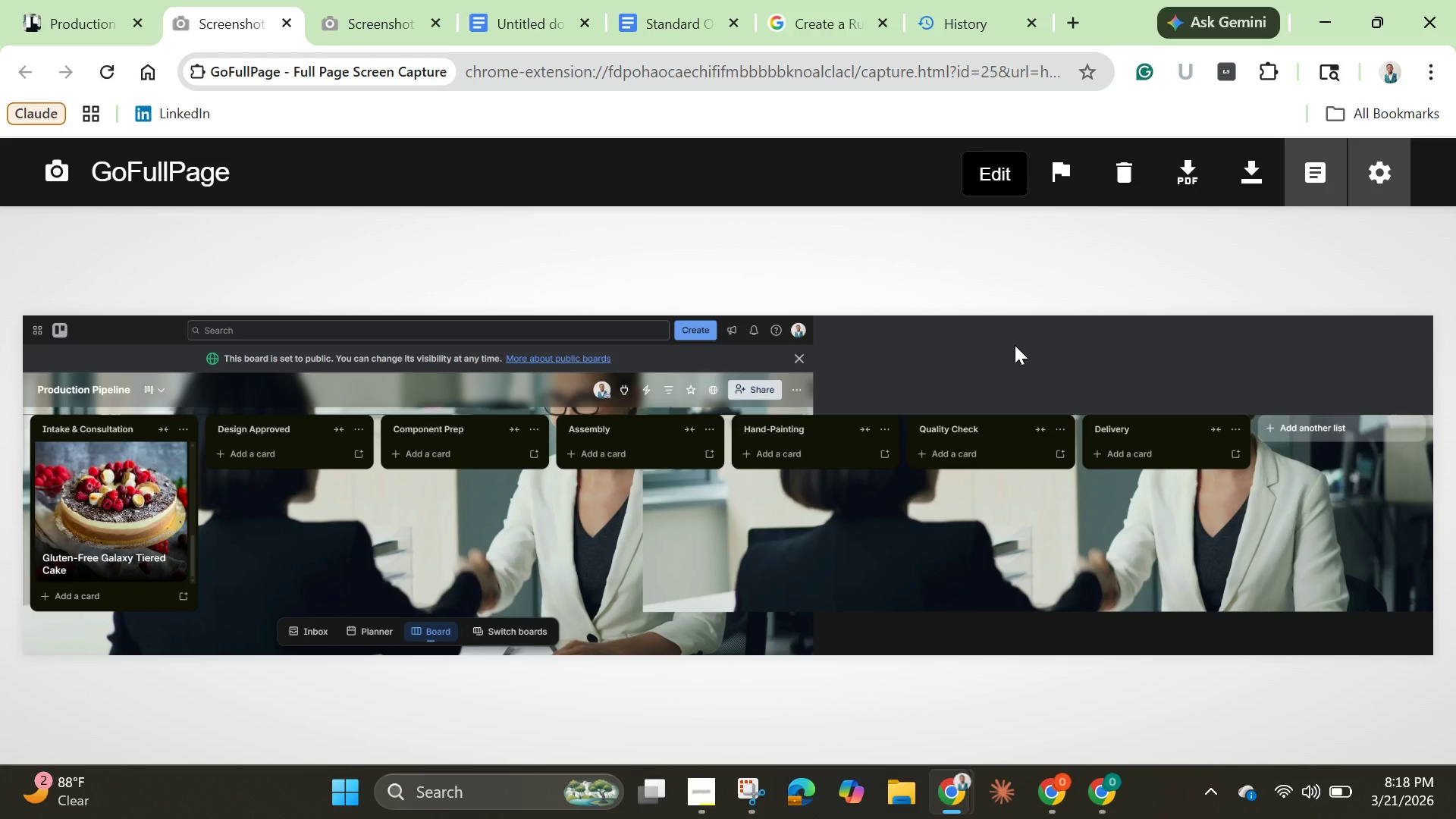 
right_click([893, 482])
 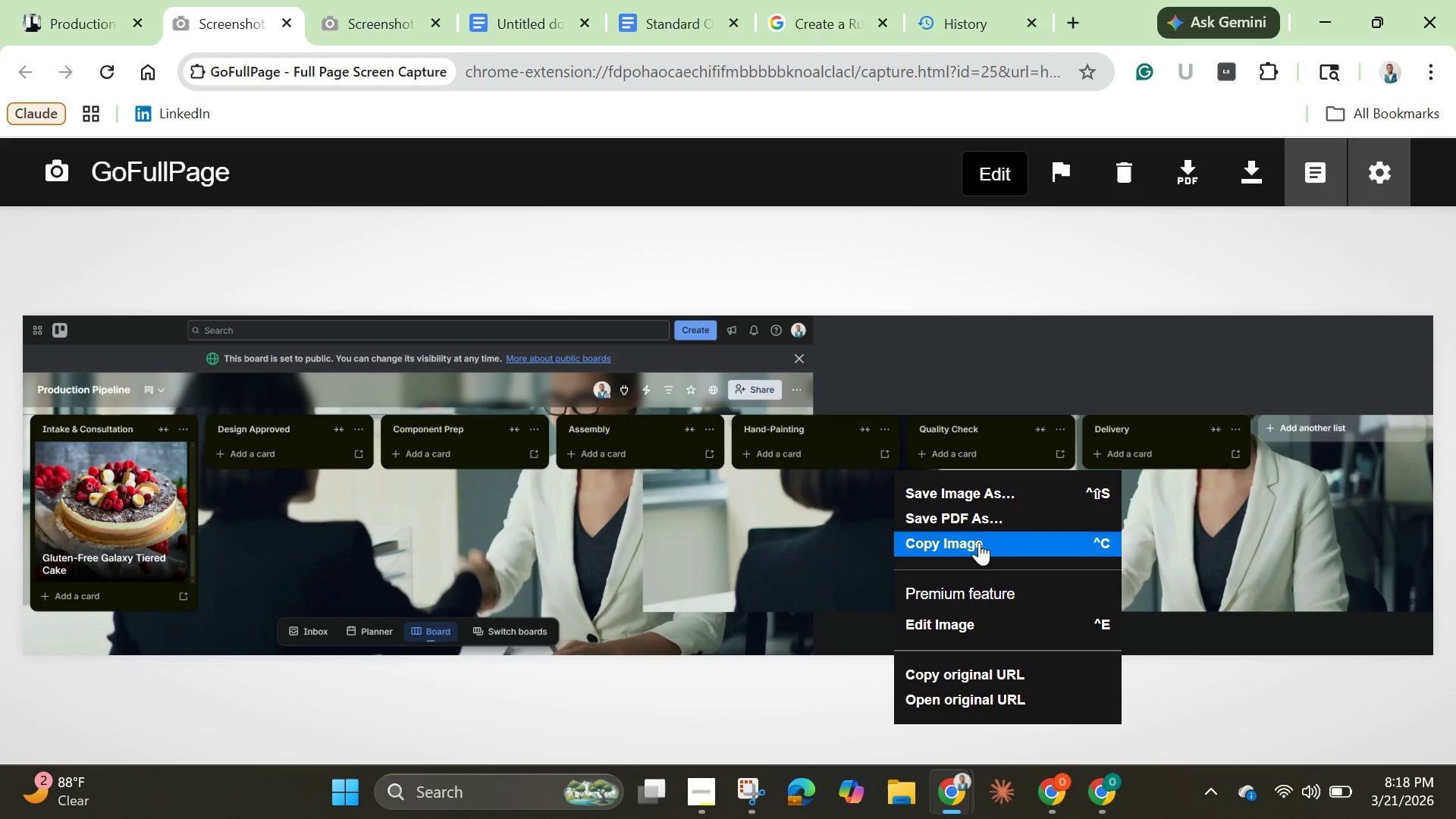 
left_click([979, 542])
 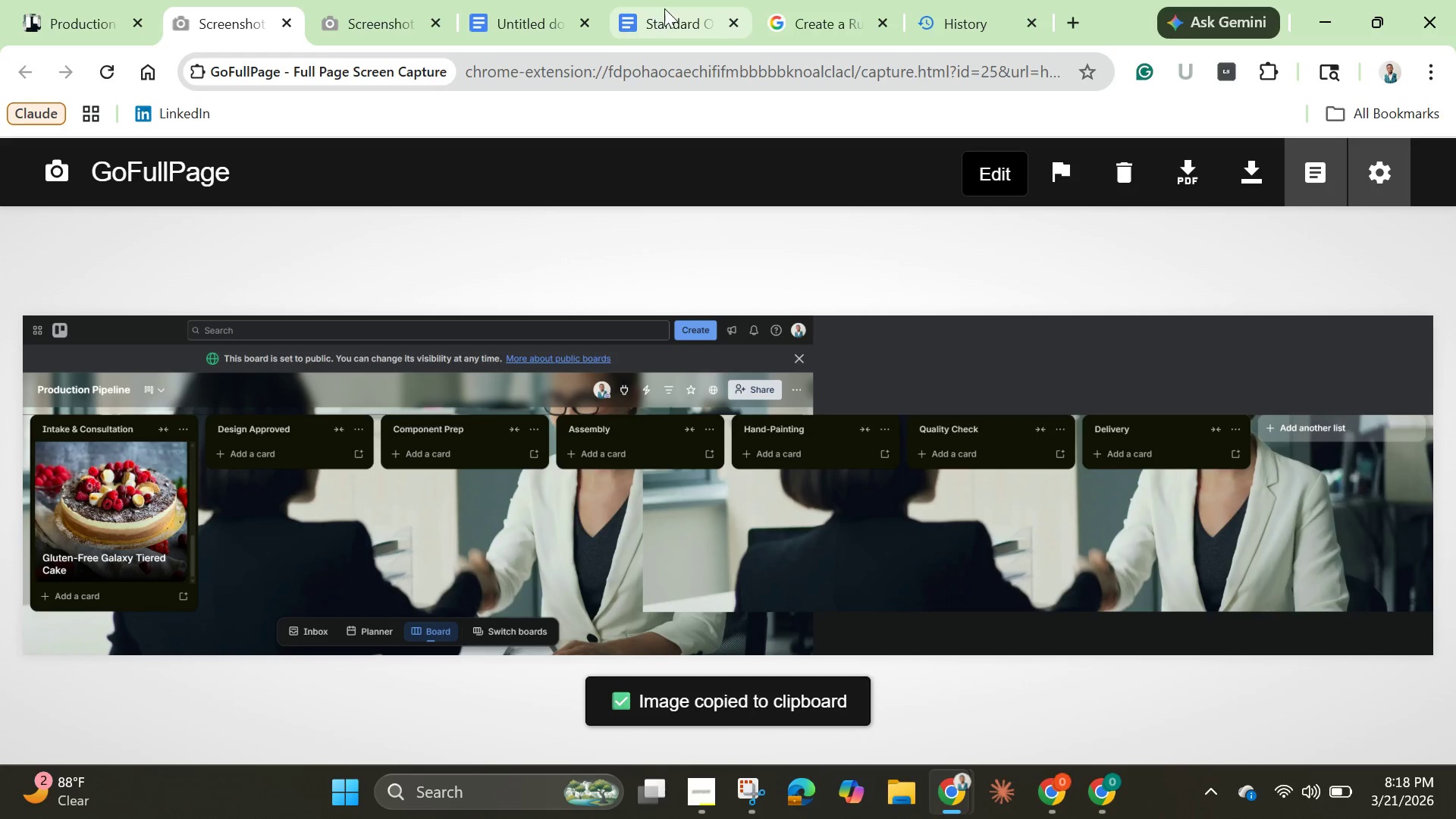 
left_click([667, 7])
 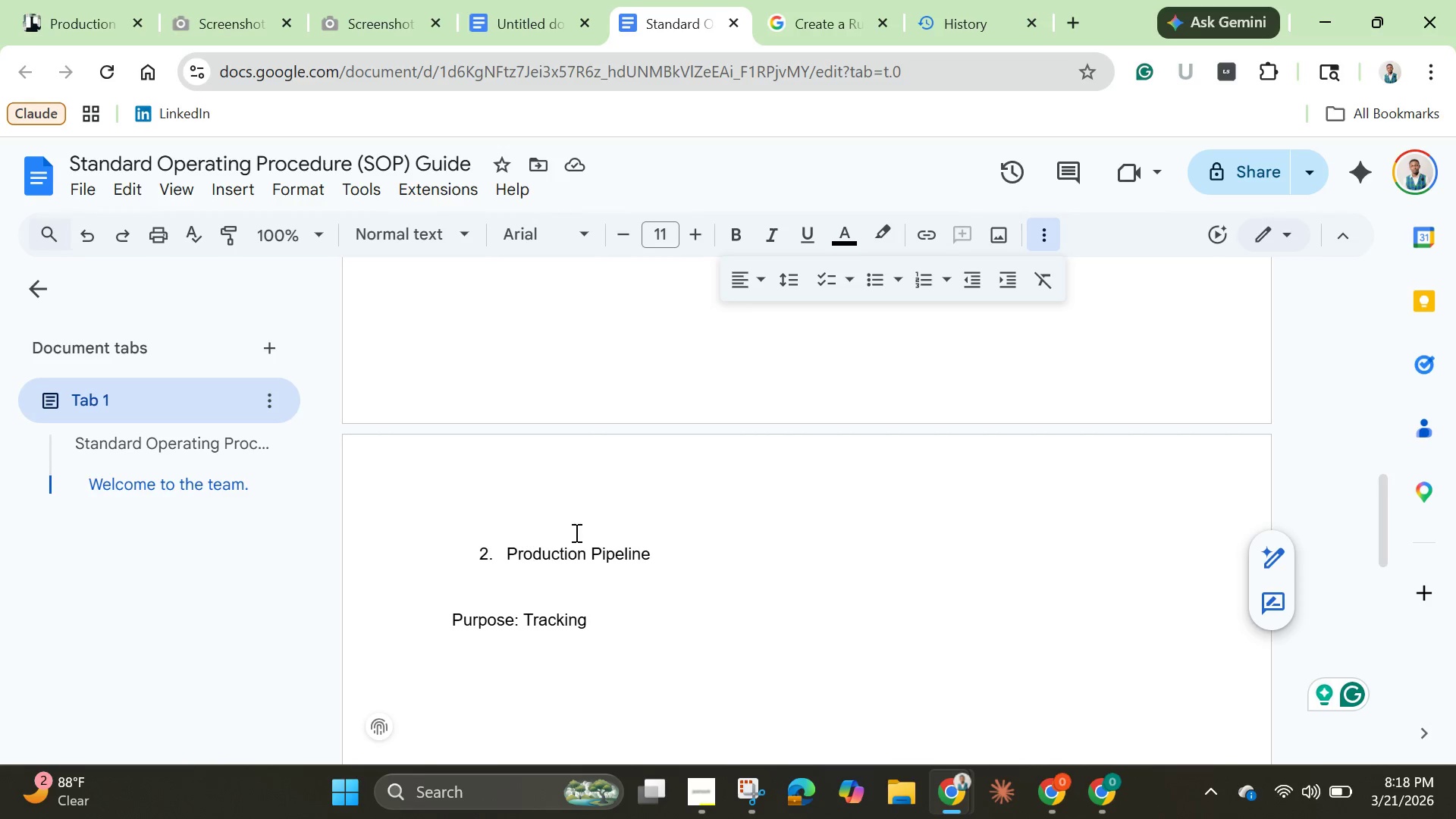 
key(Enter)
 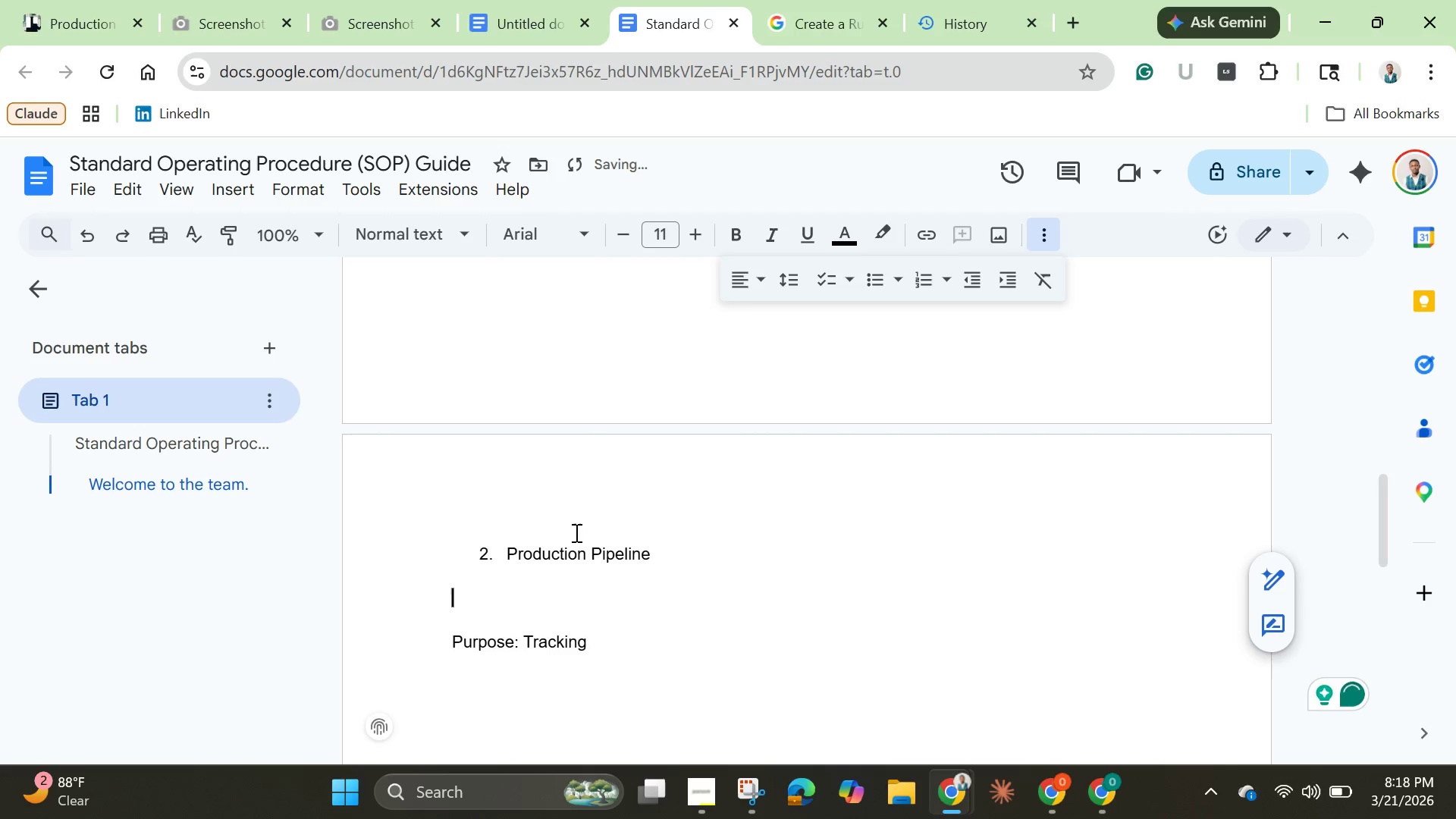 
key(Control+V)
 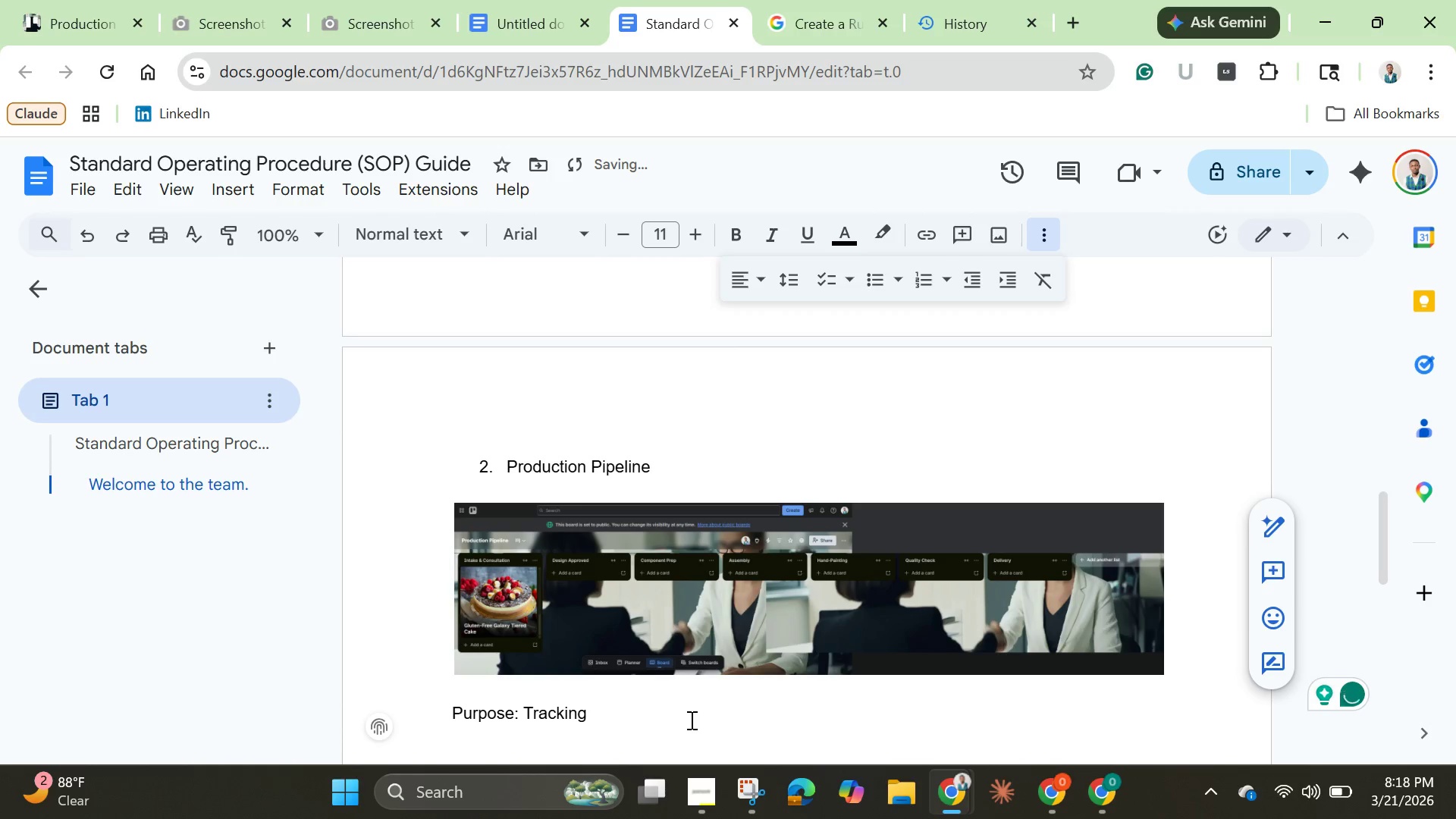 
left_click([684, 719])
 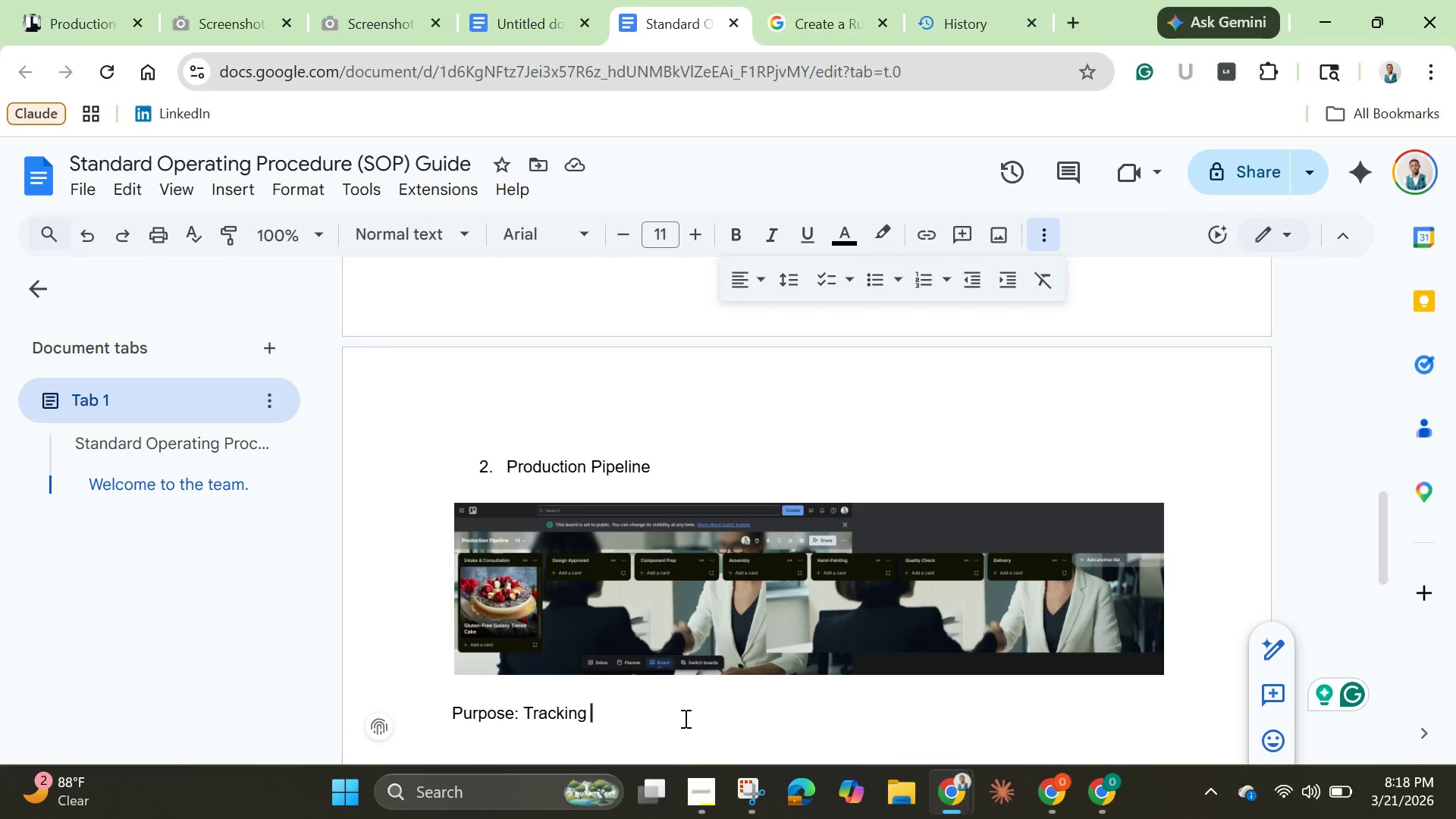 
wait(11.28)
 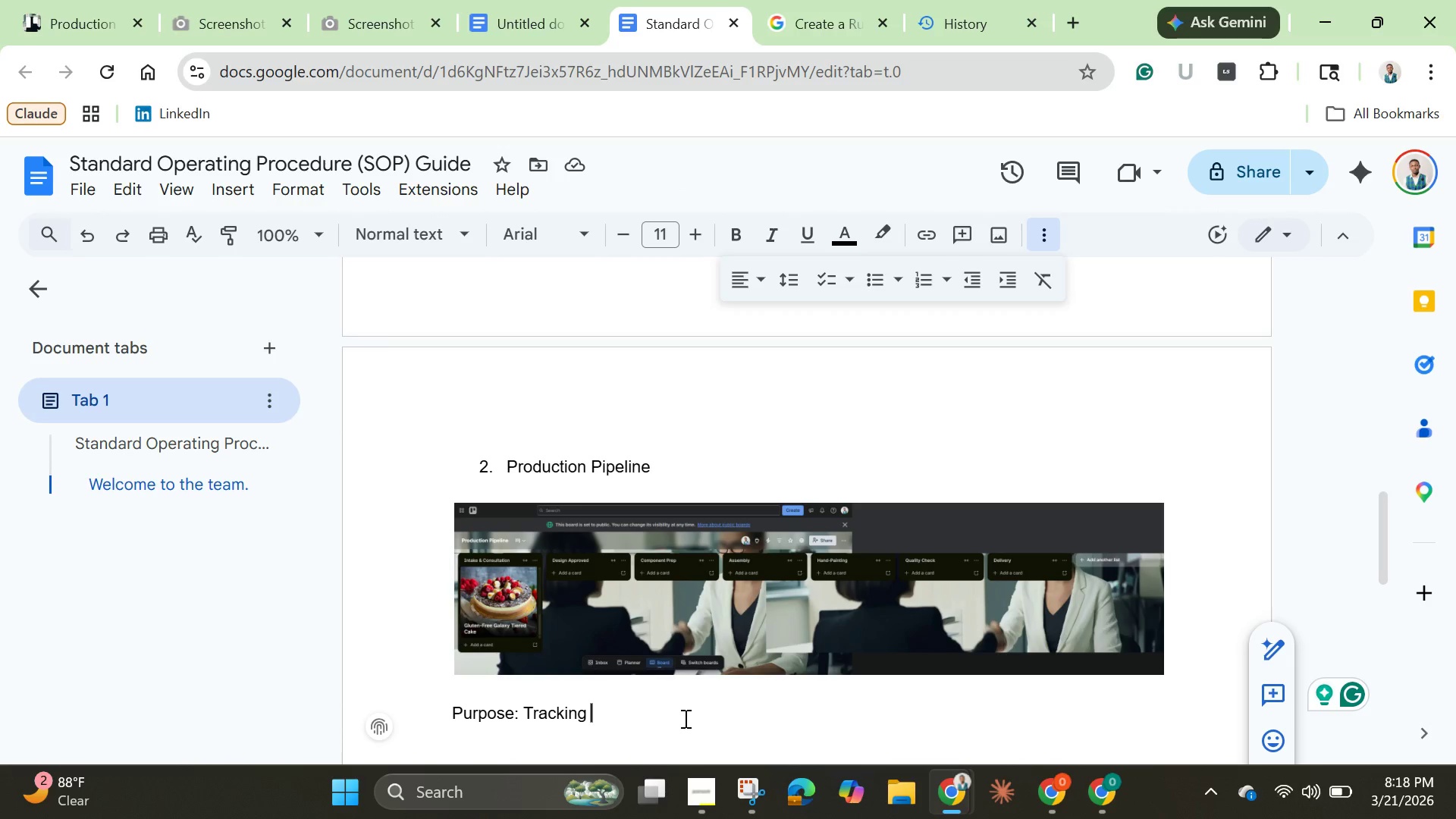 
type(custom dessert orders from )
 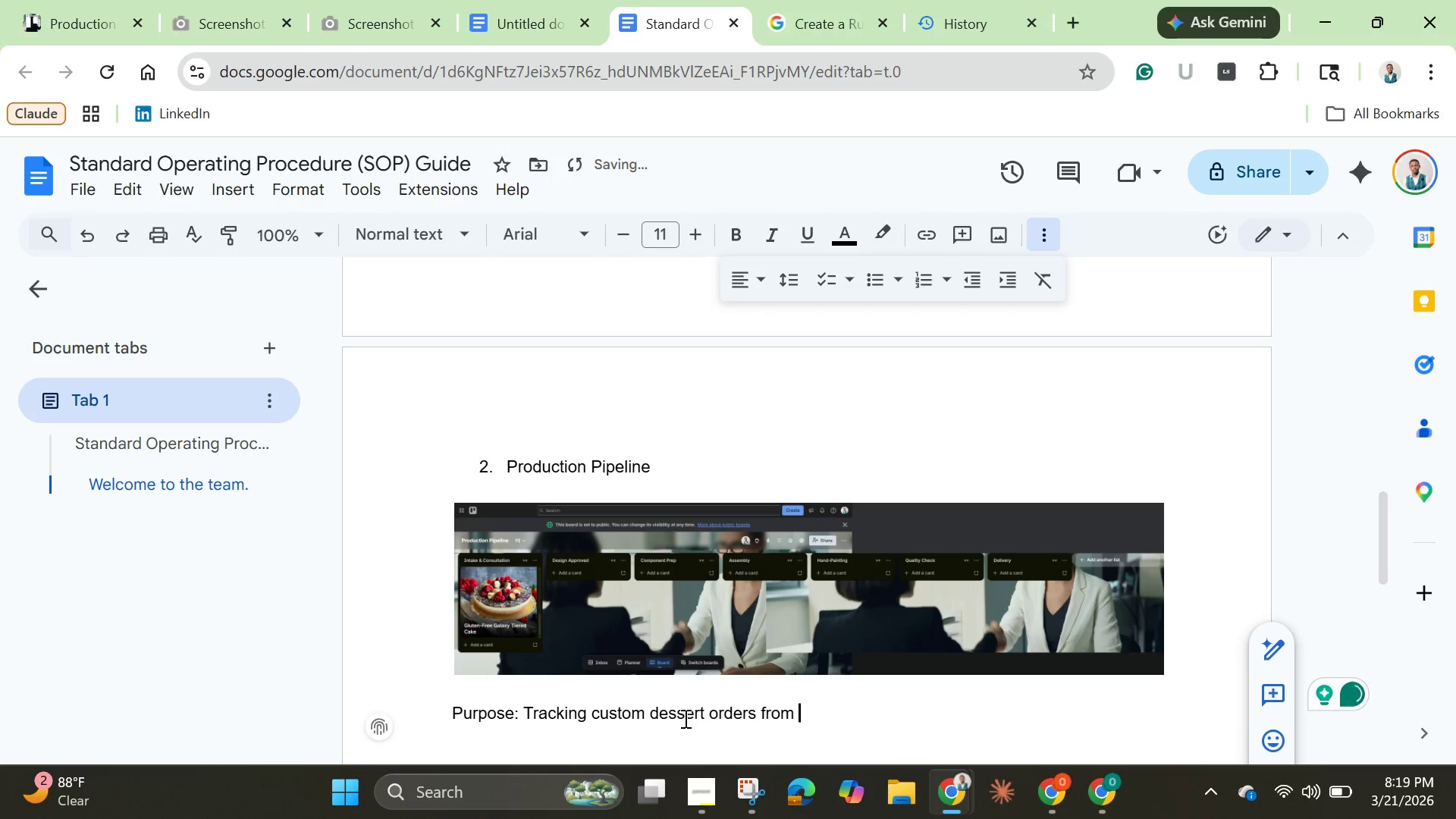 
type(S)
key(Backspace)
type(start to finish.)
 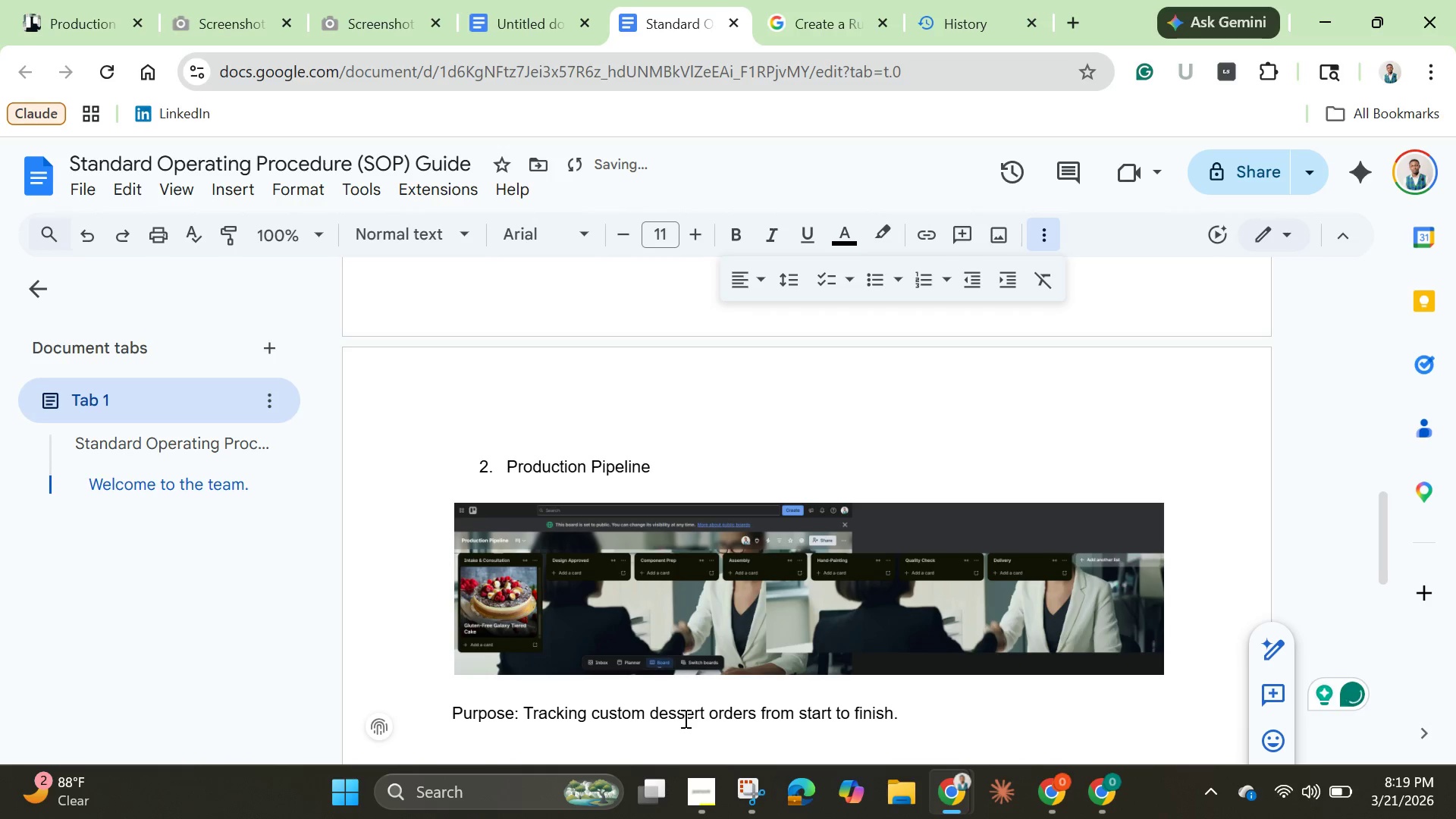 
key(Enter)
 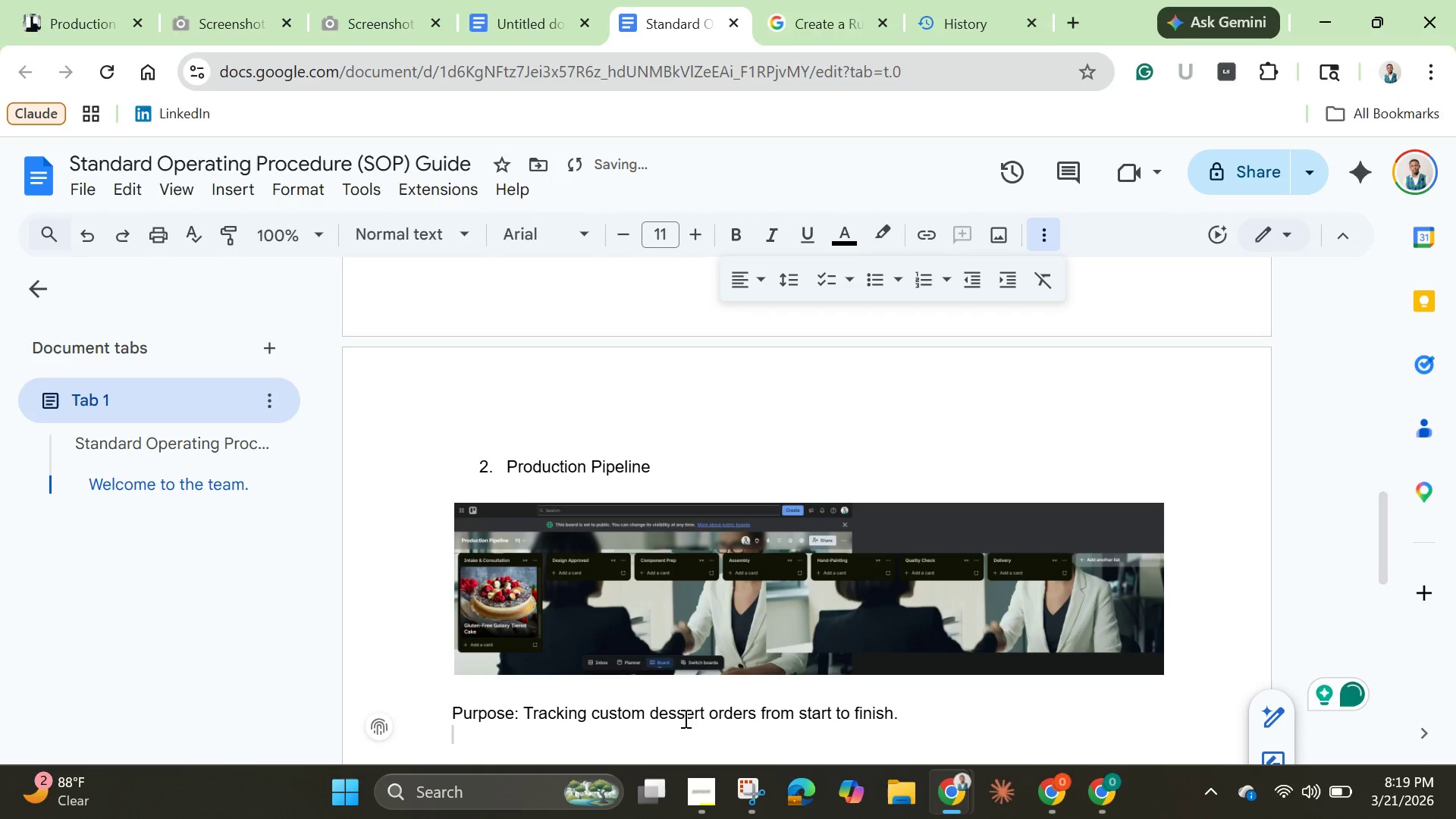 
key(Enter)
 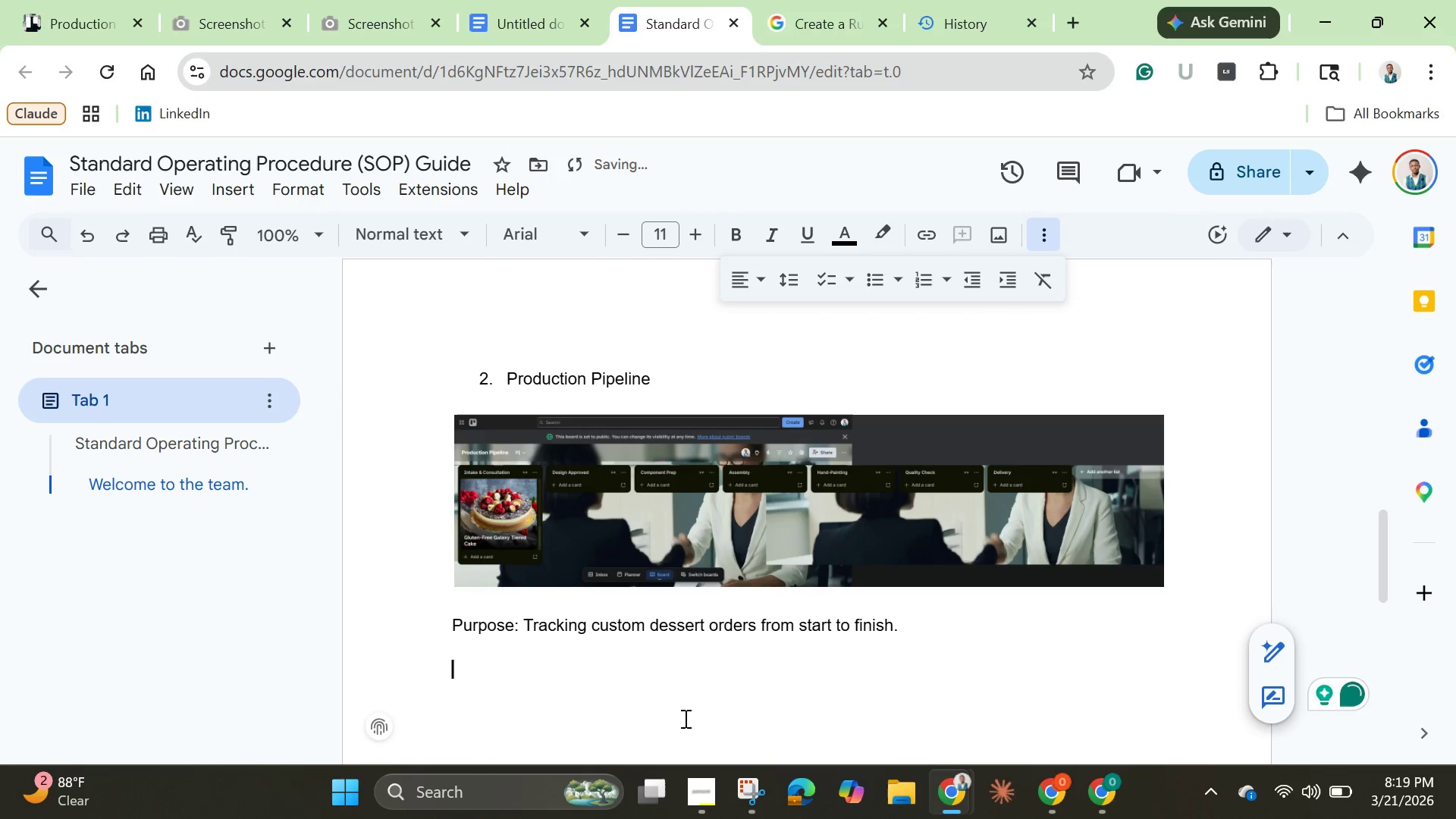 
type(Ehere to find it: Click Prod)
key(Backspace)
key(Backspace)
key(Backspace)
key(Backspace)
type(|)
key(Backspace)
type("Production Pipeline )
key(Backspace)
type(" from your worksapace.)
 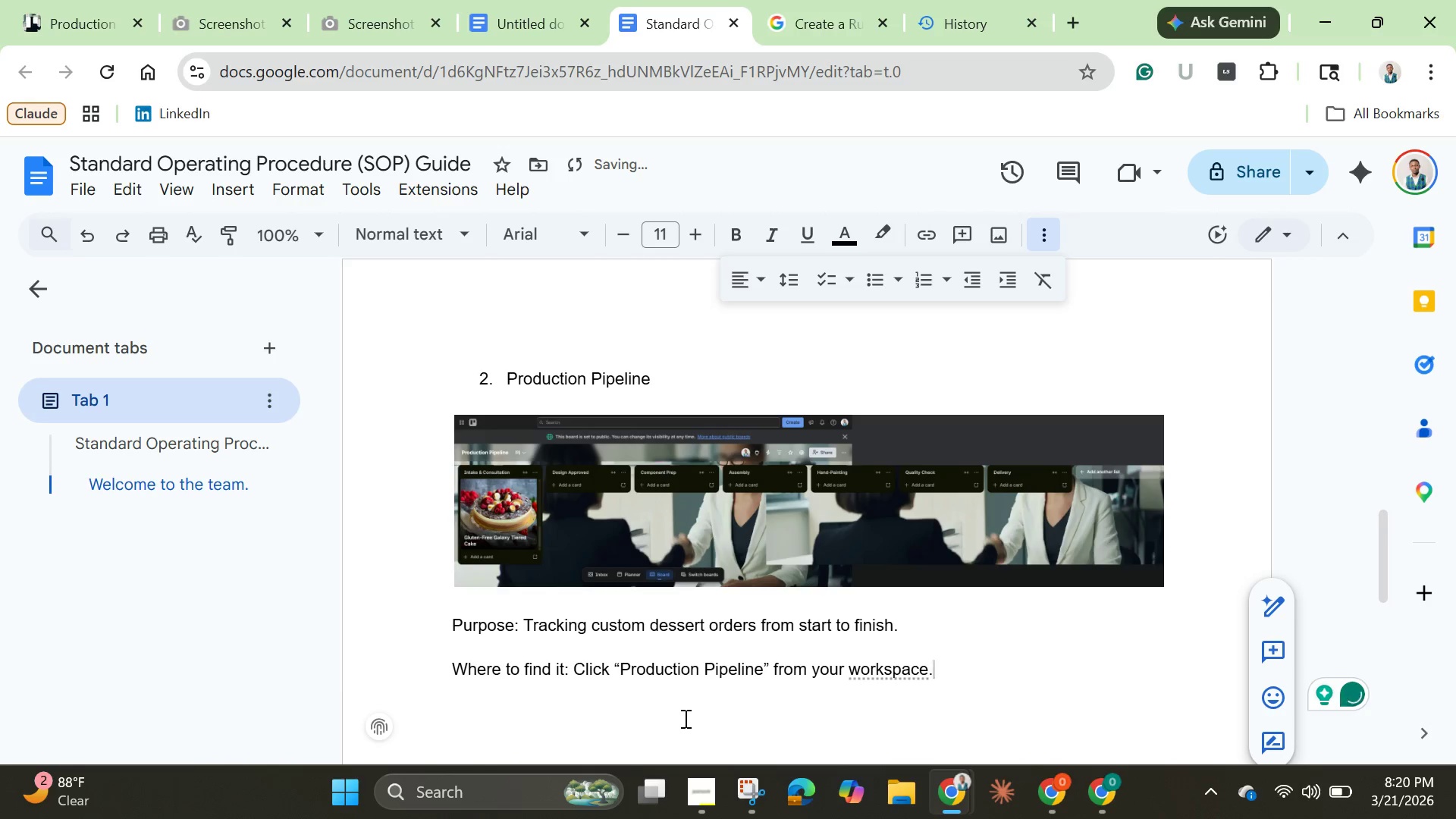 
key(Enter)
 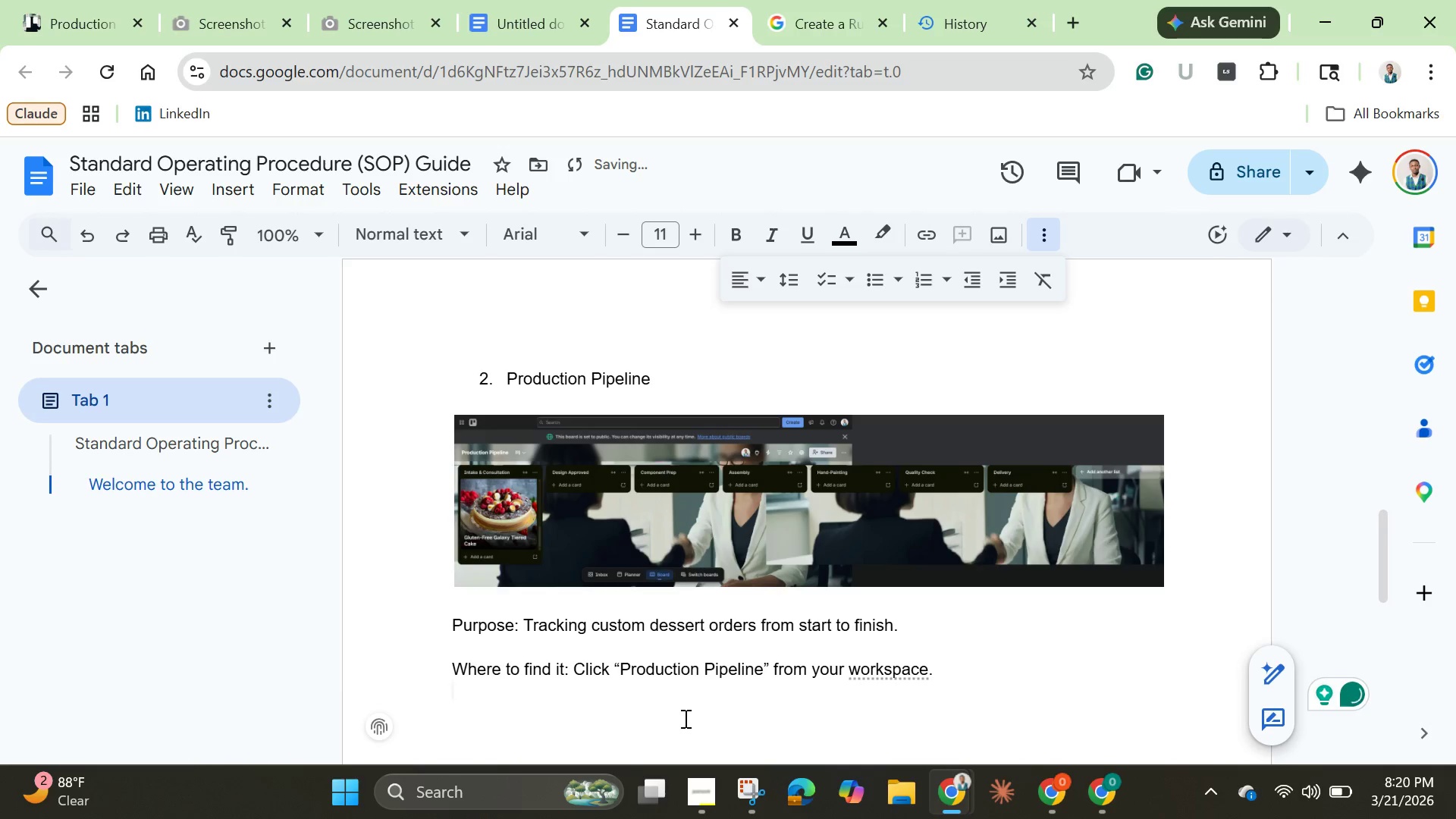 
type(What you'll do: Move cards through each production stage)
 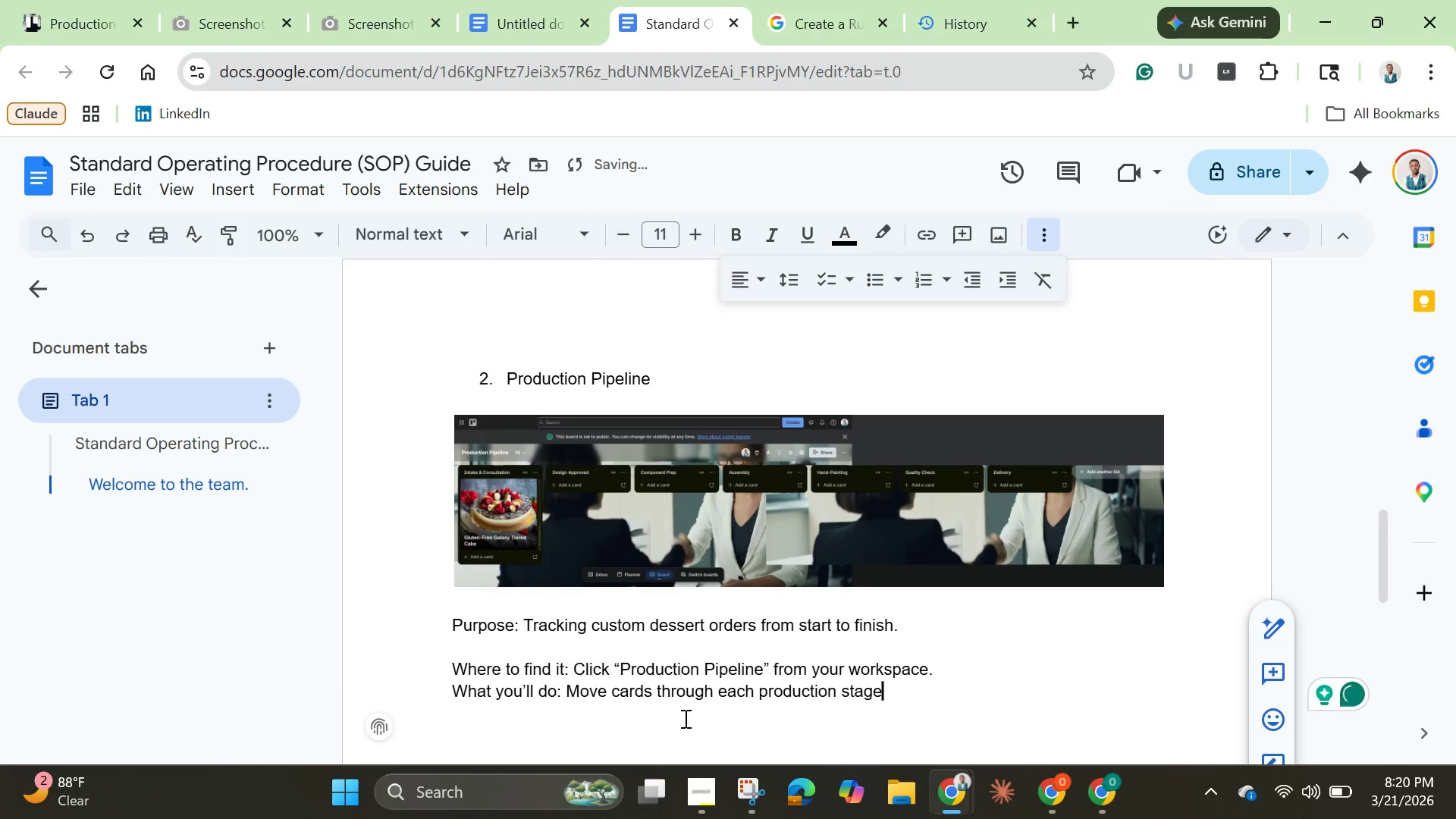 
key(Enter)
 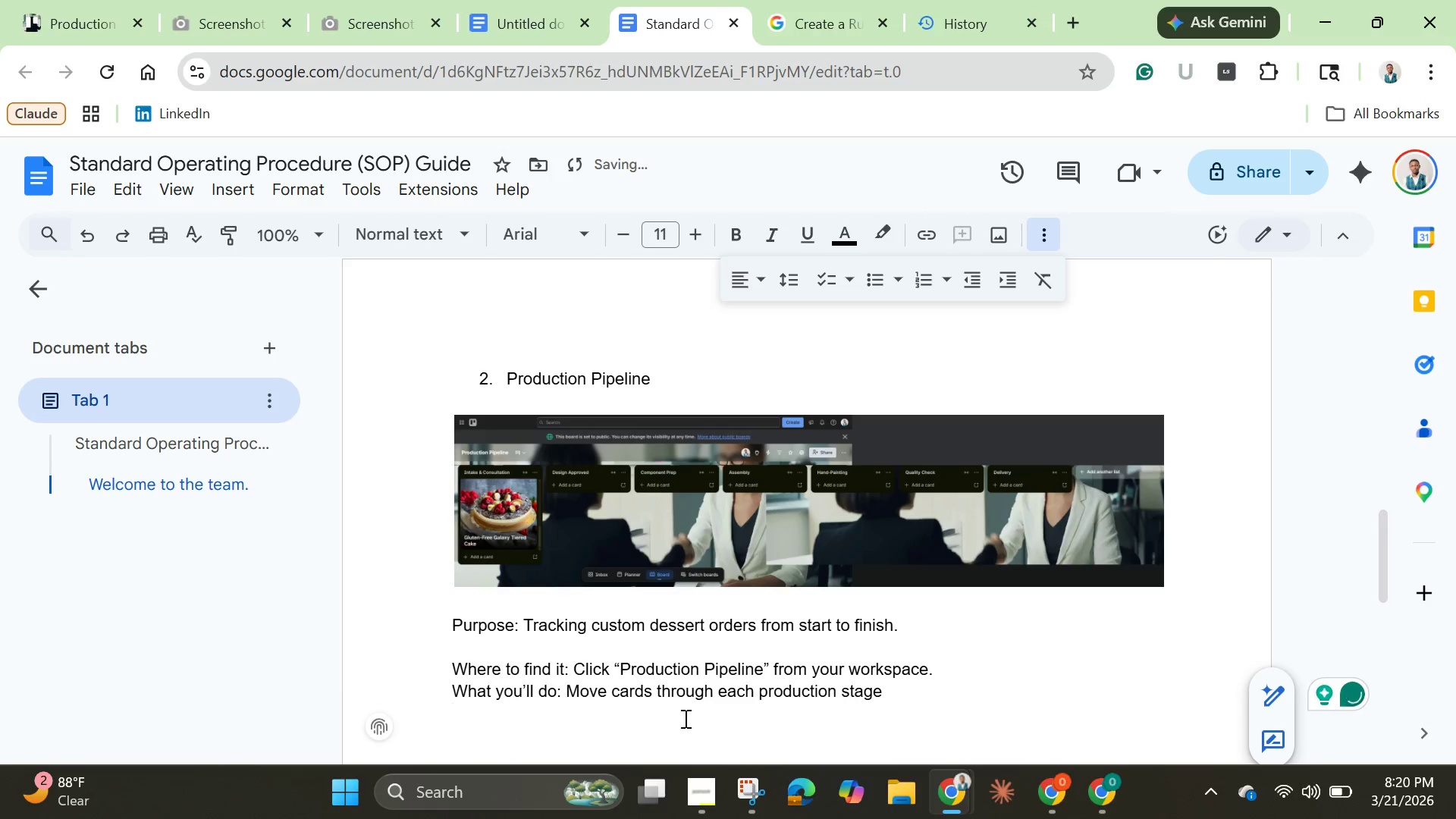 
type(Key Lists: Intake ^)
key(Backspace)
type(& Consultation )
key(Backspace)
type( > Design Approval > Component Prep > Assembly > Gan)
key(Backspace)
key(Backspace)
key(Backspace)
type(Hand-Painting > Qy)
key(Backspace)
type(uality Check > Delivered.)
 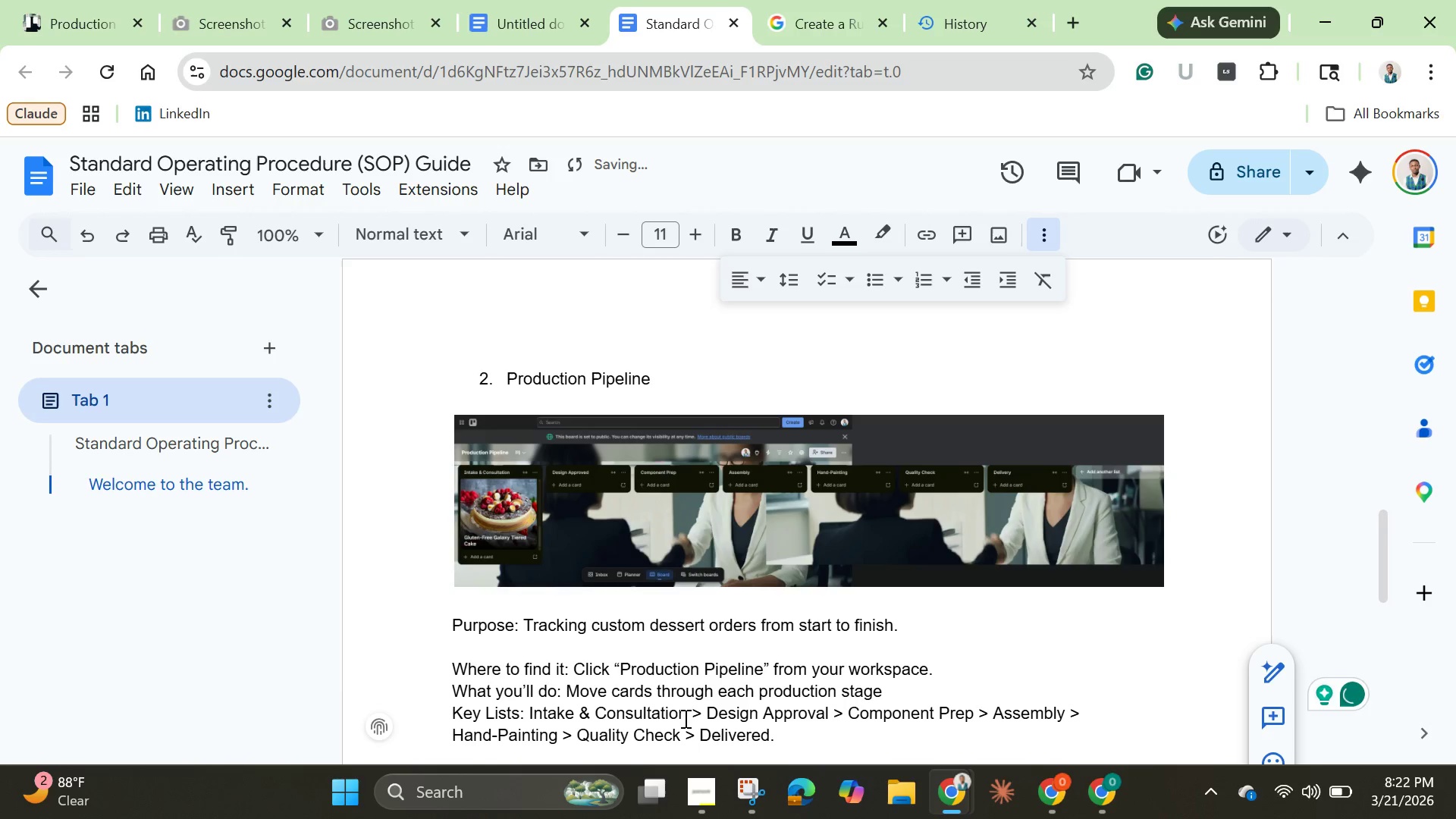 
key(Enter)
 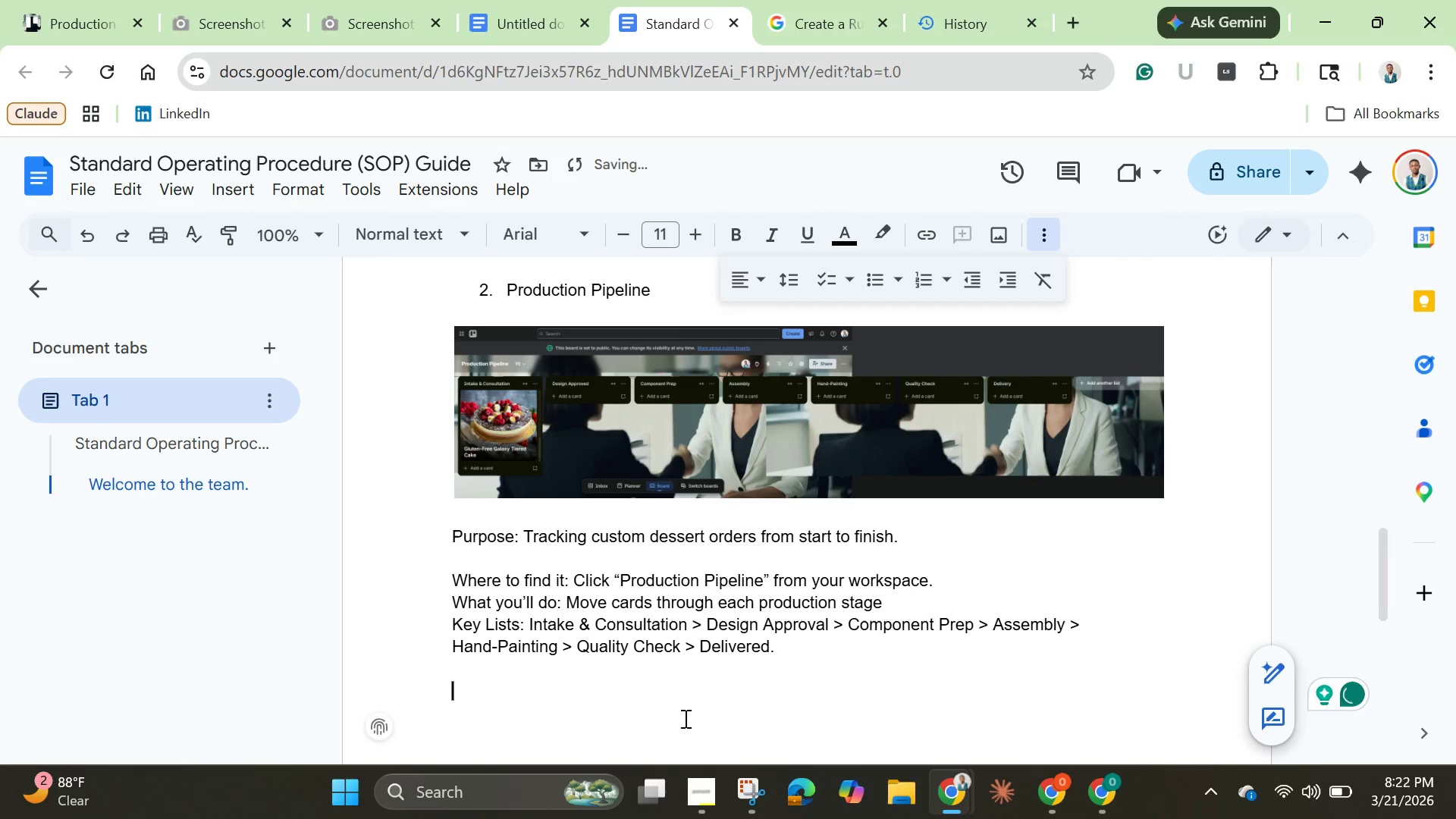 
key(Enter)
 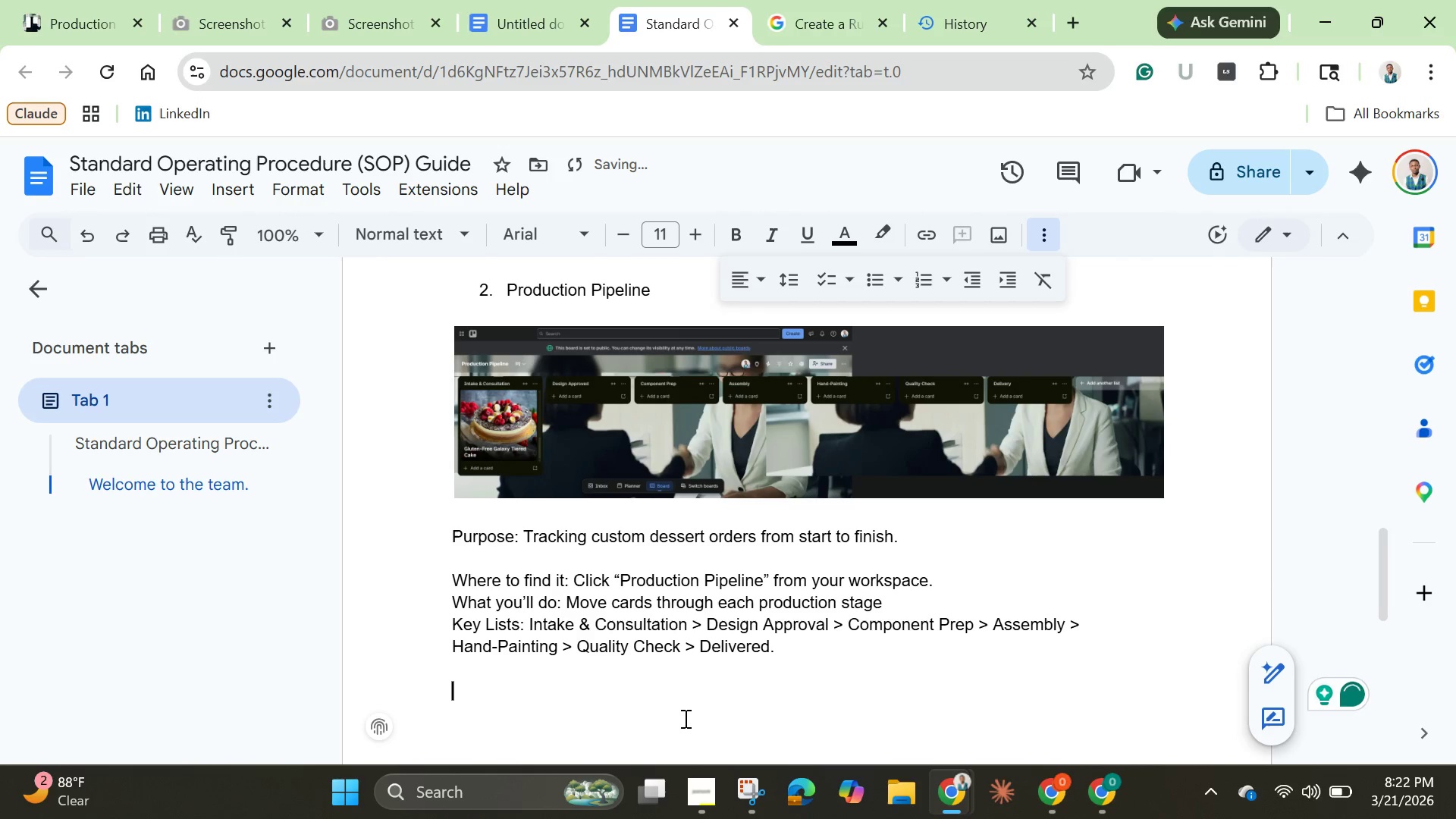 
key(Backspace)
type(T)
key(Backspace)
type(Your R)
key(Backspace)
type(rolw)
key(Backspace)
type(e: You'll work on specific stages based on your position )
 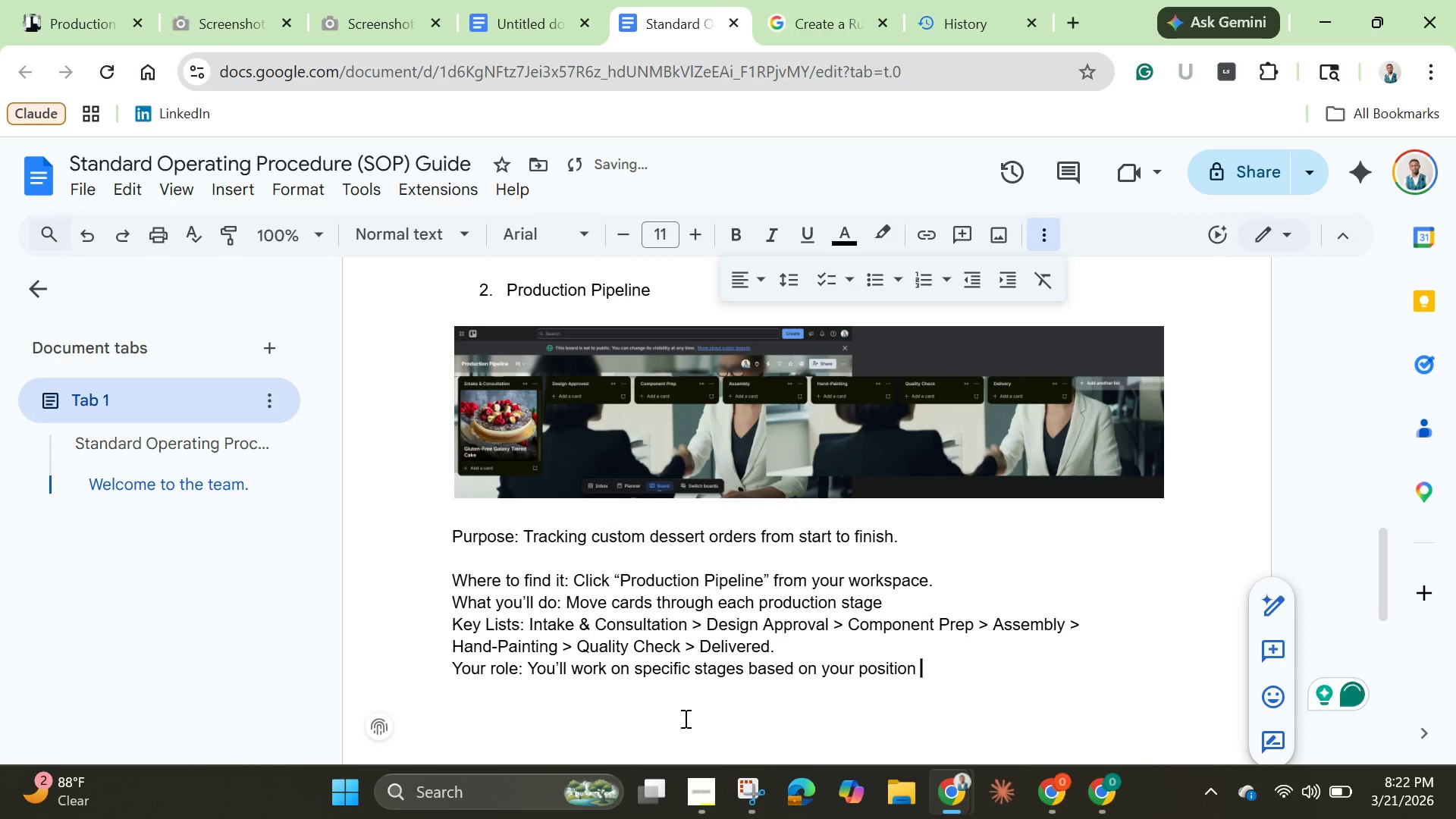 
type(( )
key(Backspace)
type(Baker, Decorator, or Logistics Lead).)
 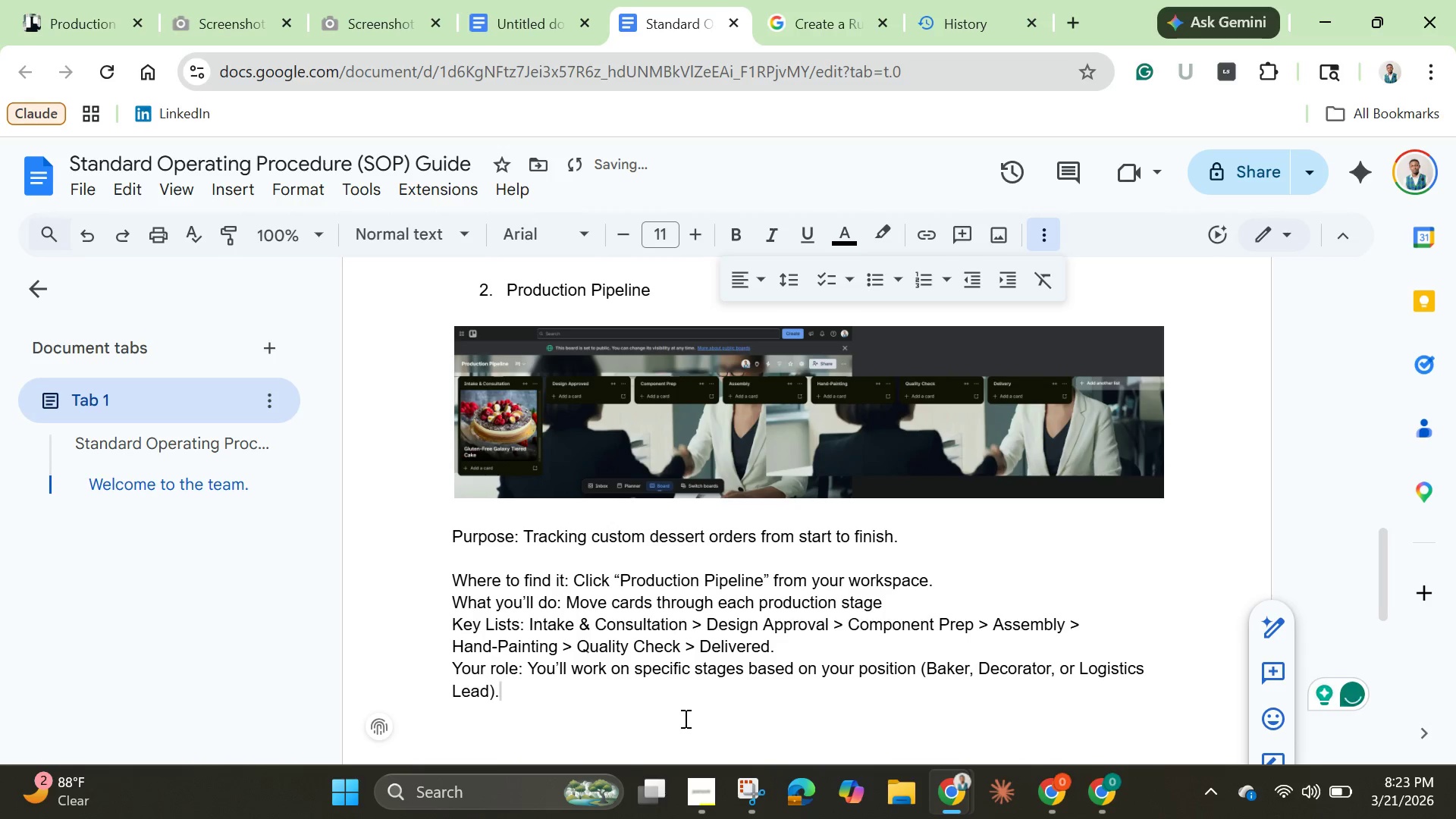 
key(Enter)
 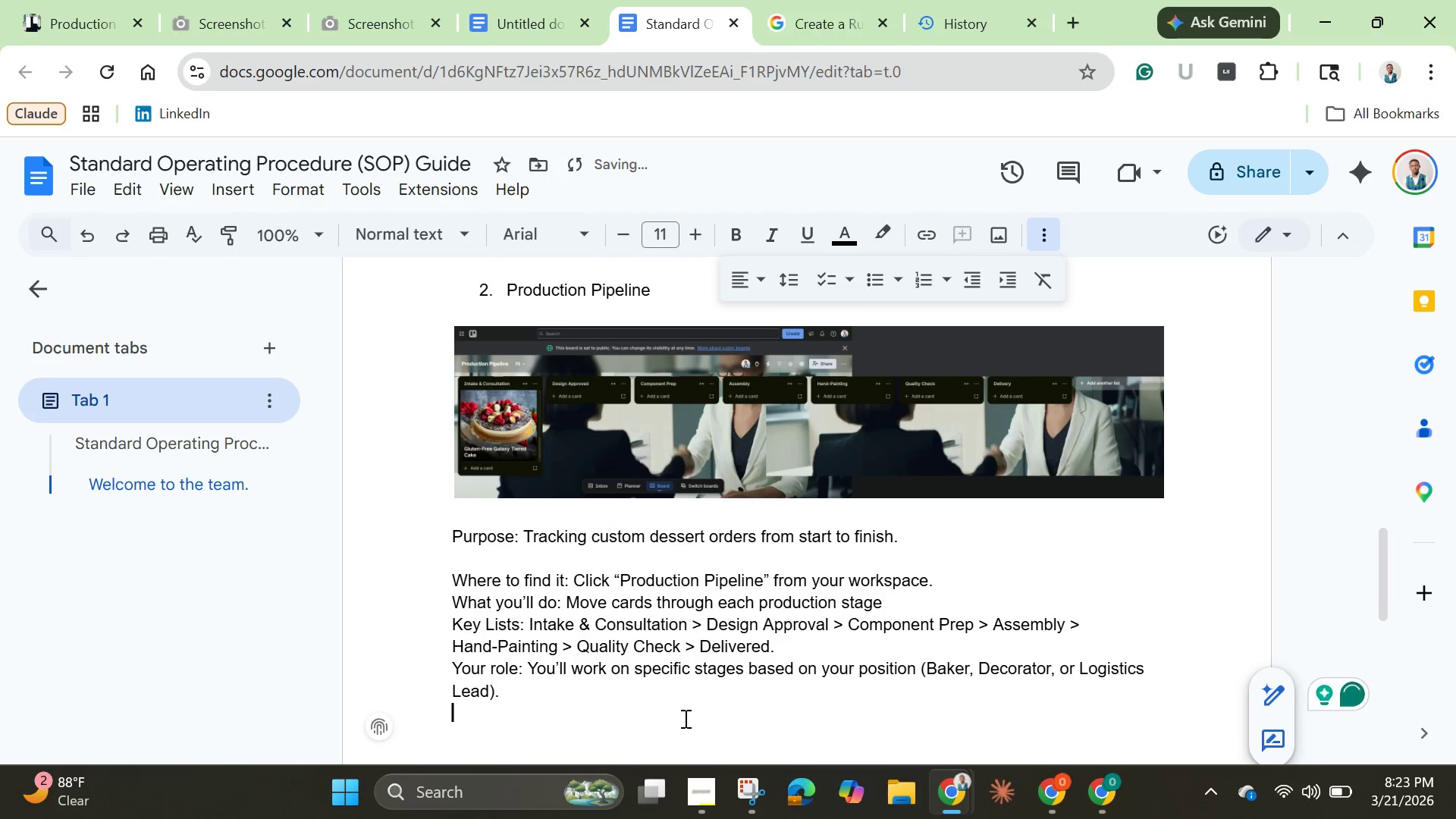 
key(Enter)
 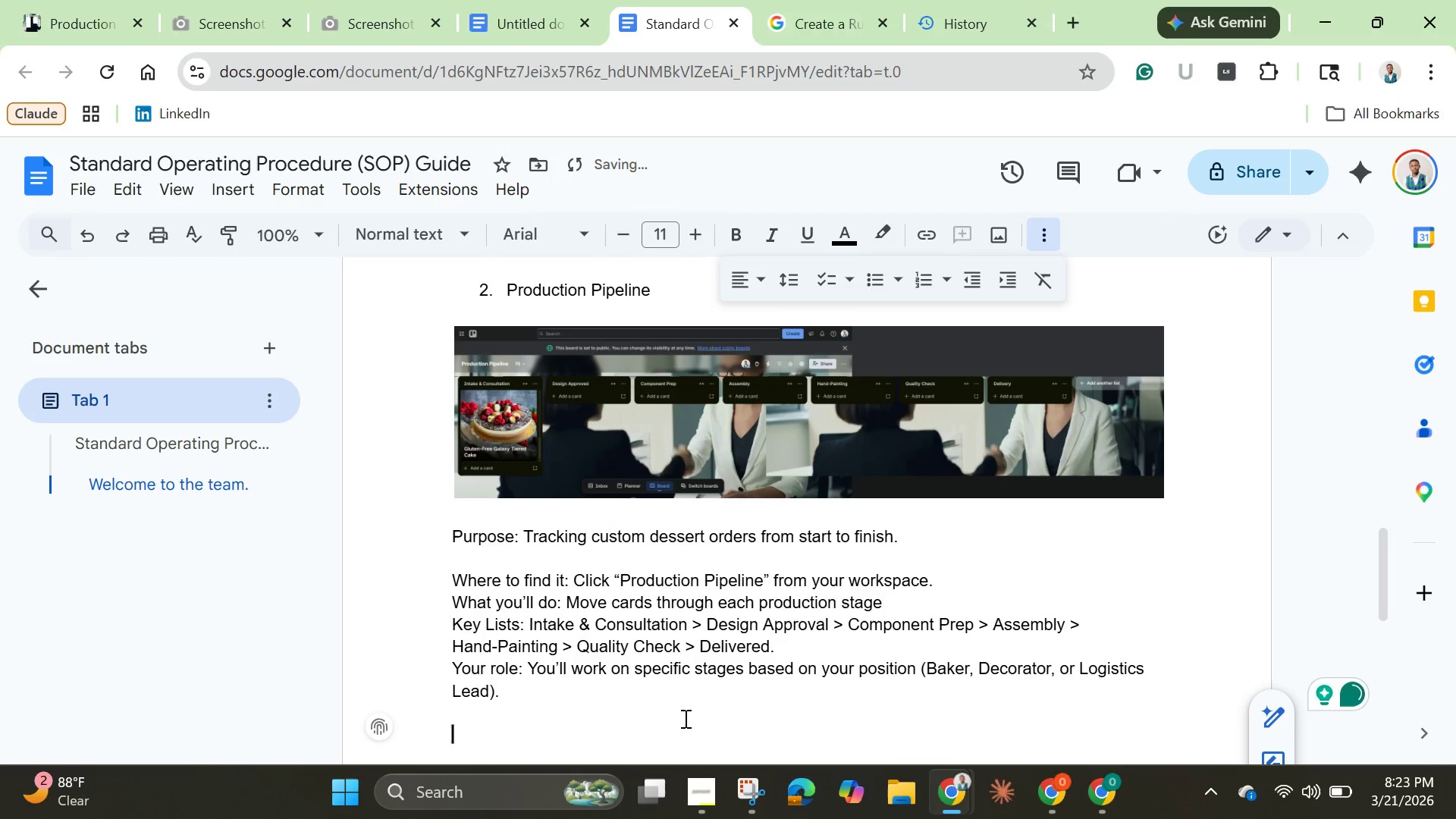 
type(3. Flavor Lab)
 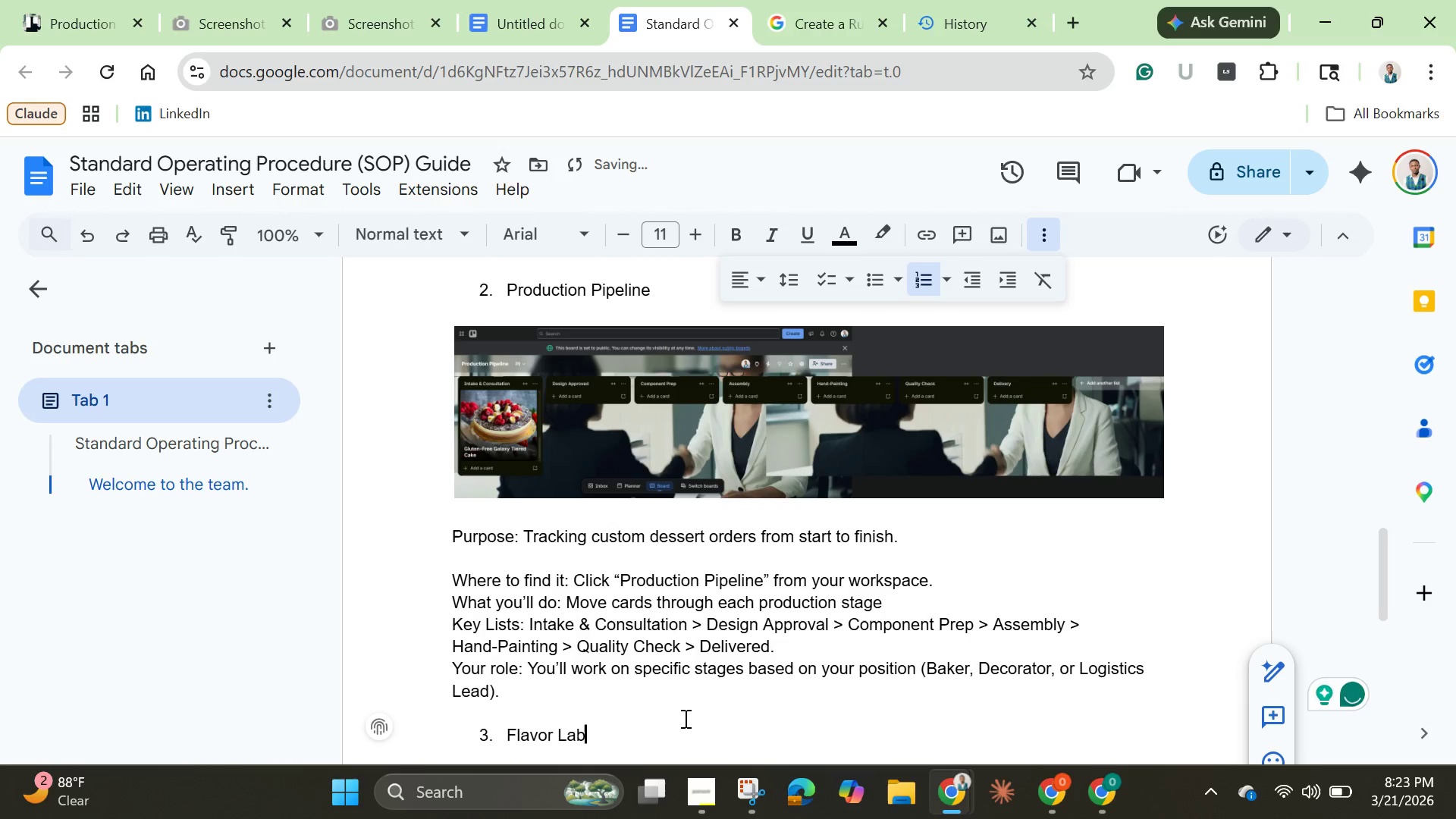 
key(Enter)
 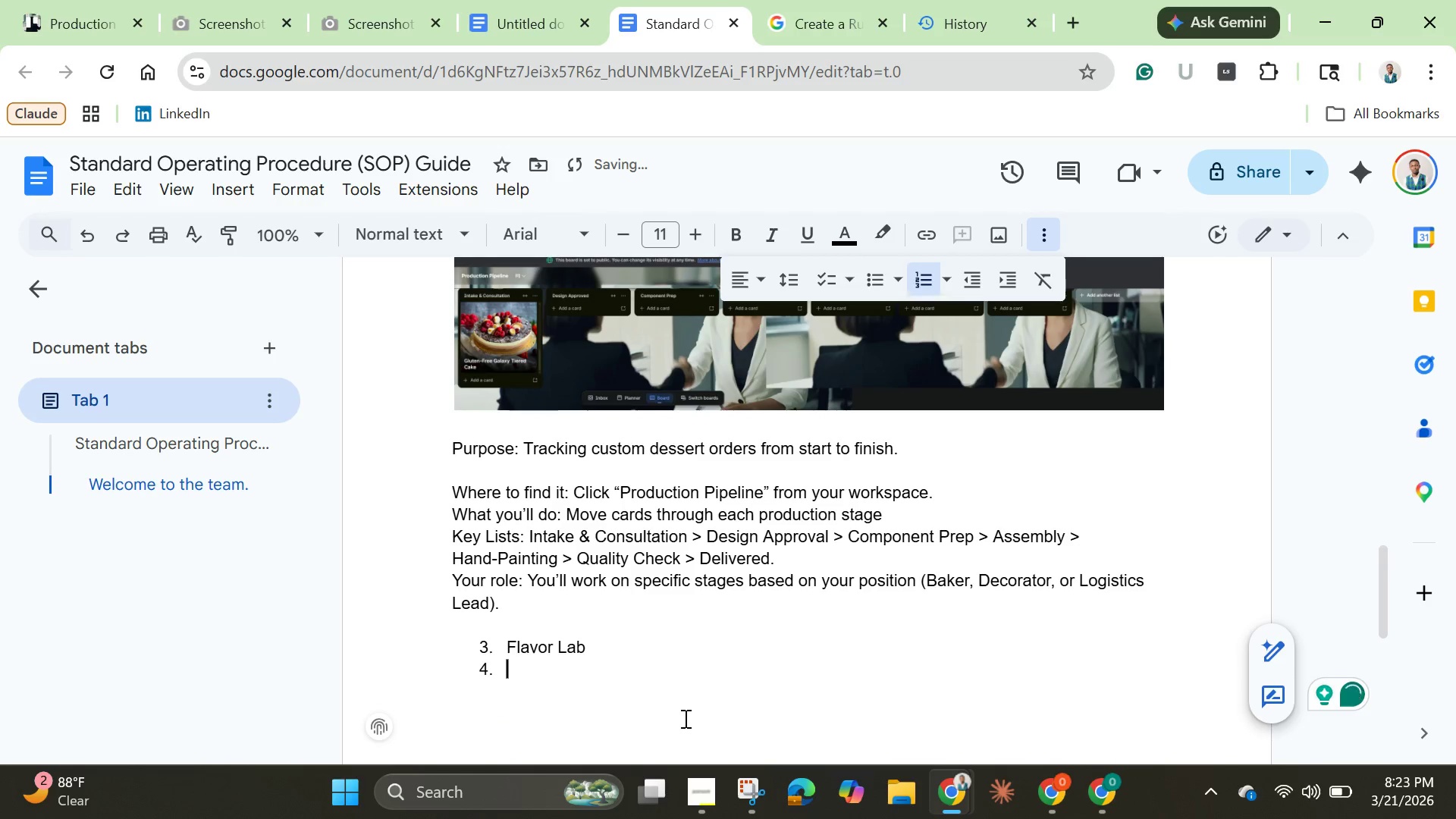 
key(Enter)
 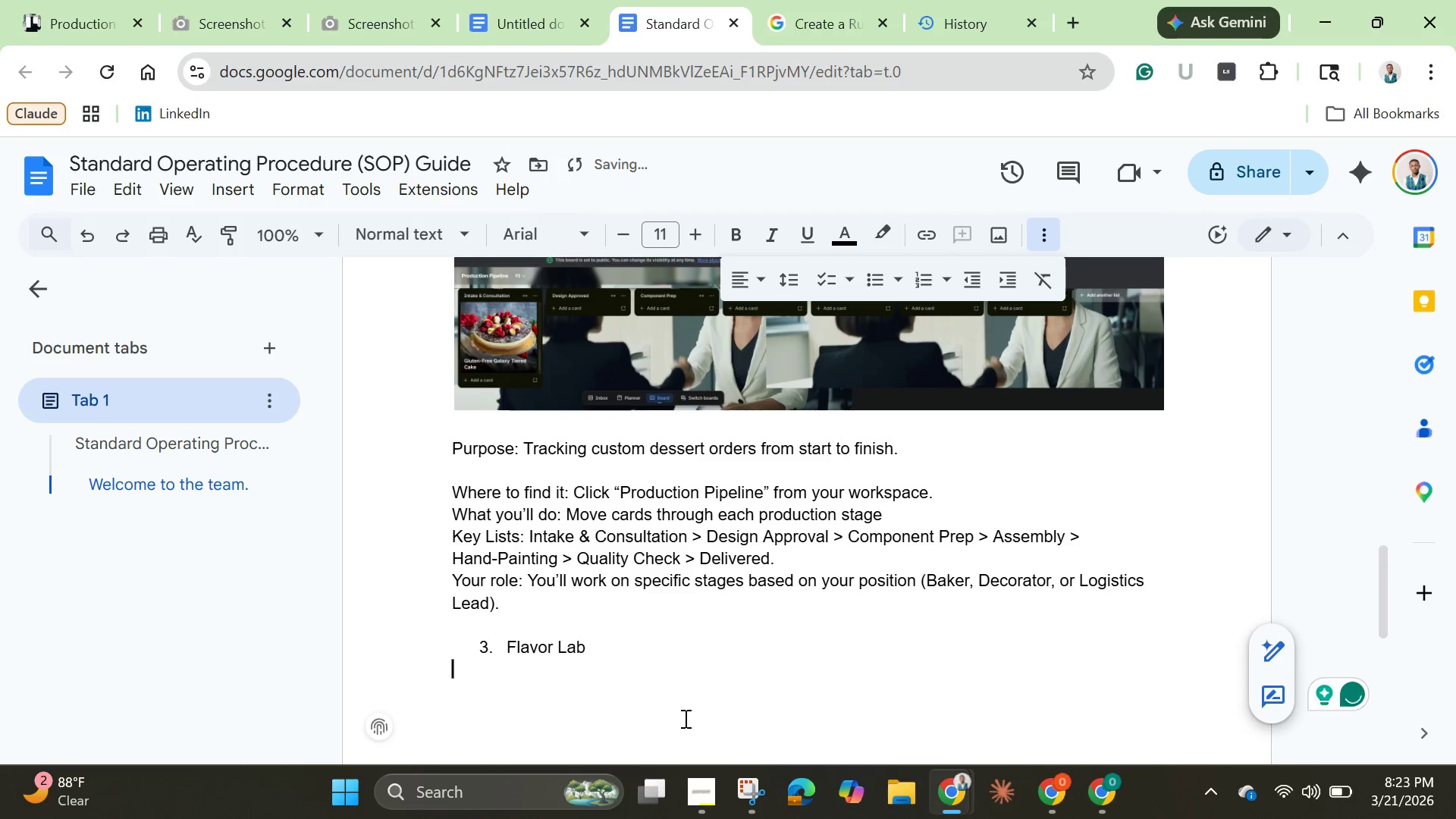 
key(Enter)
 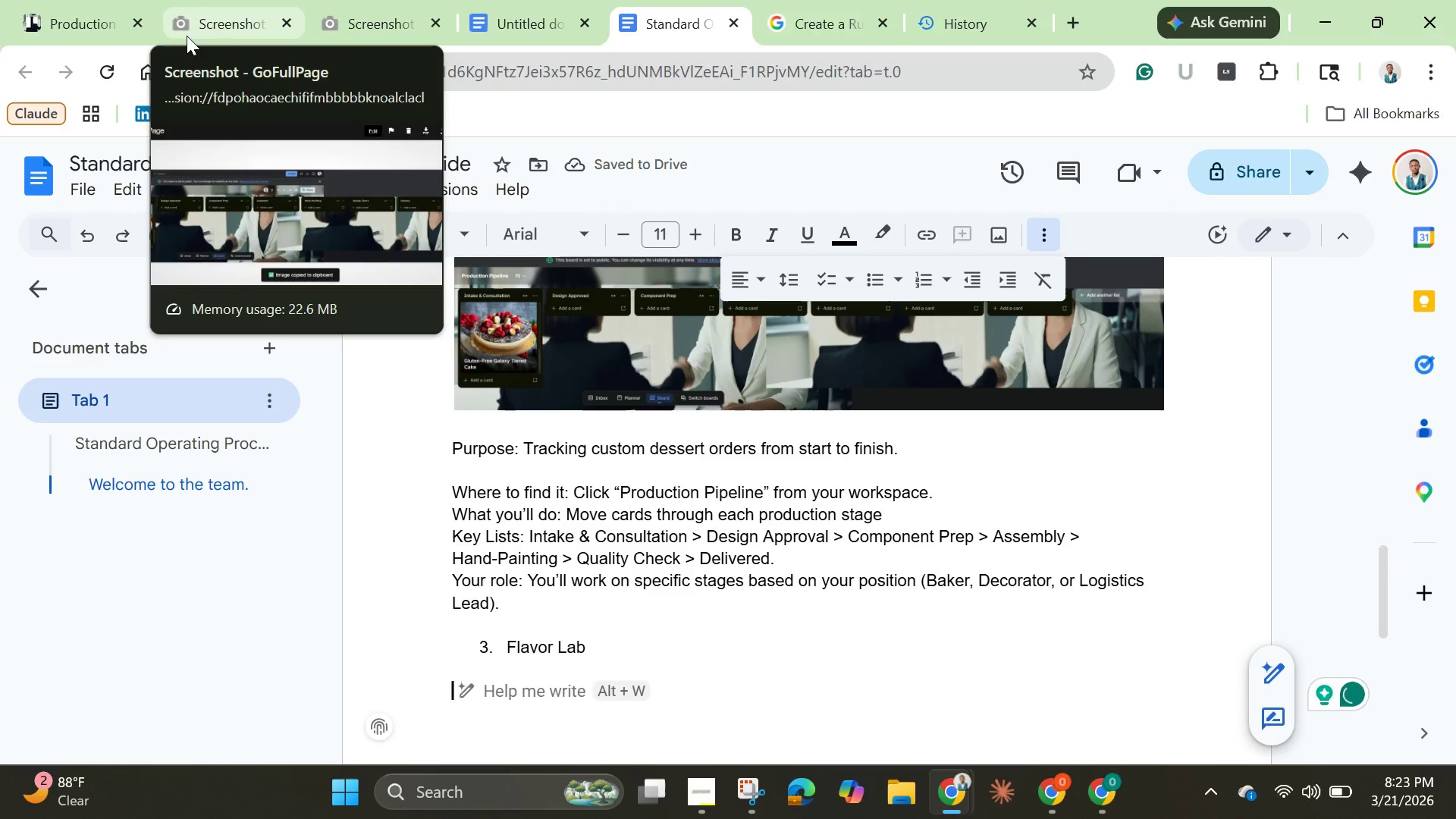 
left_click([98, 30])
 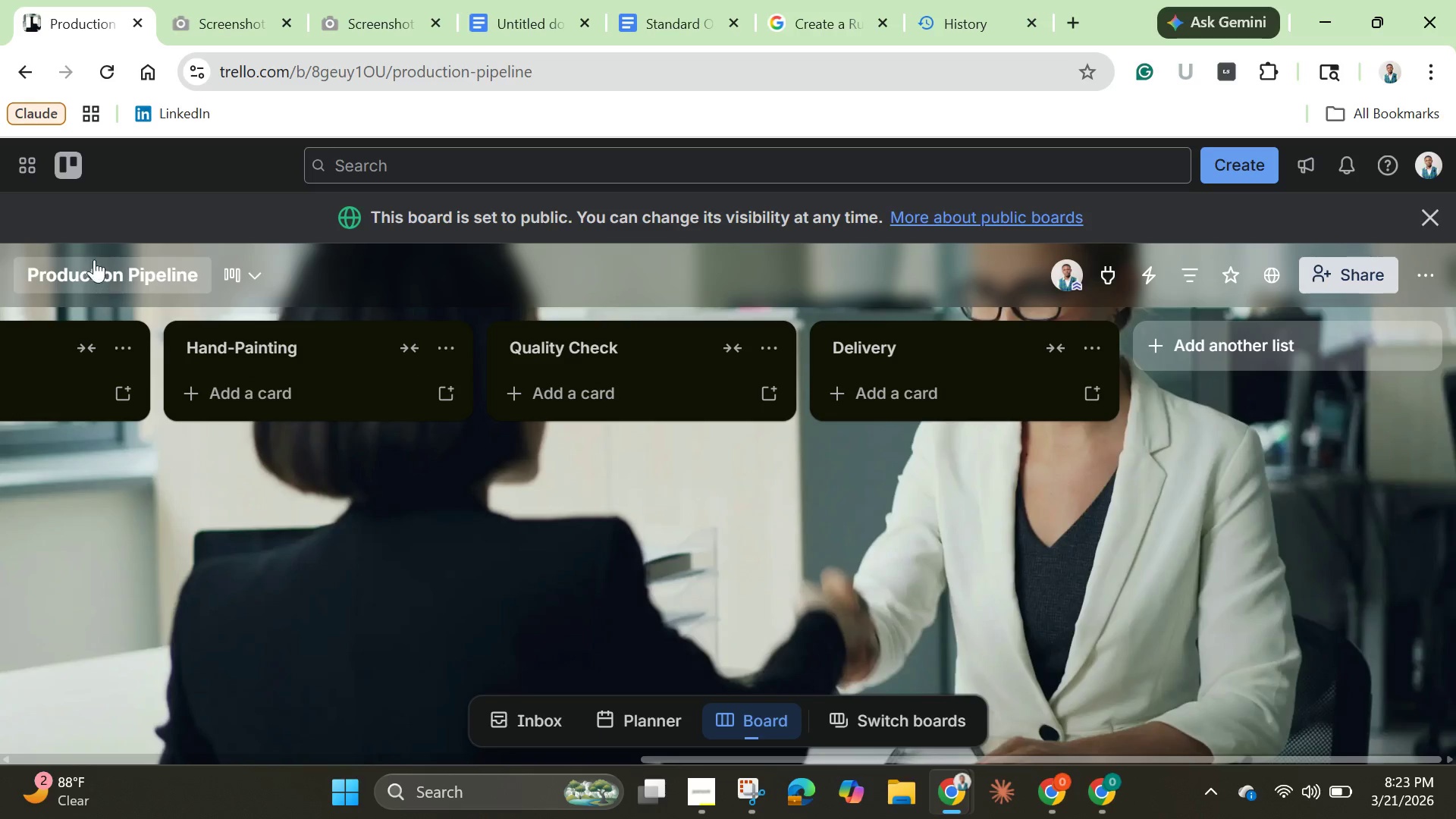 
left_click([66, 174])
 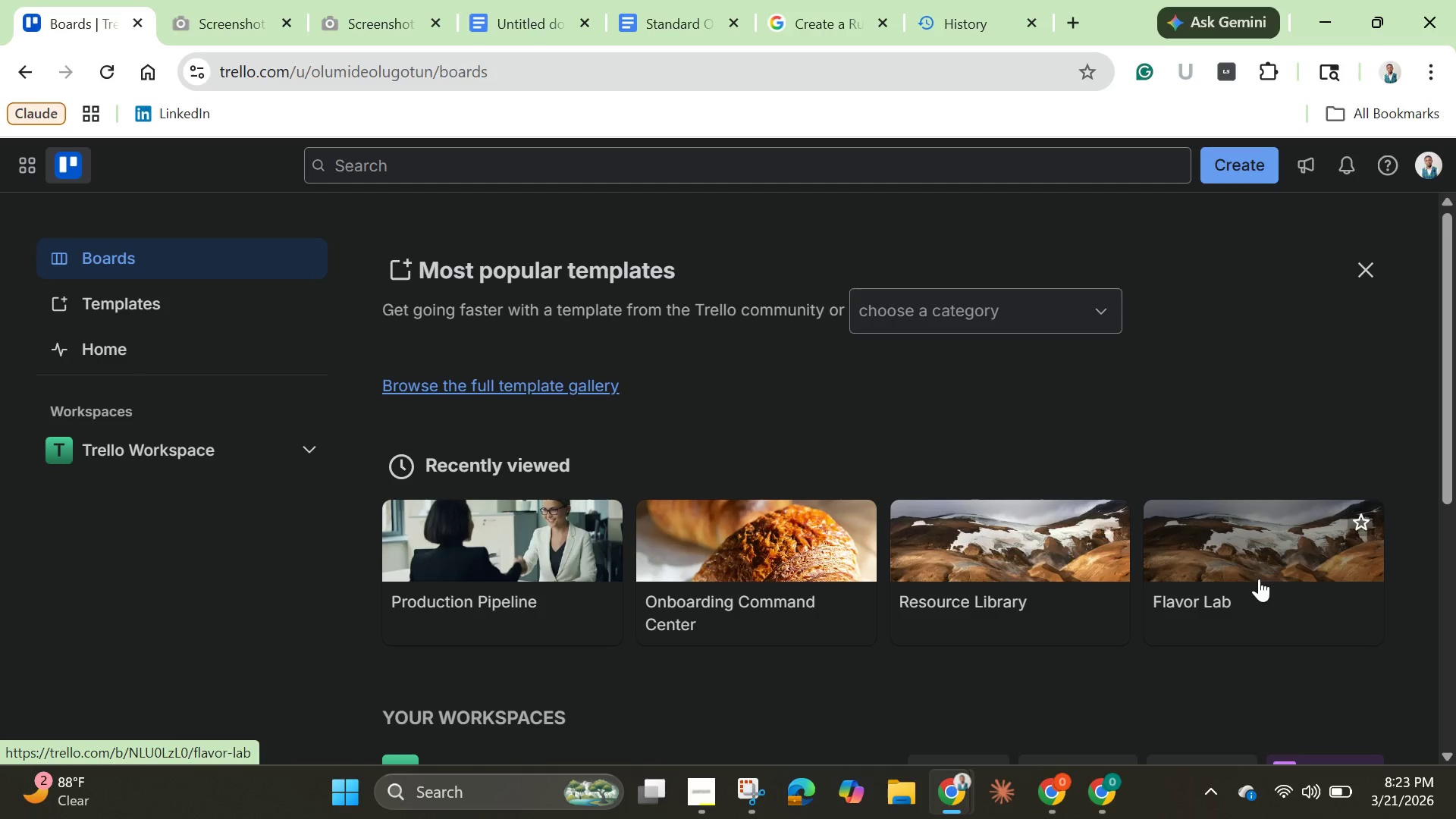 
left_click([1246, 570])
 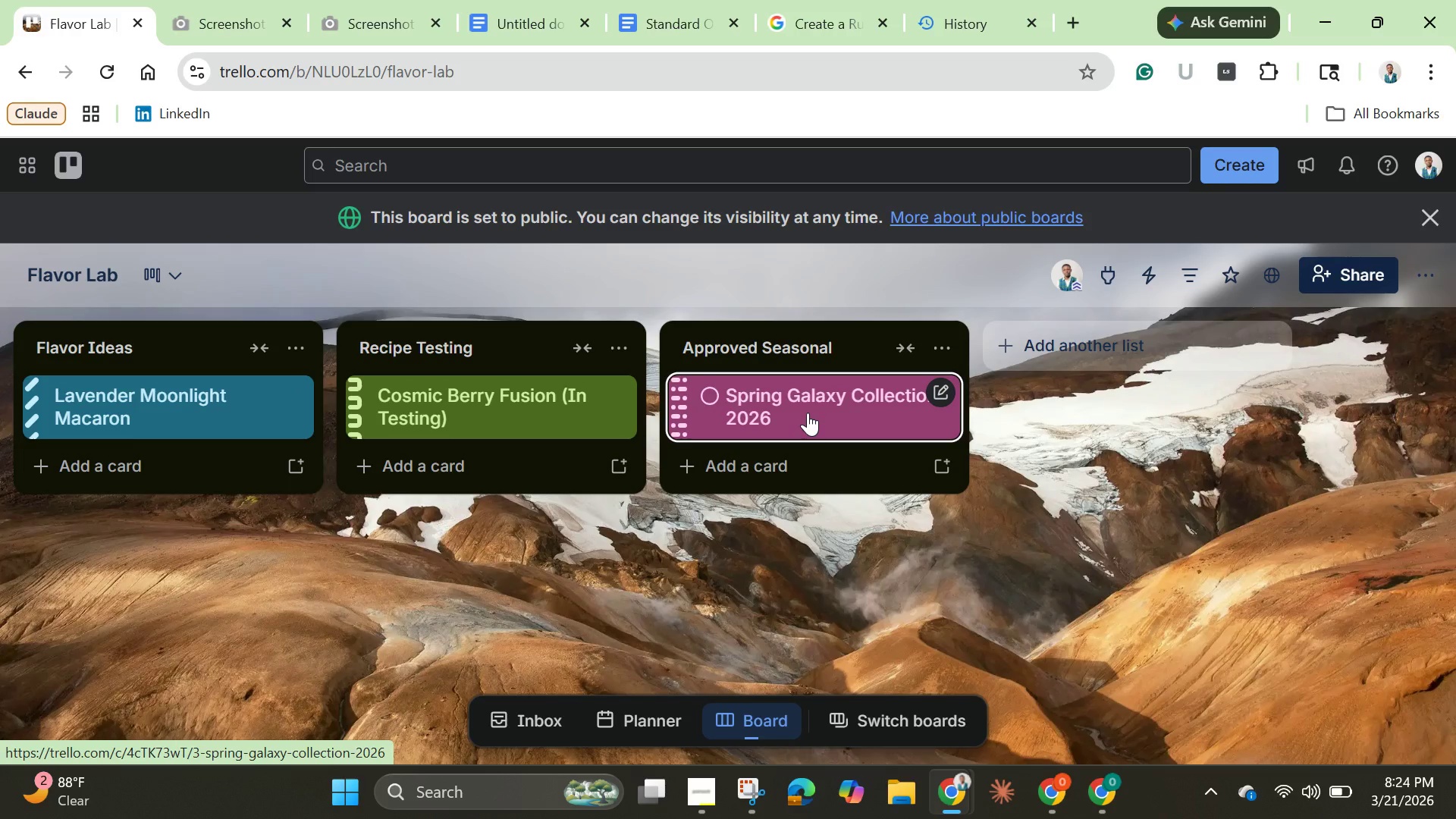 
wait(38.38)
 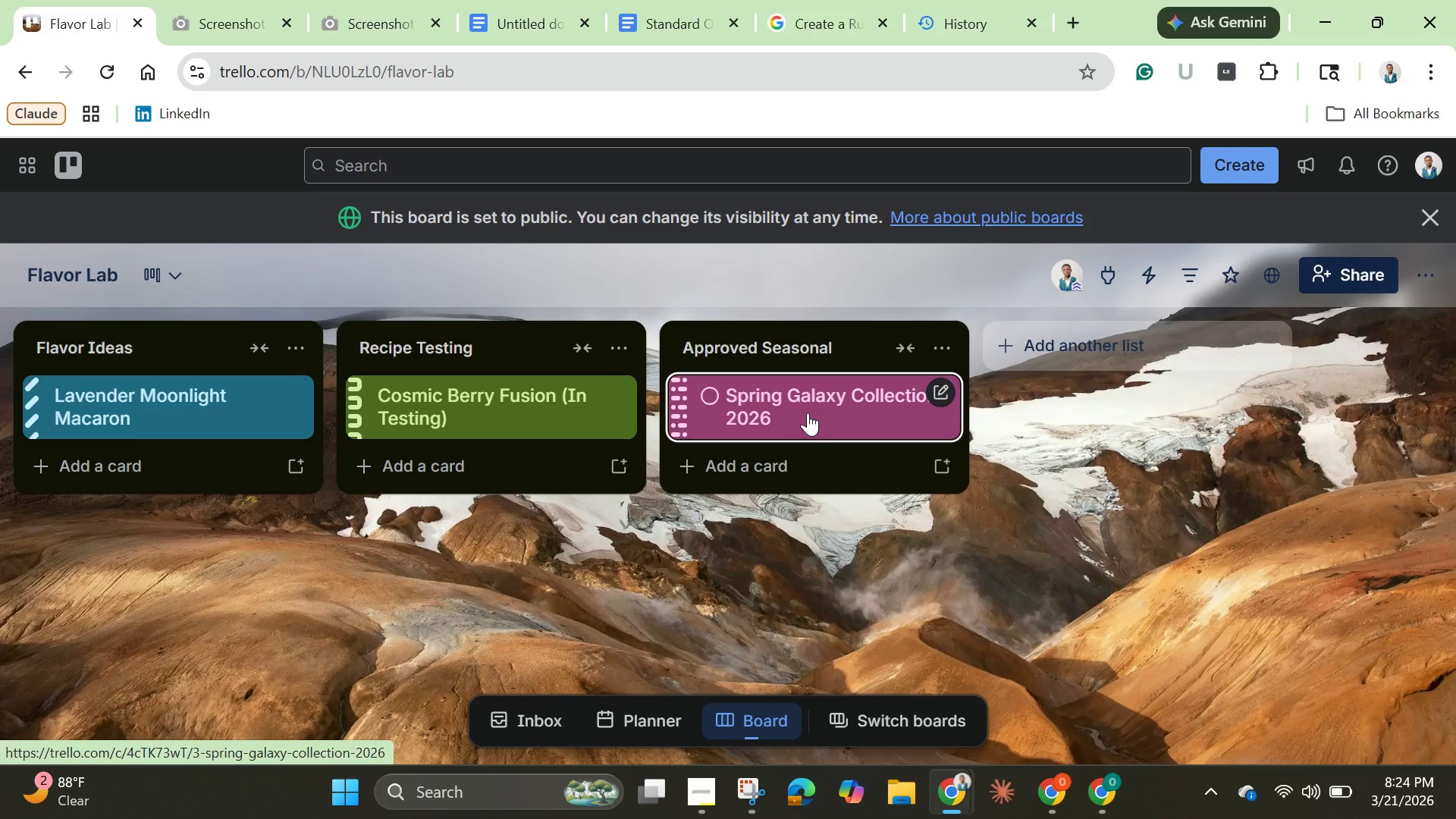 
left_click([1037, 356])
 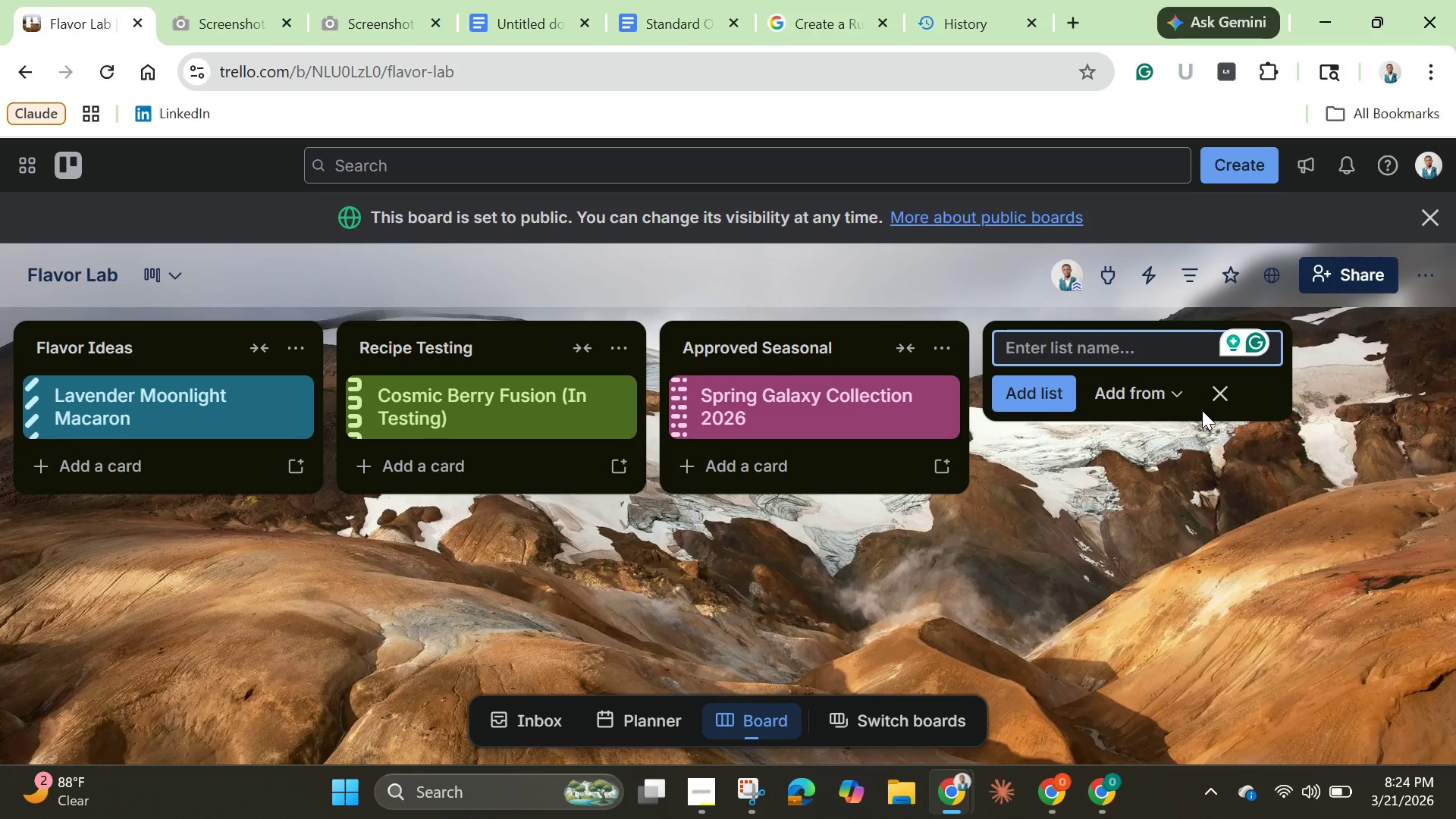 
wait(8.73)
 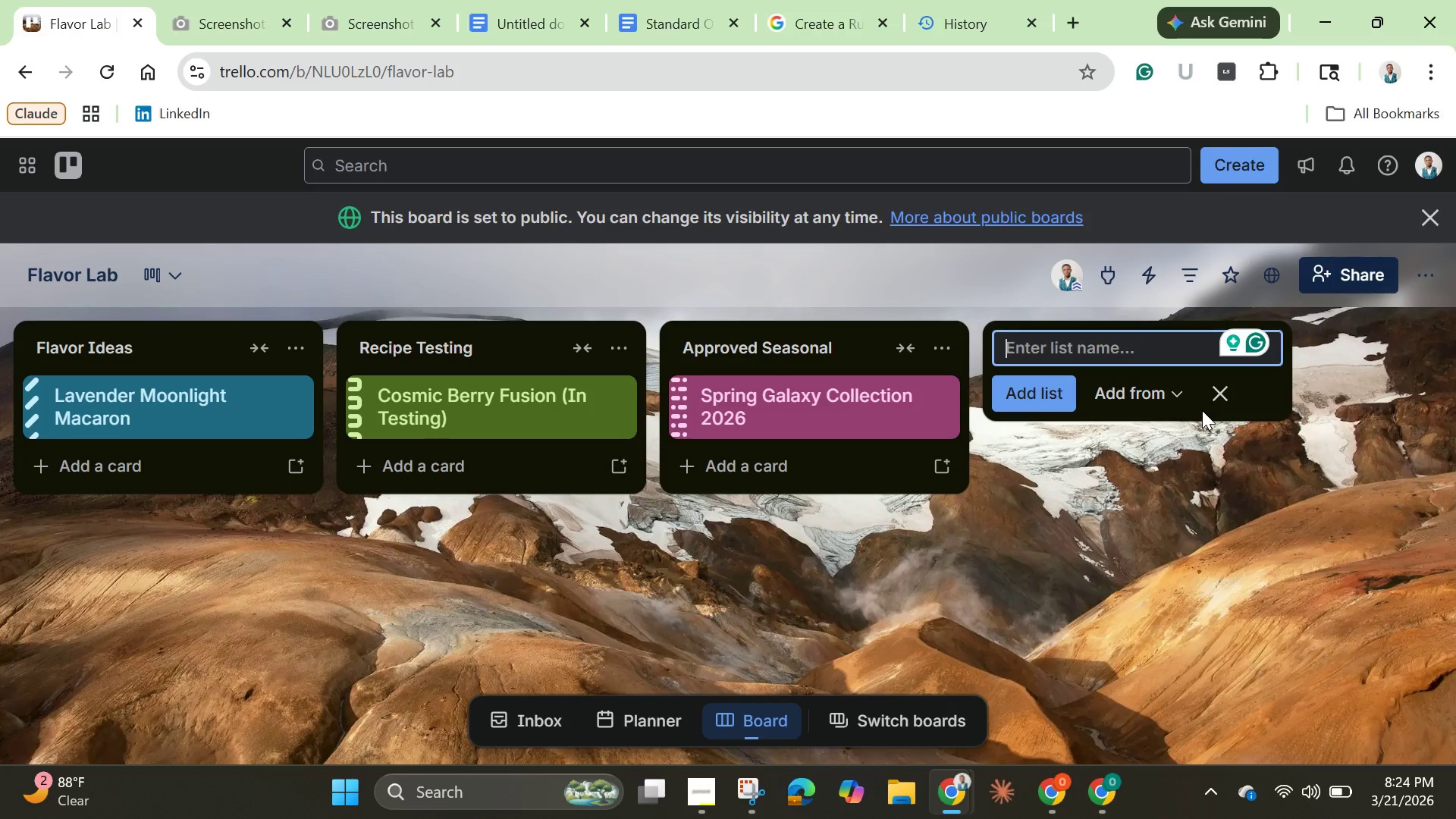 
type(Cost Analysis)
 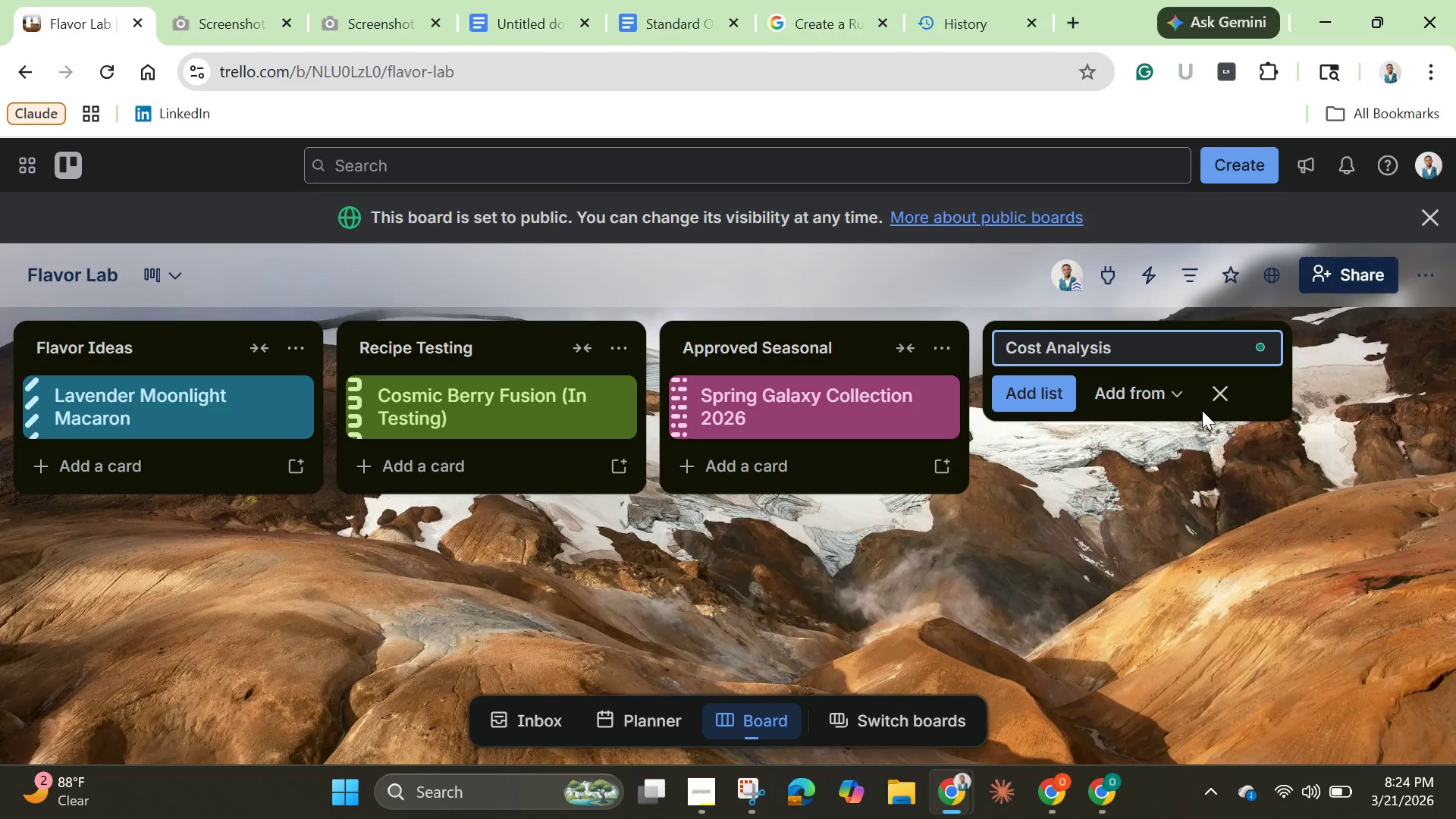 
key(Enter)
 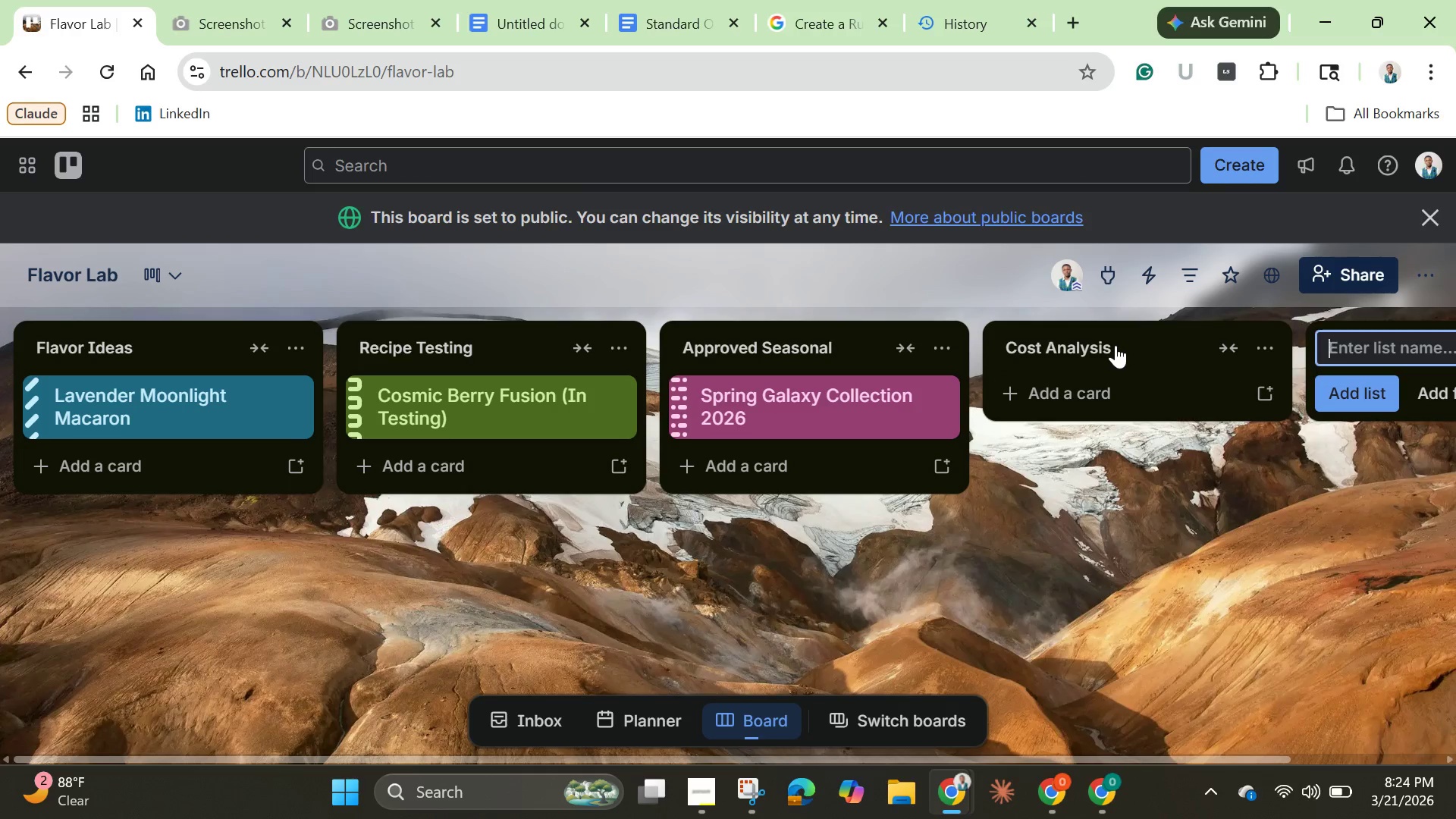 
left_click([1116, 345])
 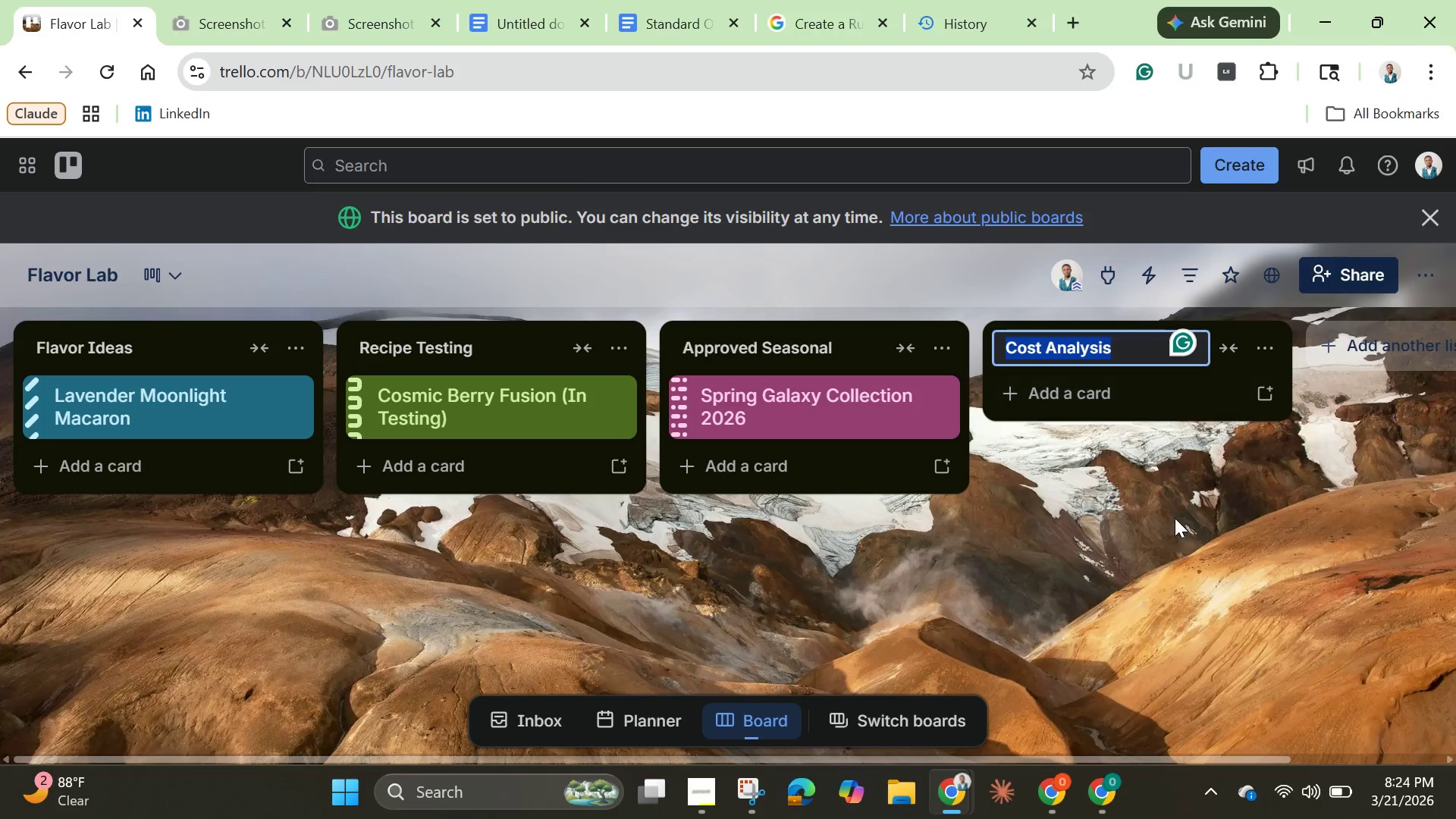 
left_click([1176, 518])
 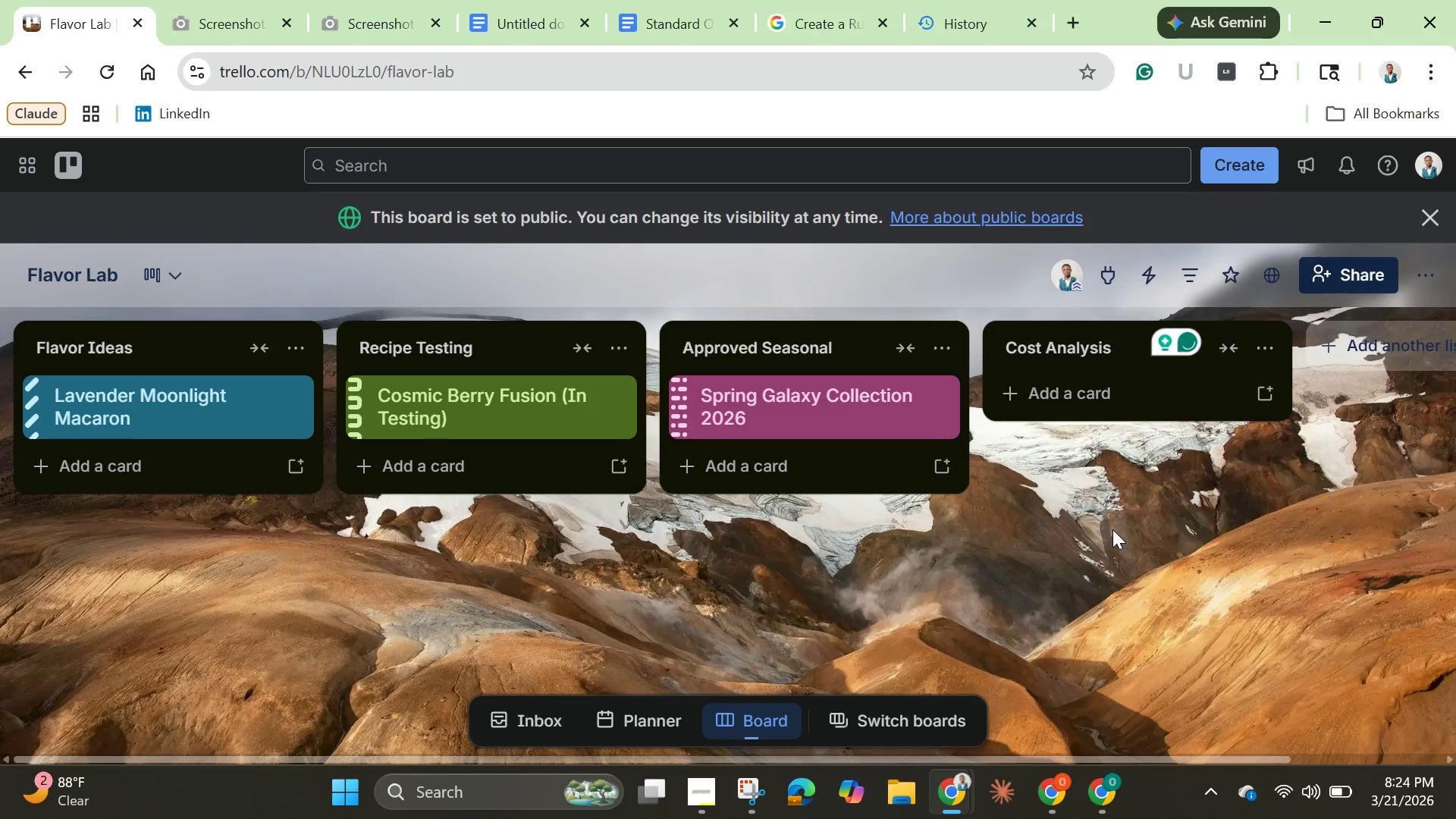 
wait(5.59)
 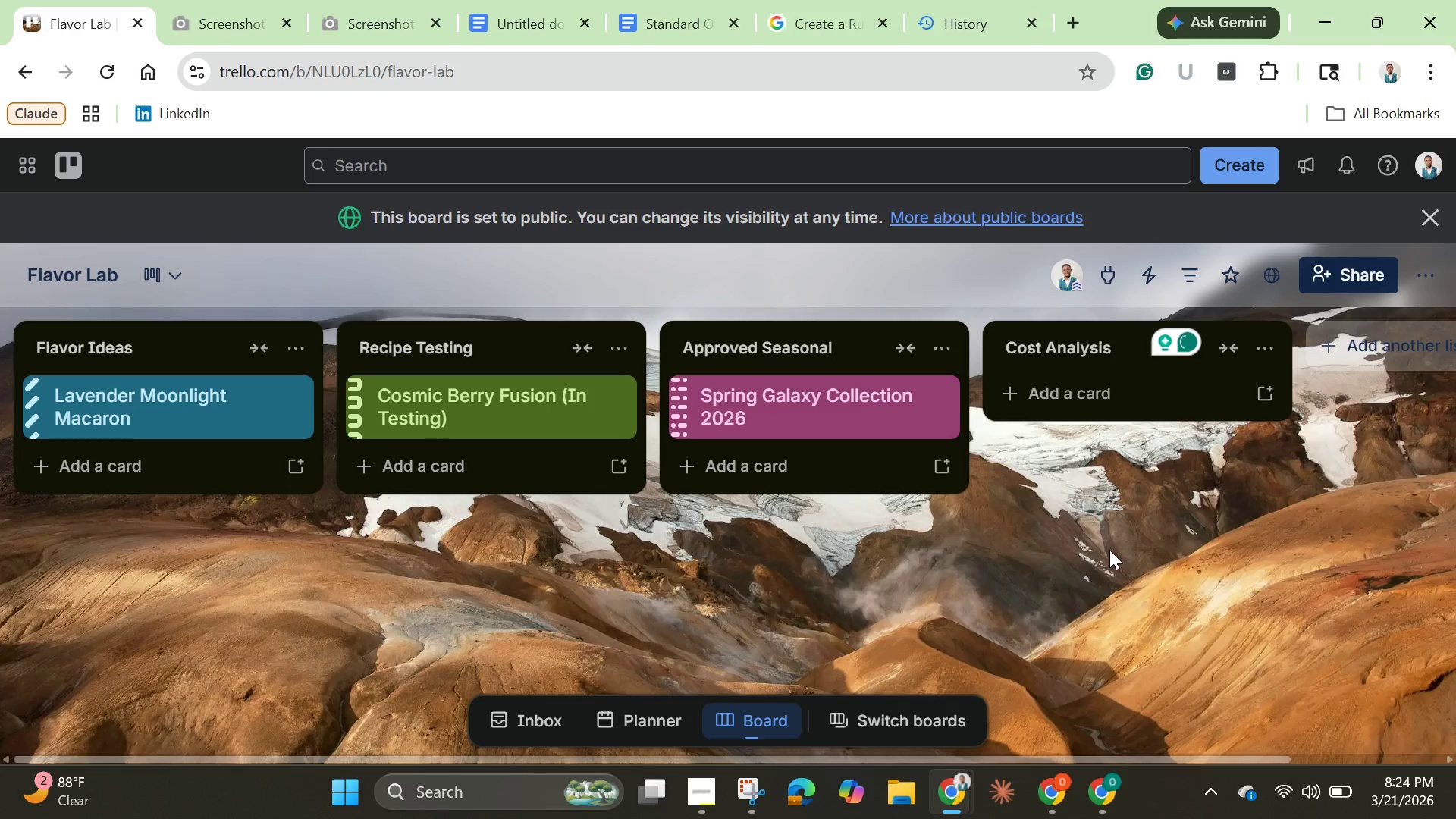 
left_click([1081, 351])
 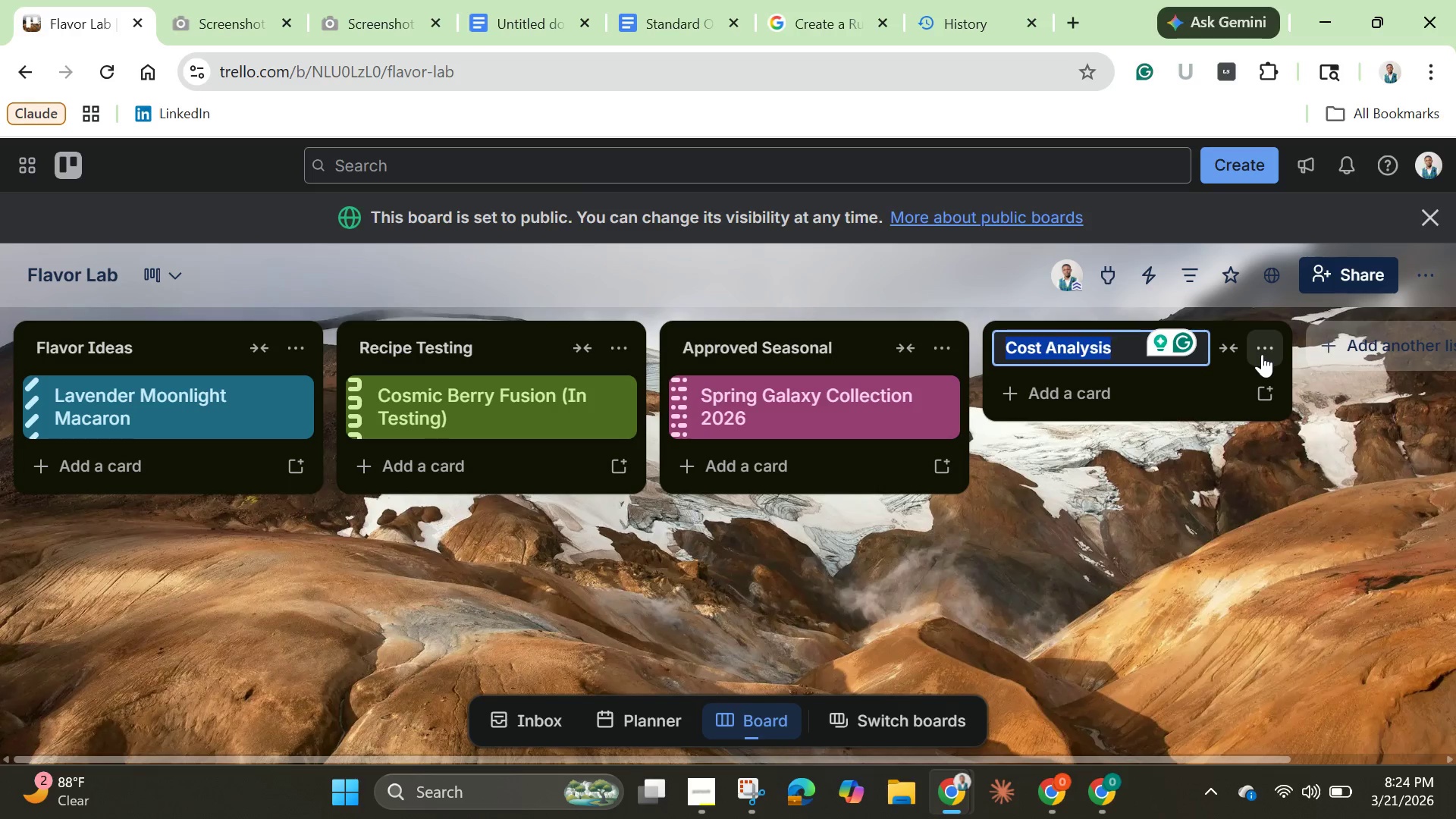 
left_click([1262, 354])
 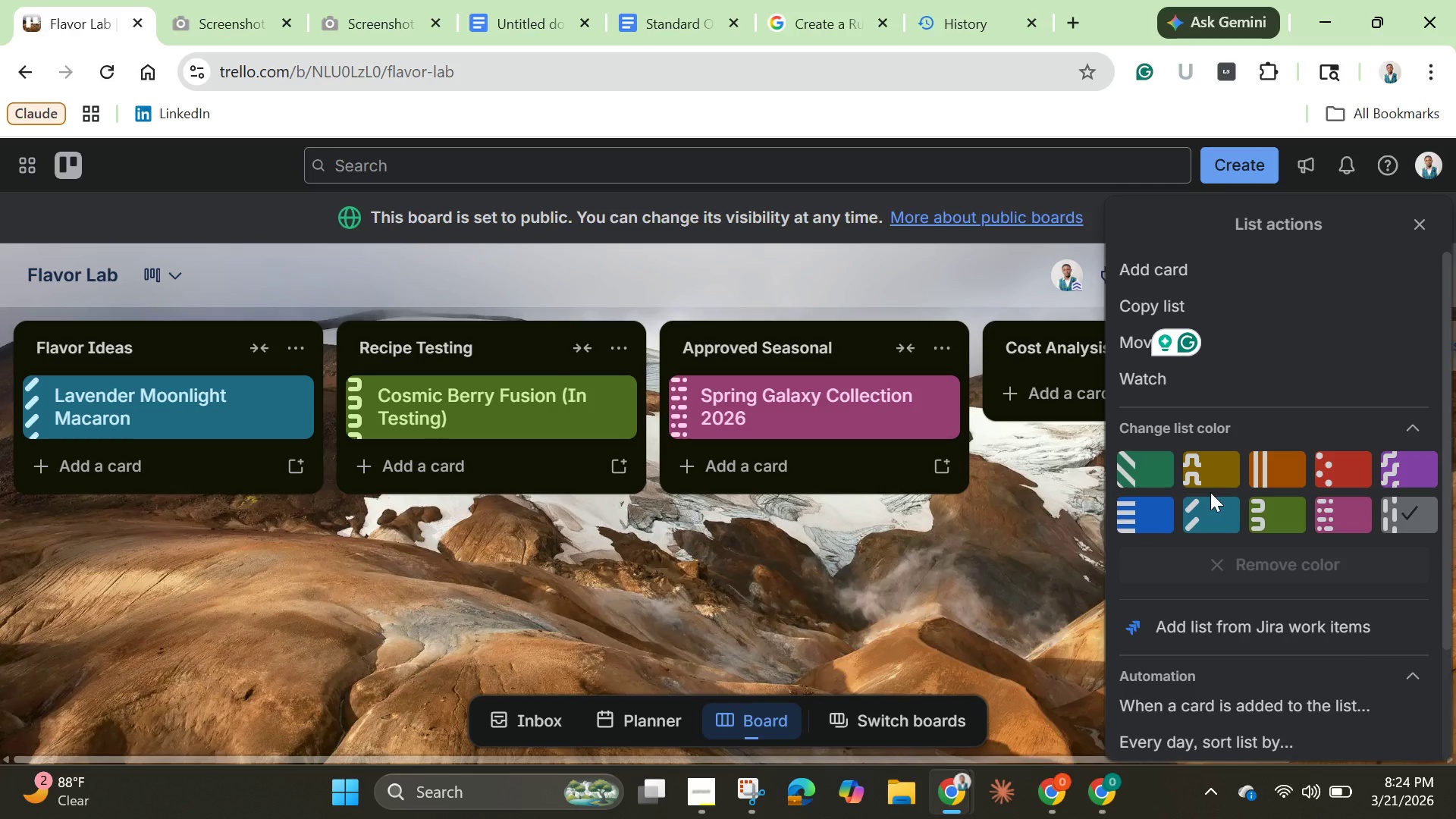 
mouse_move([1259, 520])
 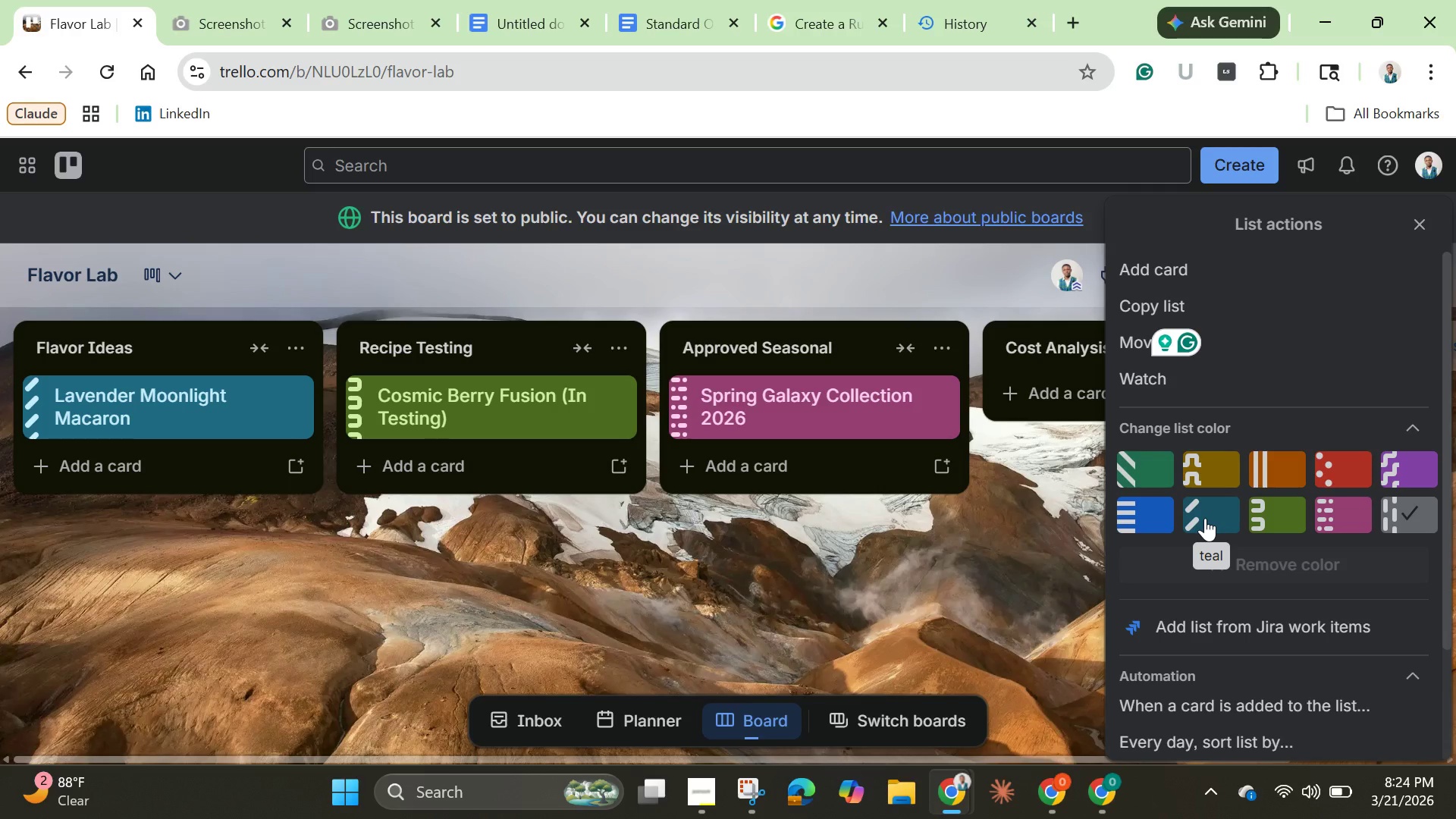 
left_click([1205, 518])
 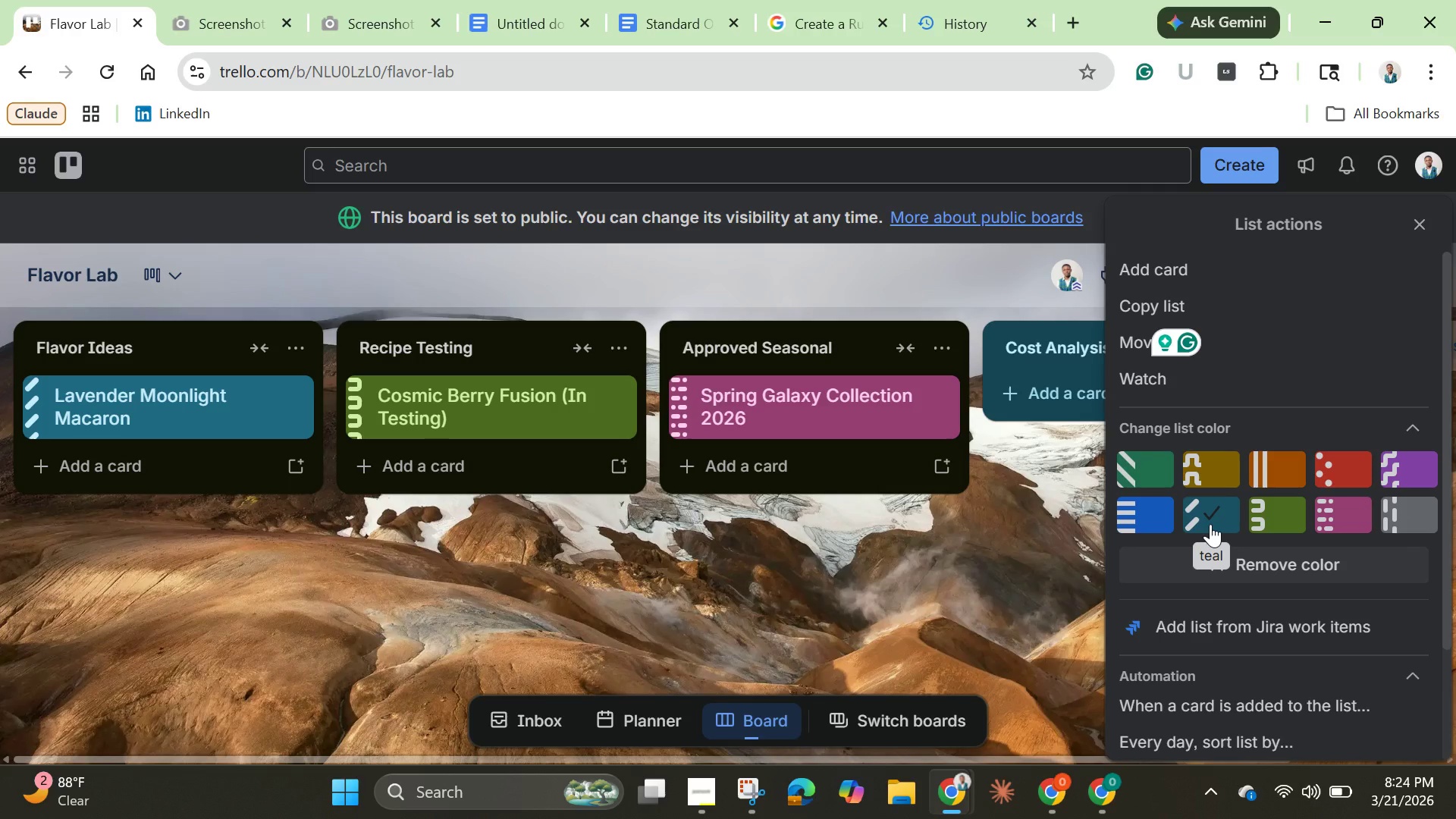 
left_click([1210, 524])
 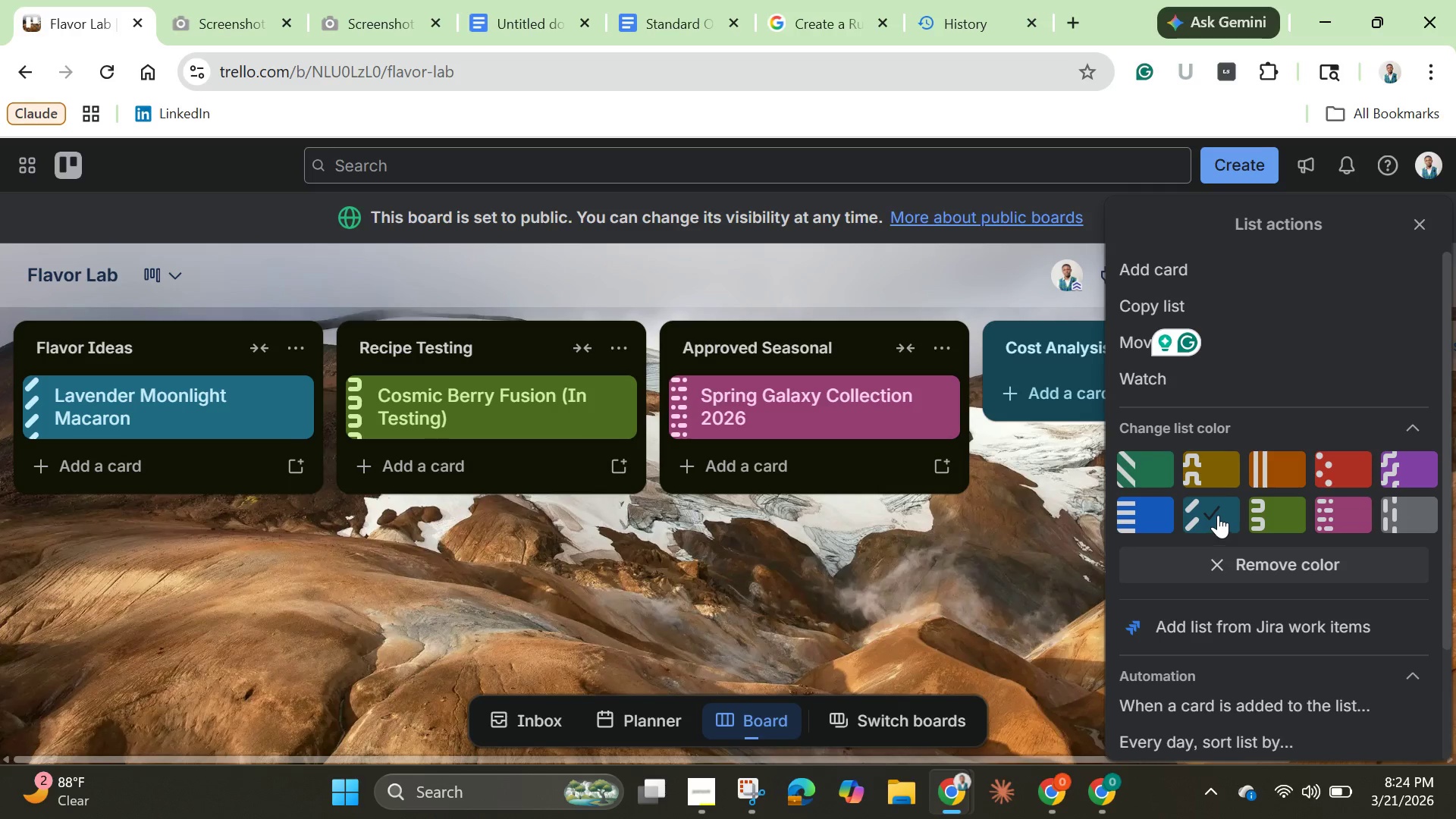 
scroll: coordinate [1219, 502], scroll_direction: up, amount: 3.0
 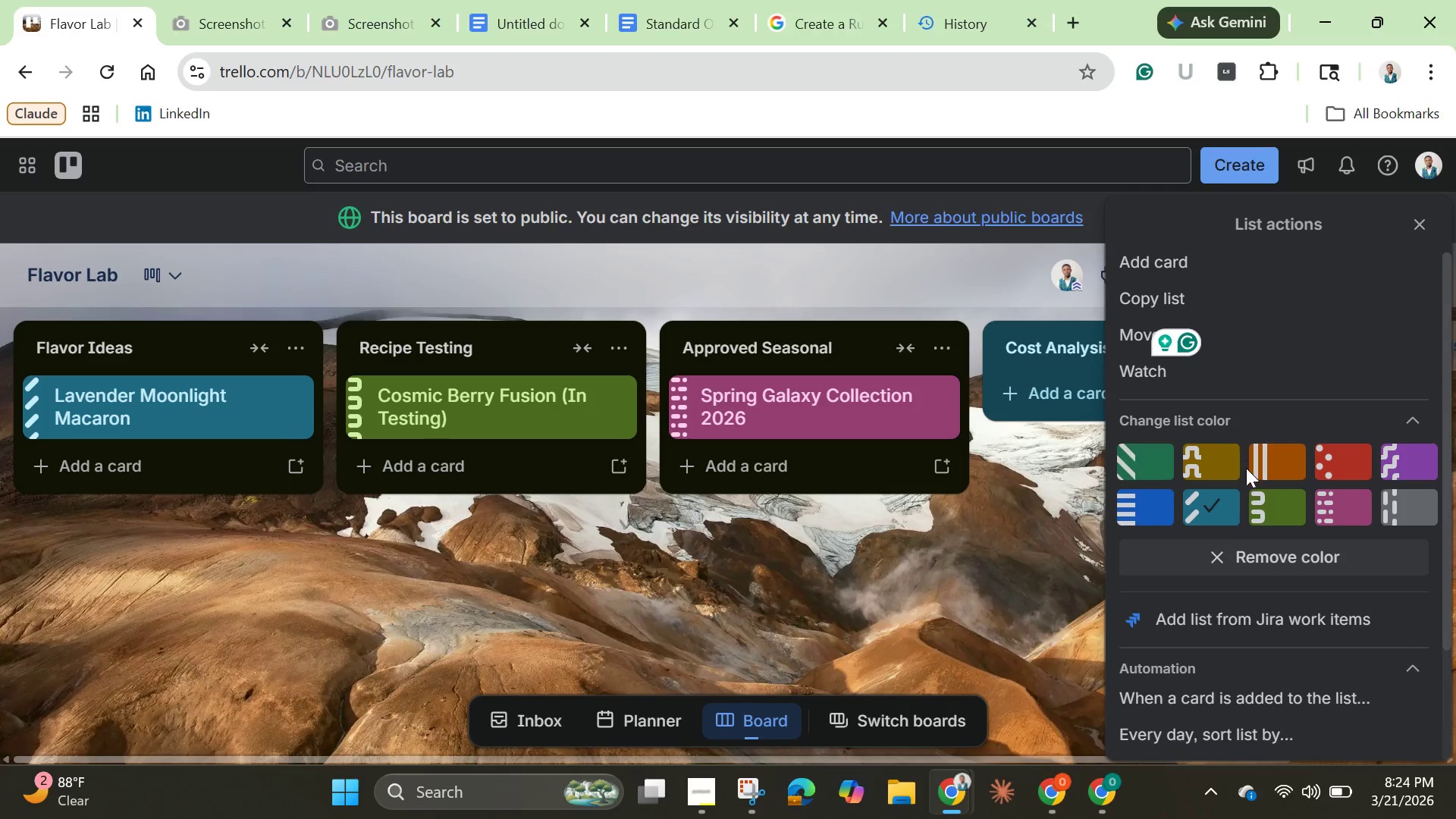 
scroll: coordinate [1245, 469], scroll_direction: down, amount: 8.0
 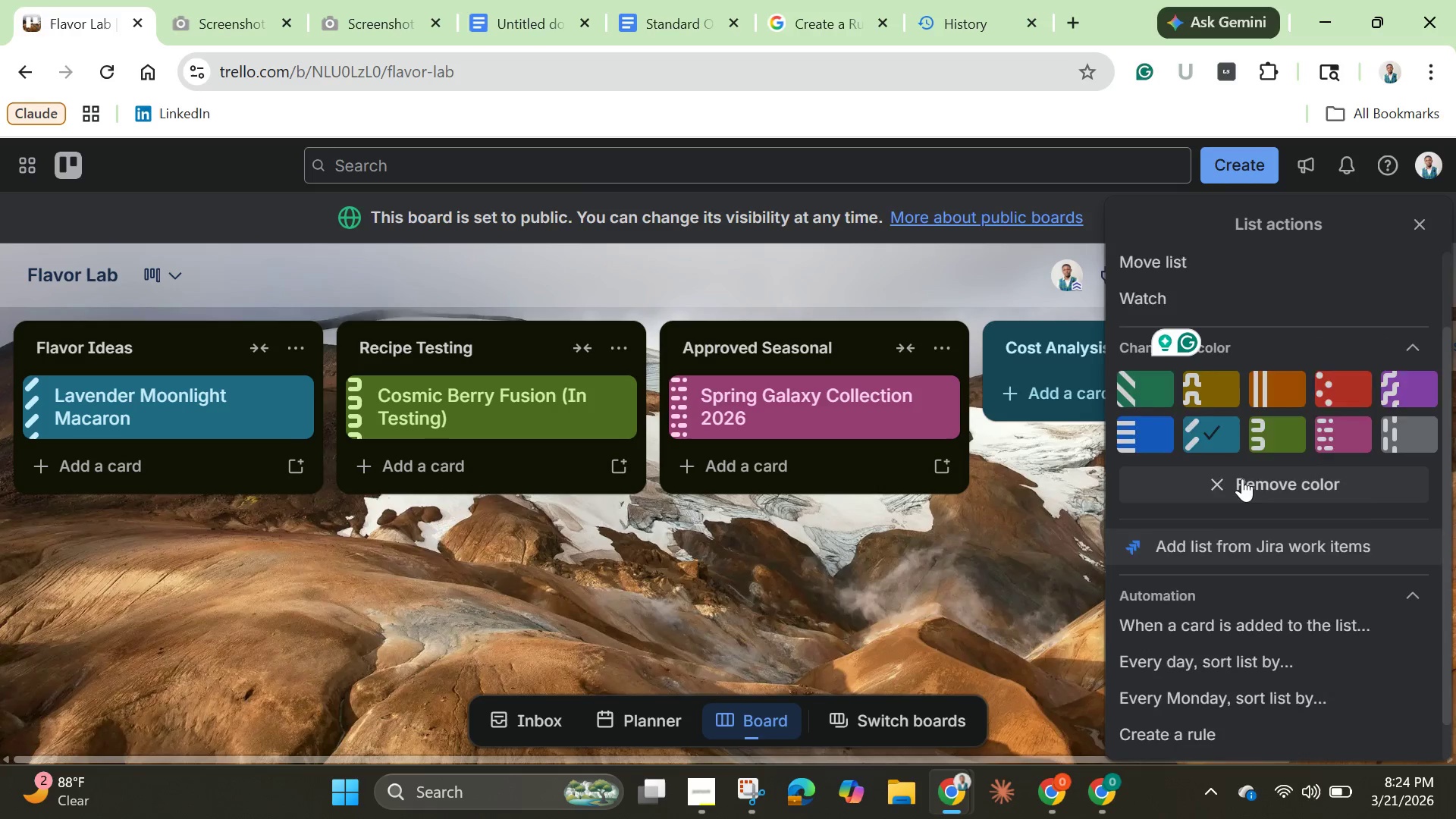 
scroll: coordinate [1242, 479], scroll_direction: up, amount: 9.0
 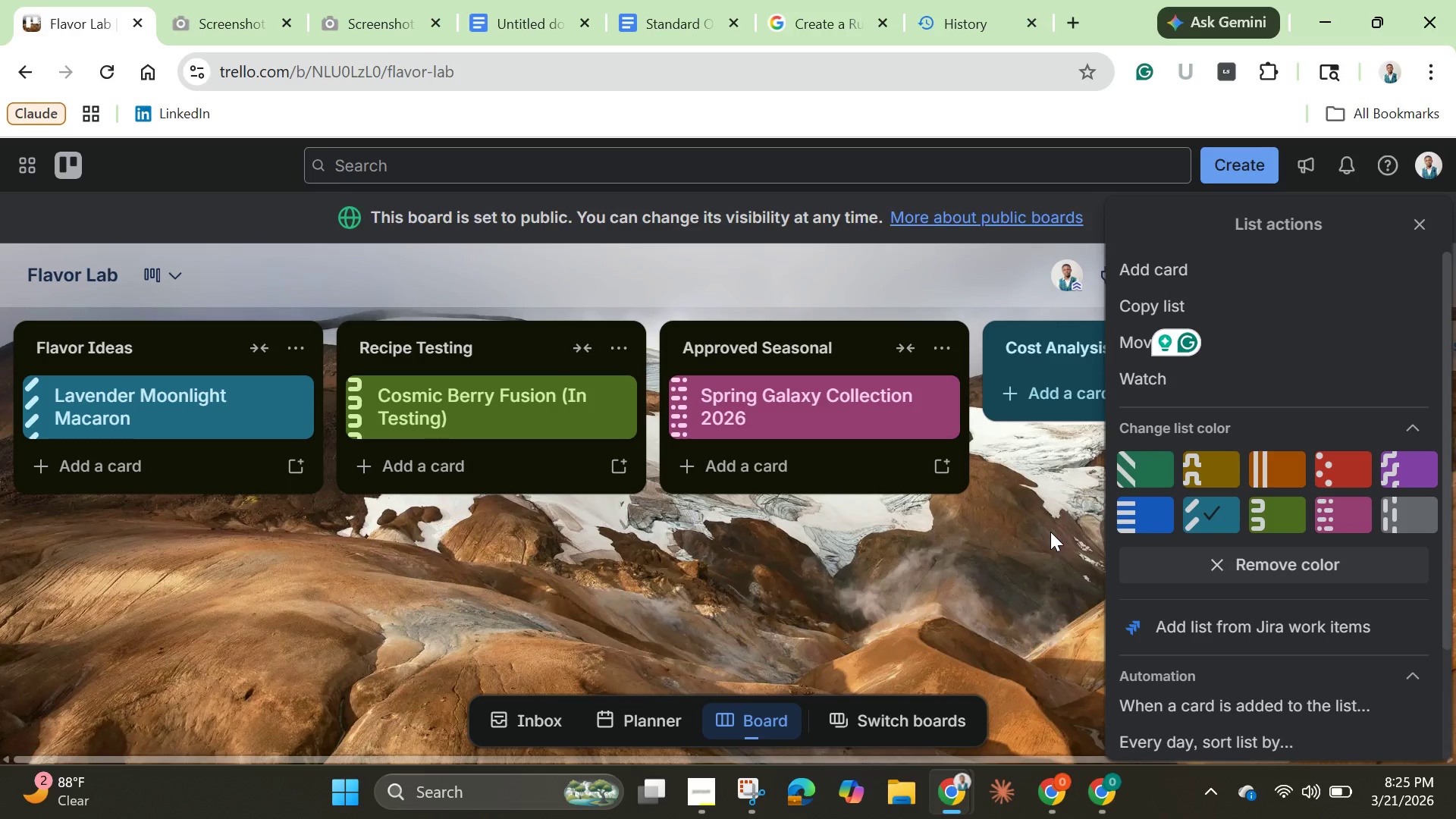 
left_click([1050, 532])
 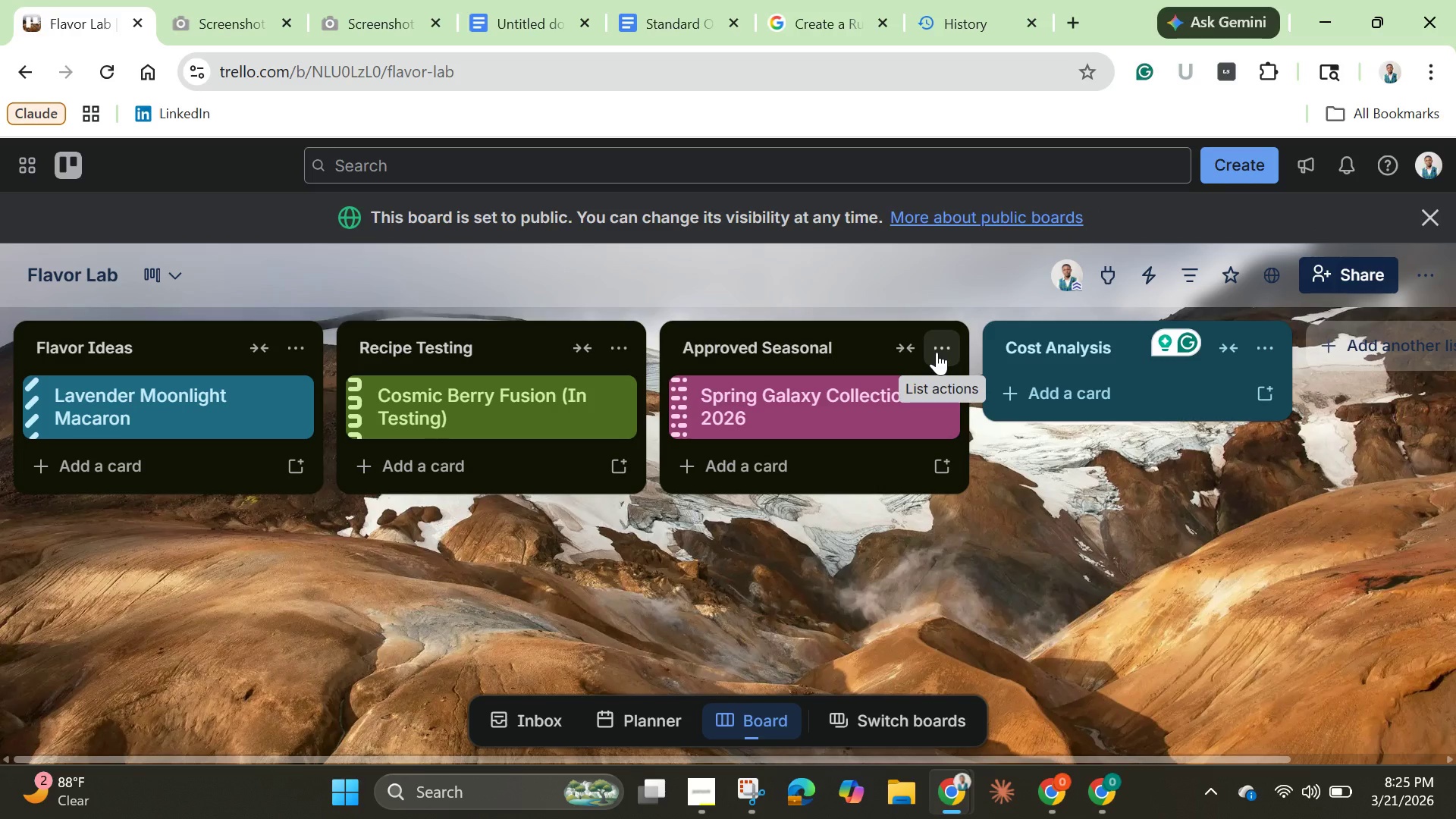 
wait(5.86)
 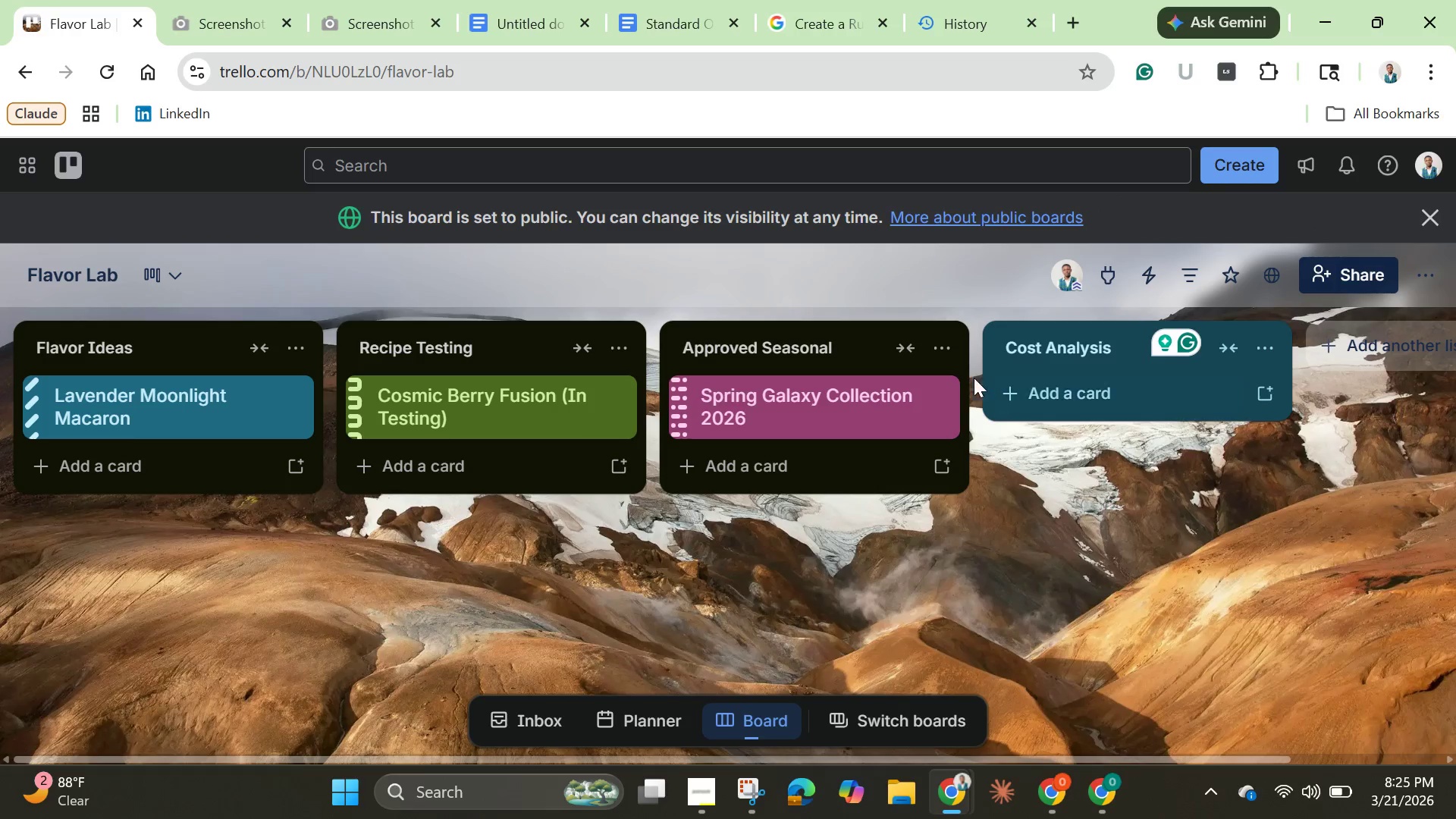 
left_click([1204, 538])
 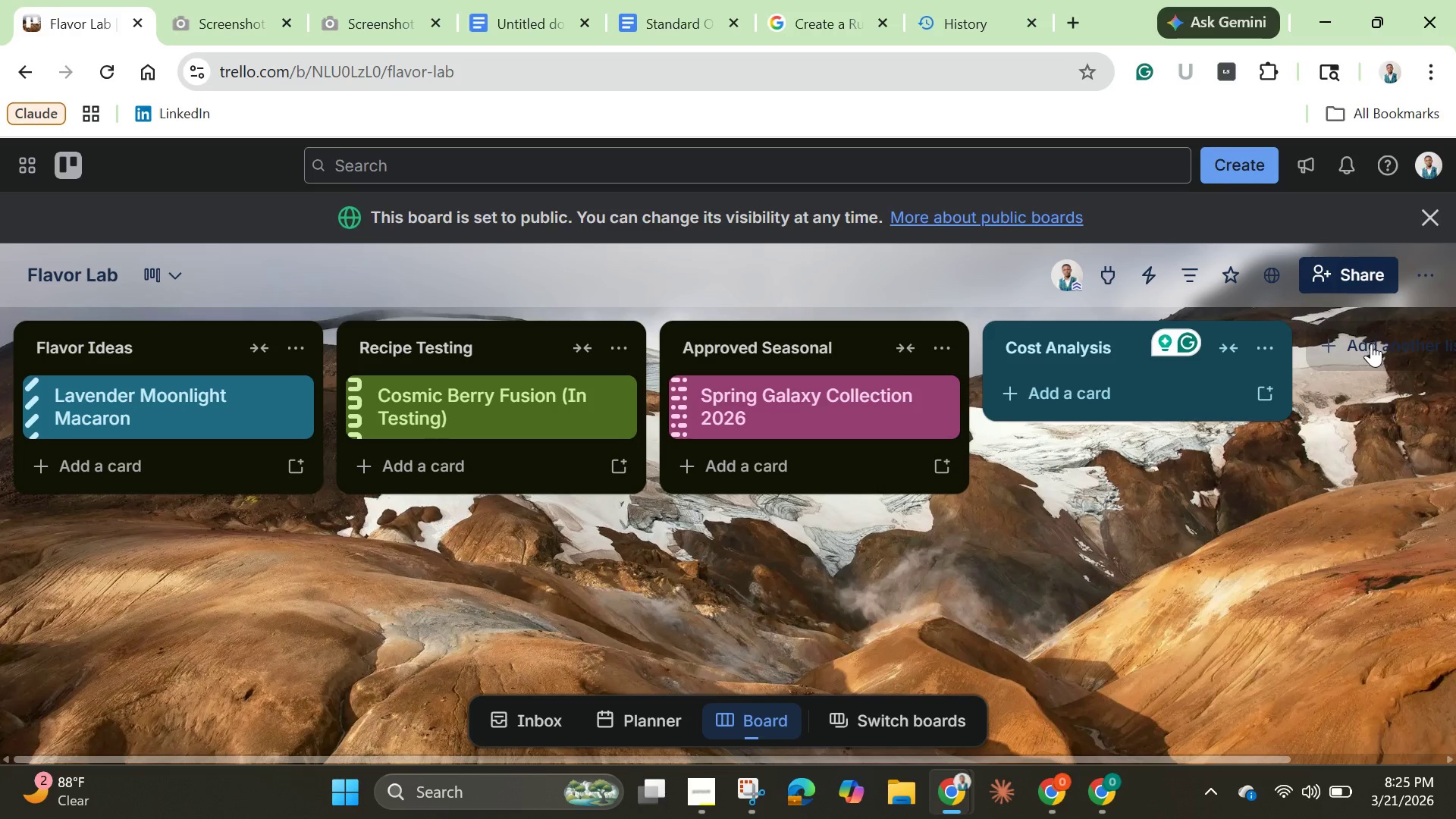 
left_click([1370, 344])
 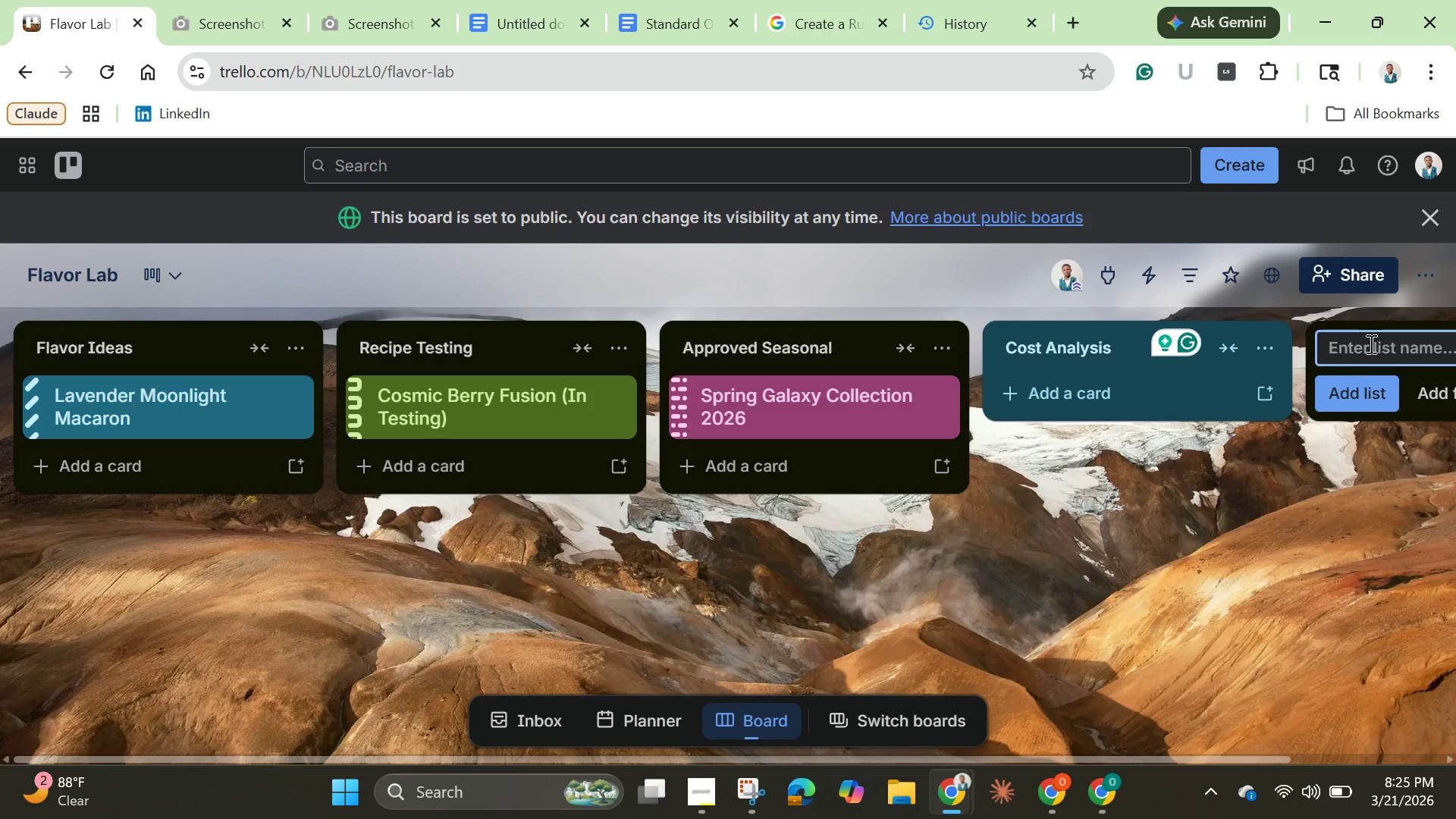 
wait(5.53)
 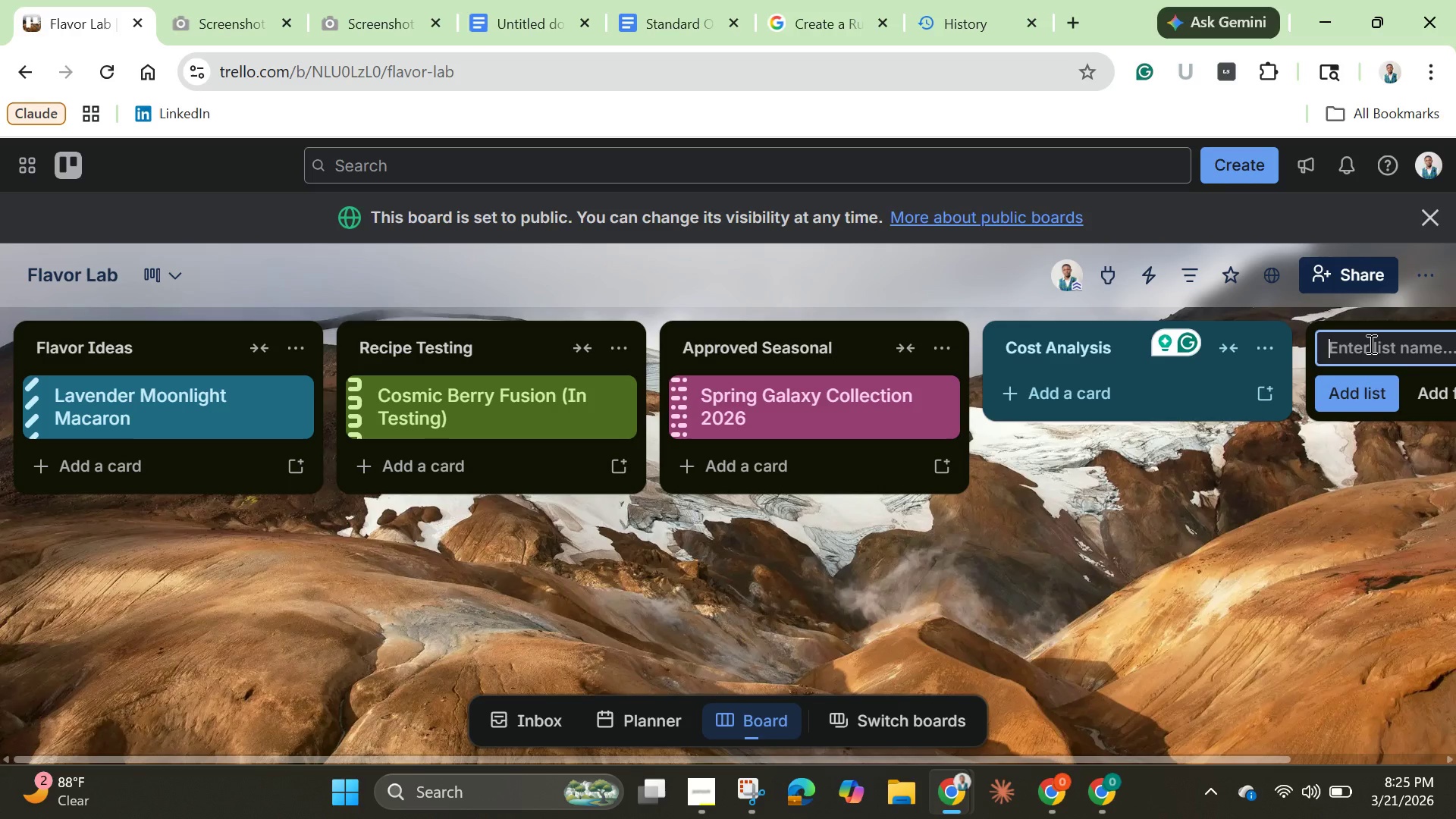 
left_click_drag(start_coordinate=[1121, 345], to_coordinate=[833, 341])
 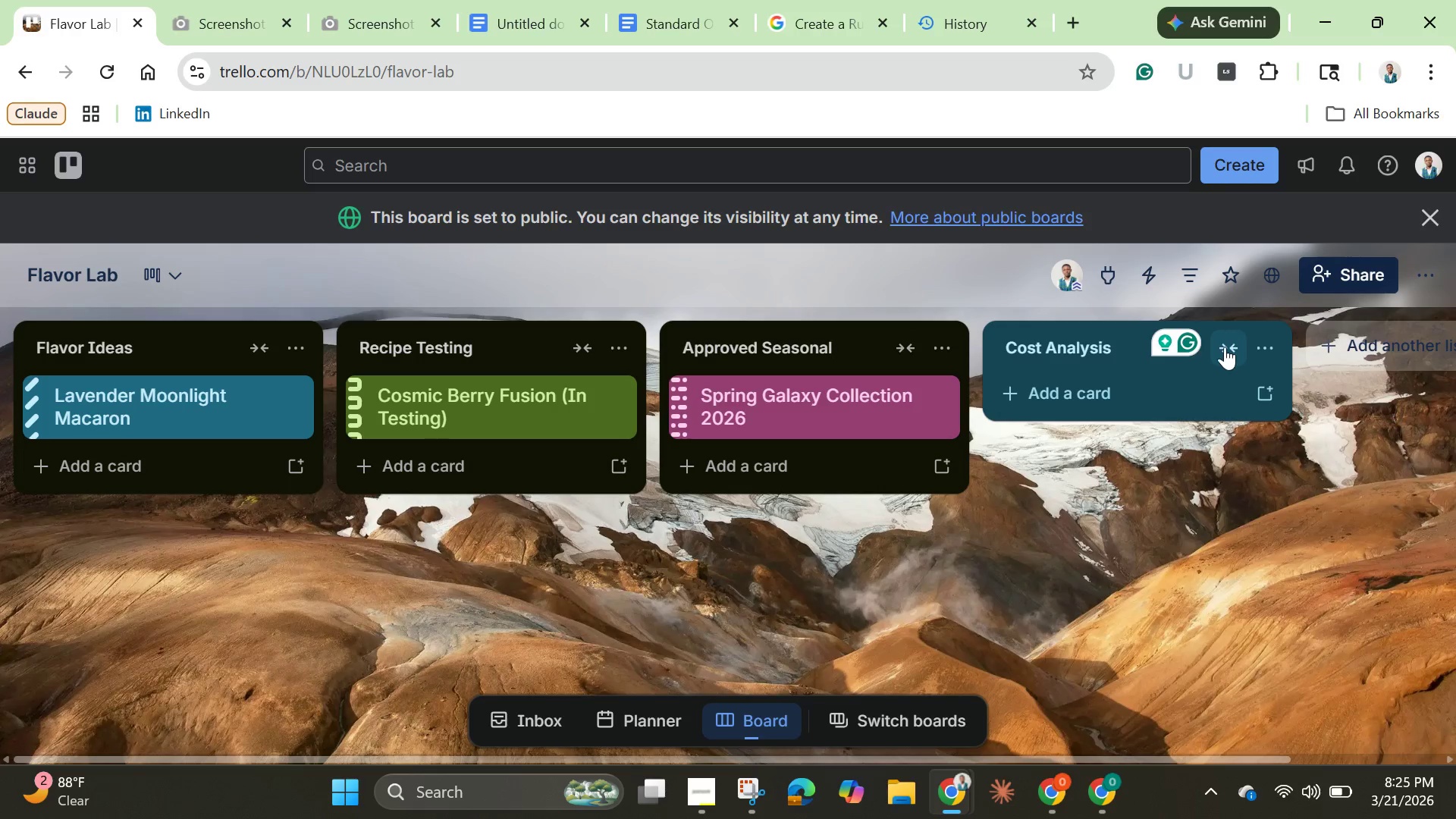 
left_click([1222, 348])
 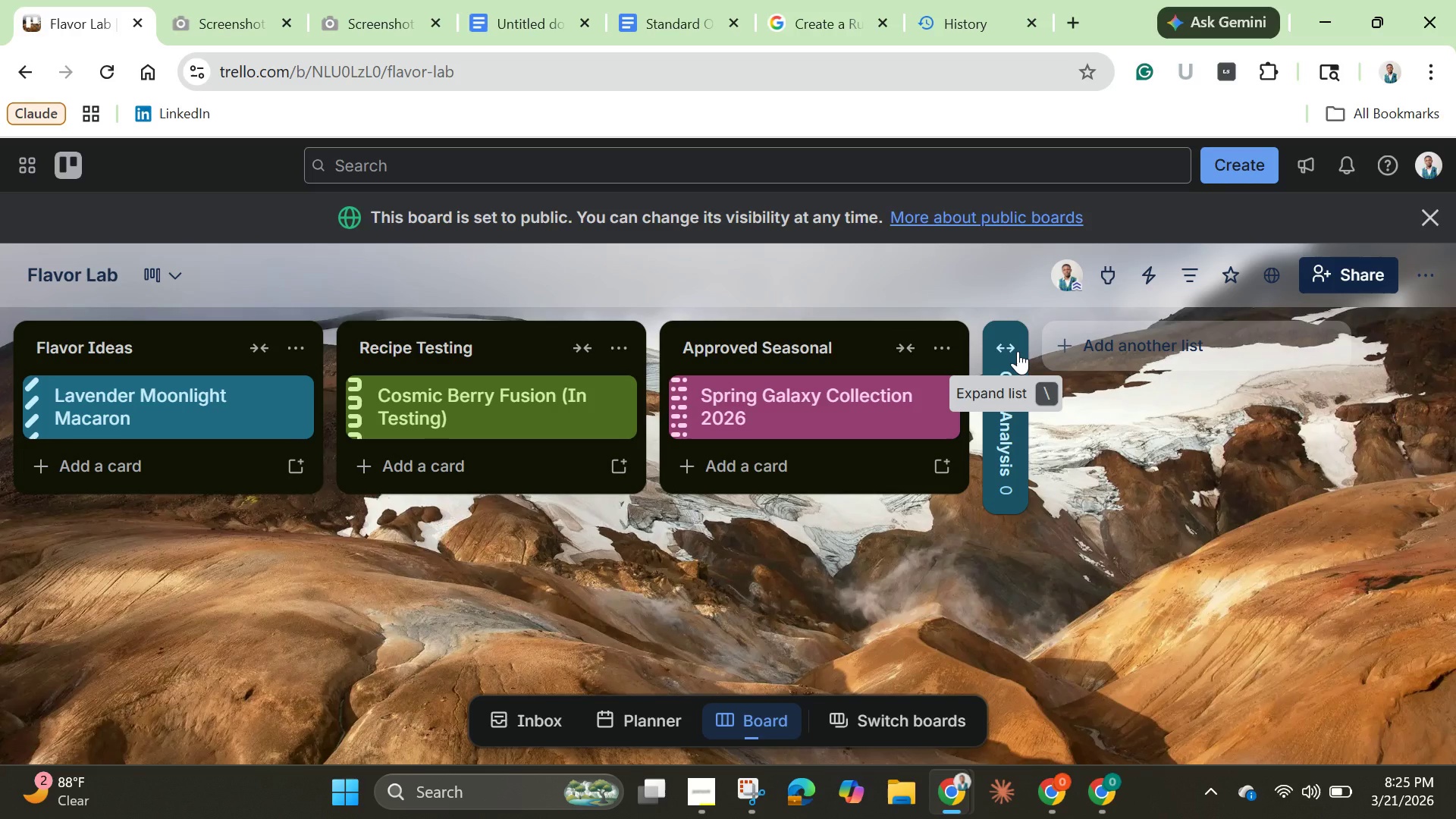 
left_click([1018, 351])
 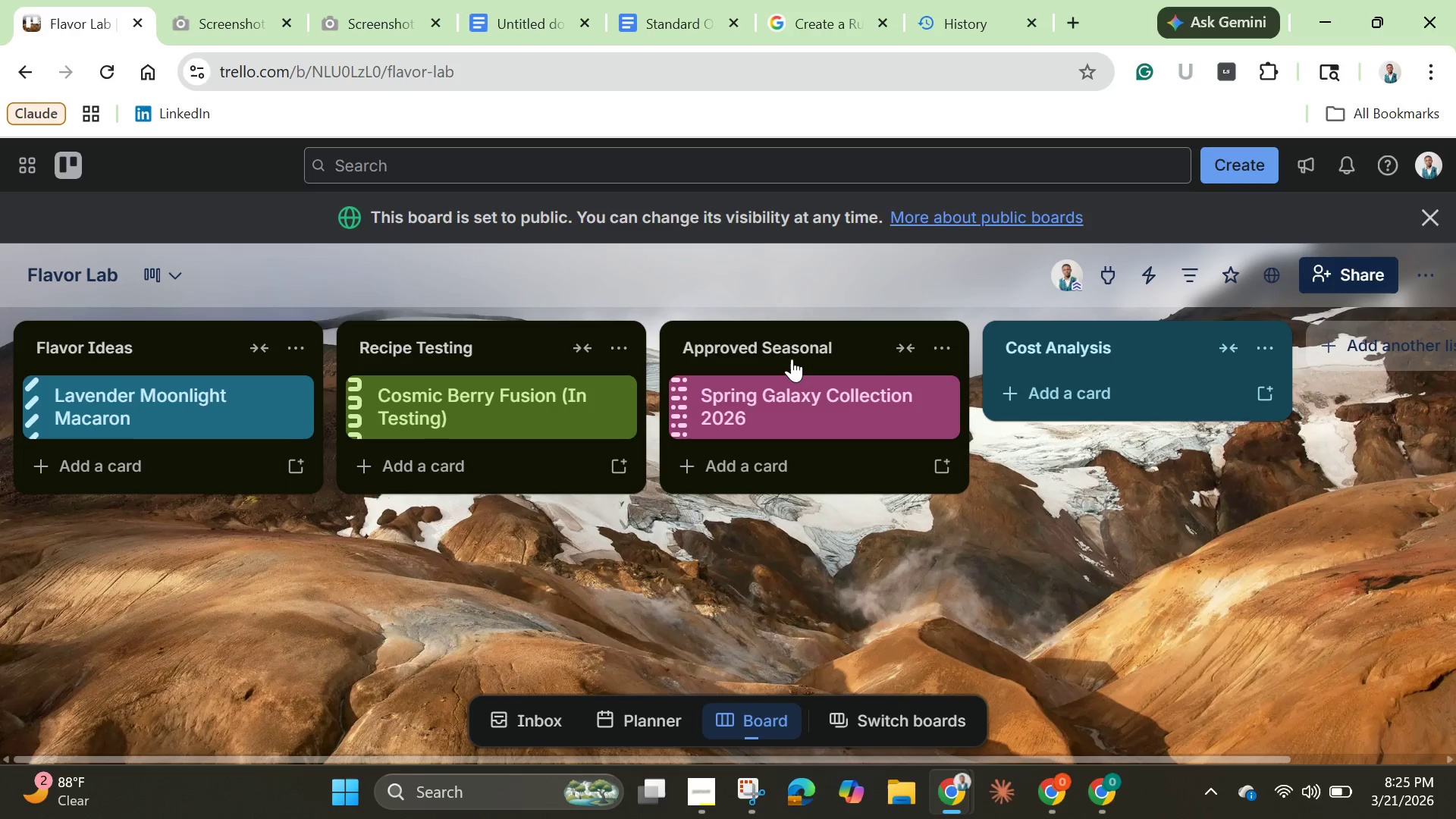 
mouse_move([801, 371])
 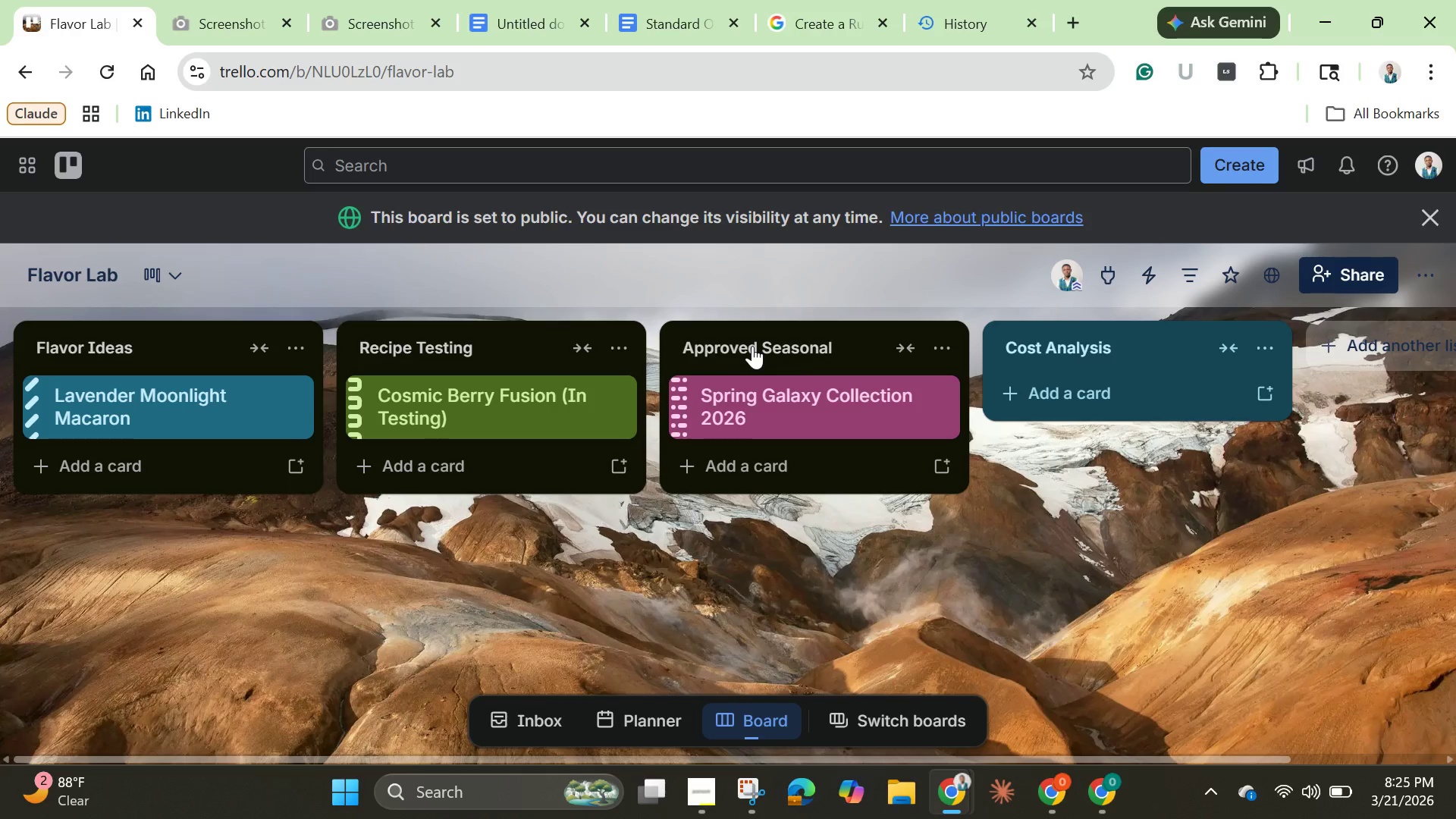 
left_click_drag(start_coordinate=[752, 346], to_coordinate=[1100, 340])
 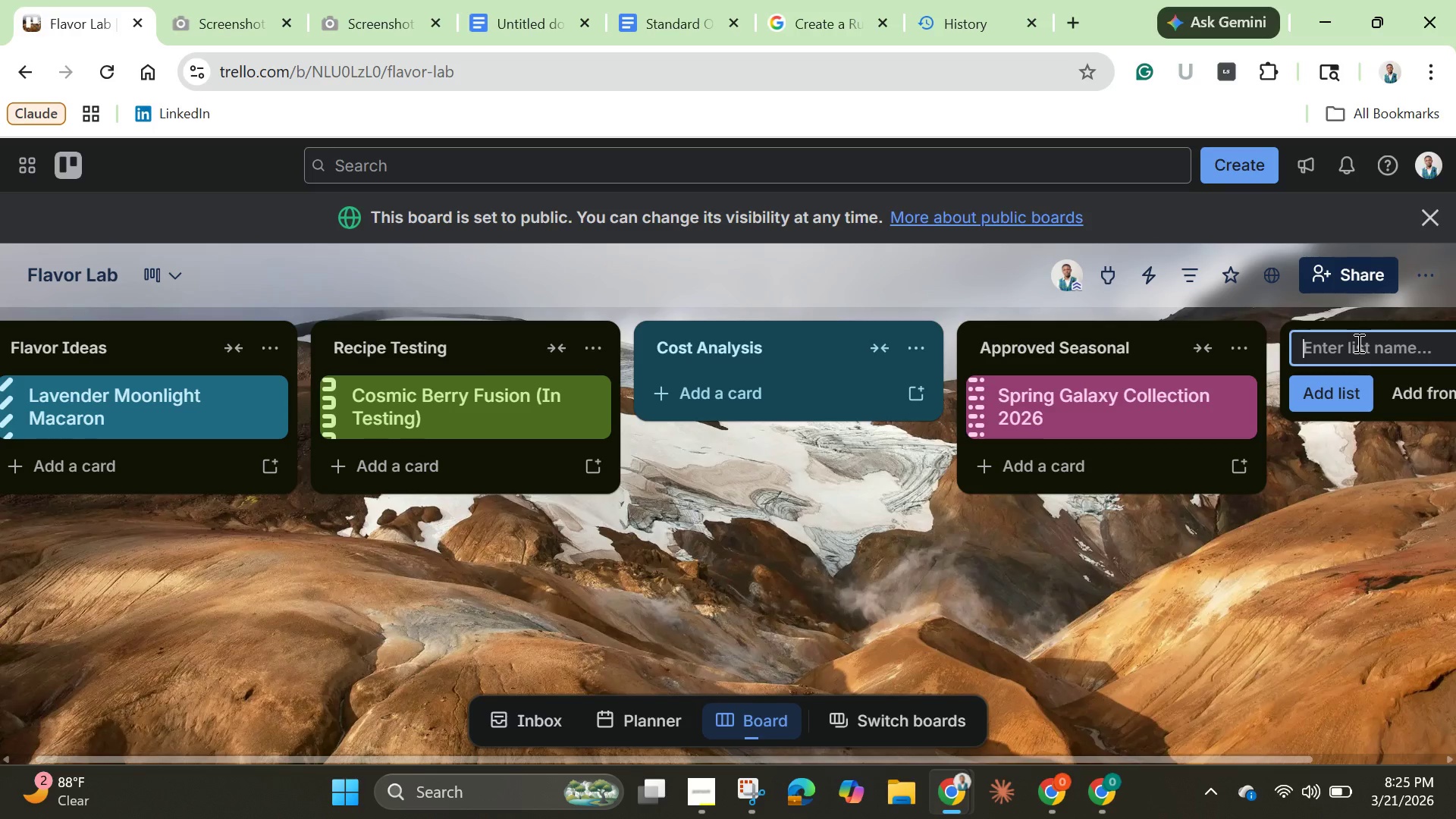 
wait(6.05)
 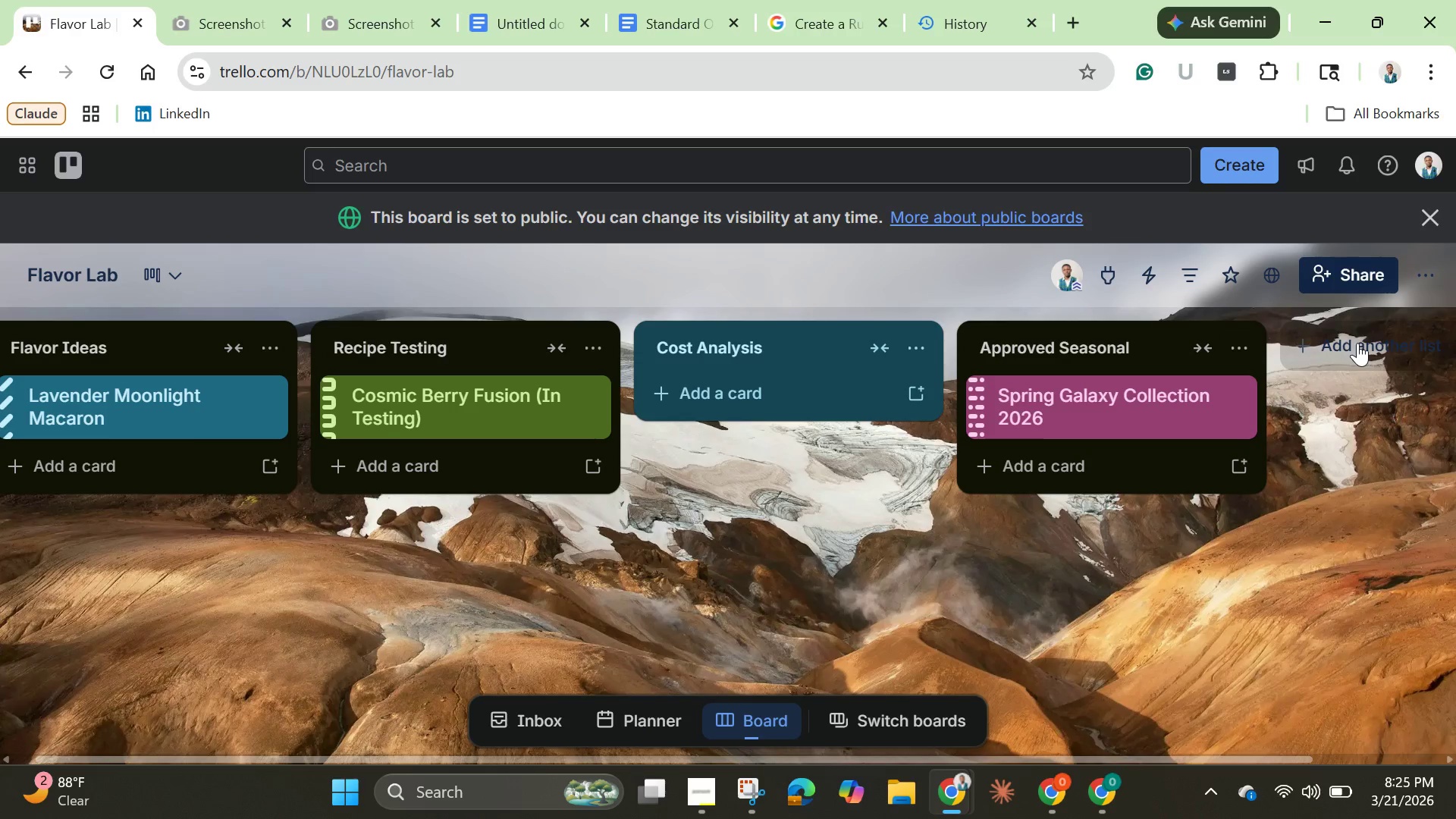 
type(Team Voting)
 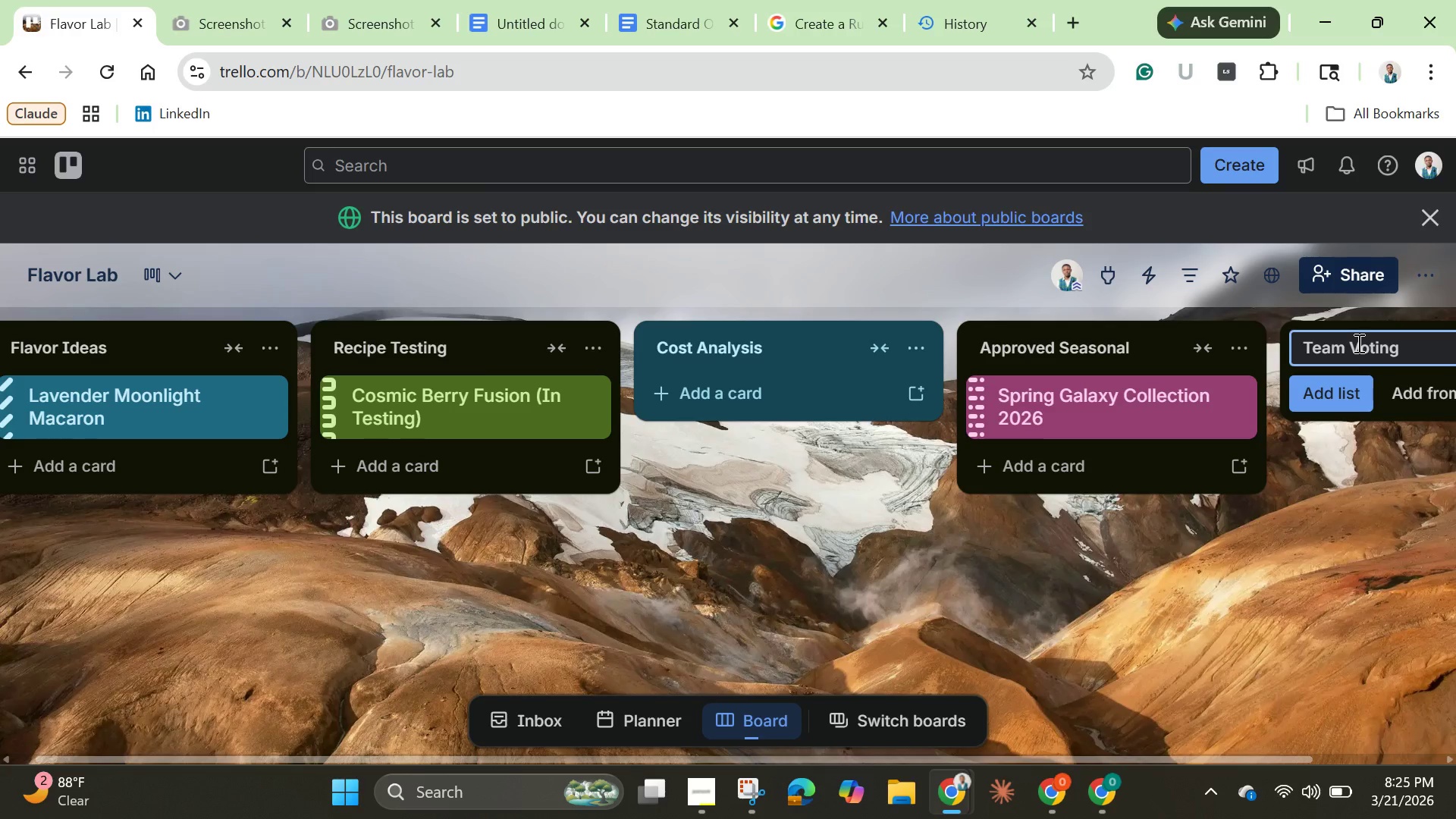 
key(Enter)
 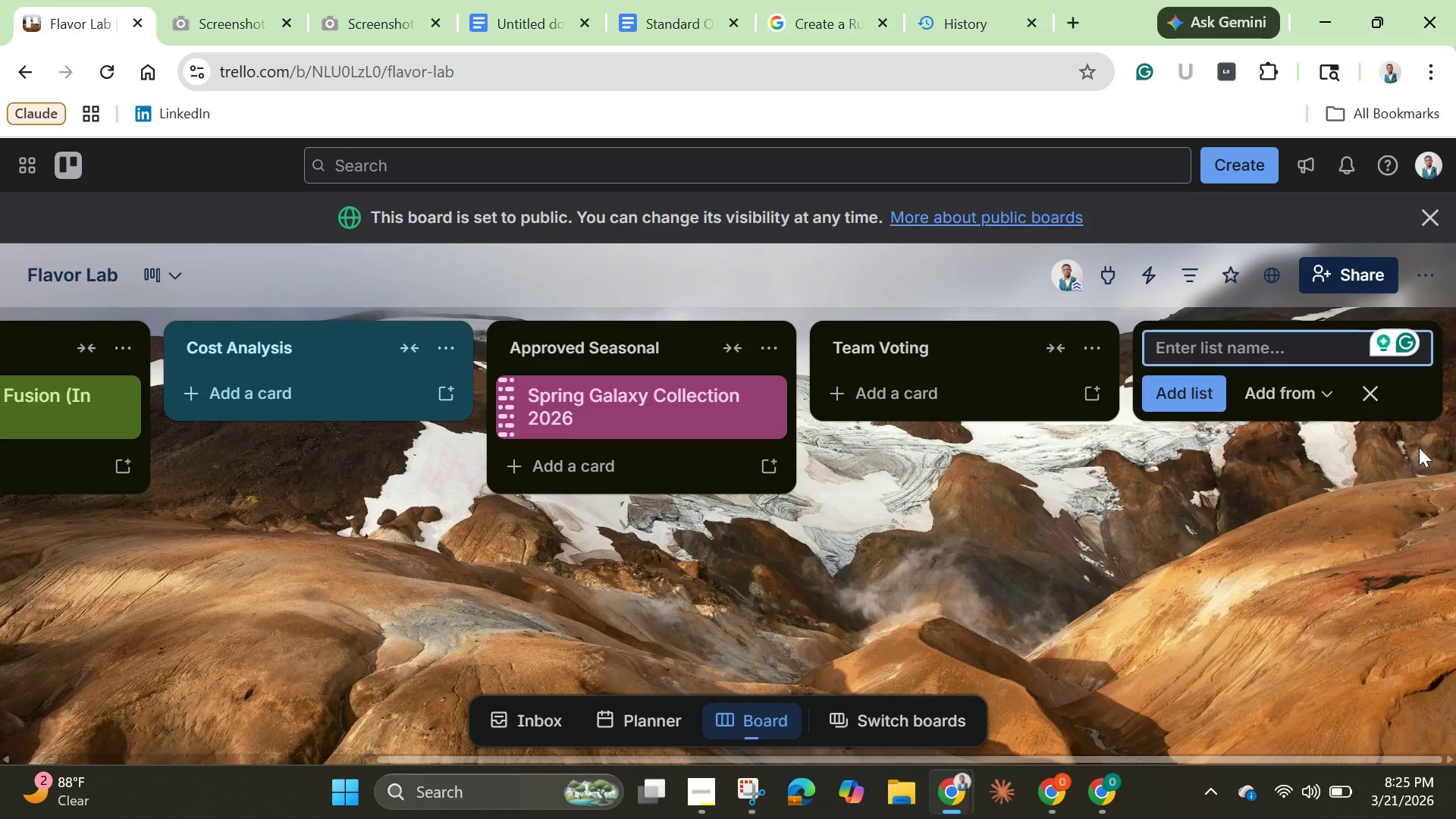 
left_click([1376, 400])
 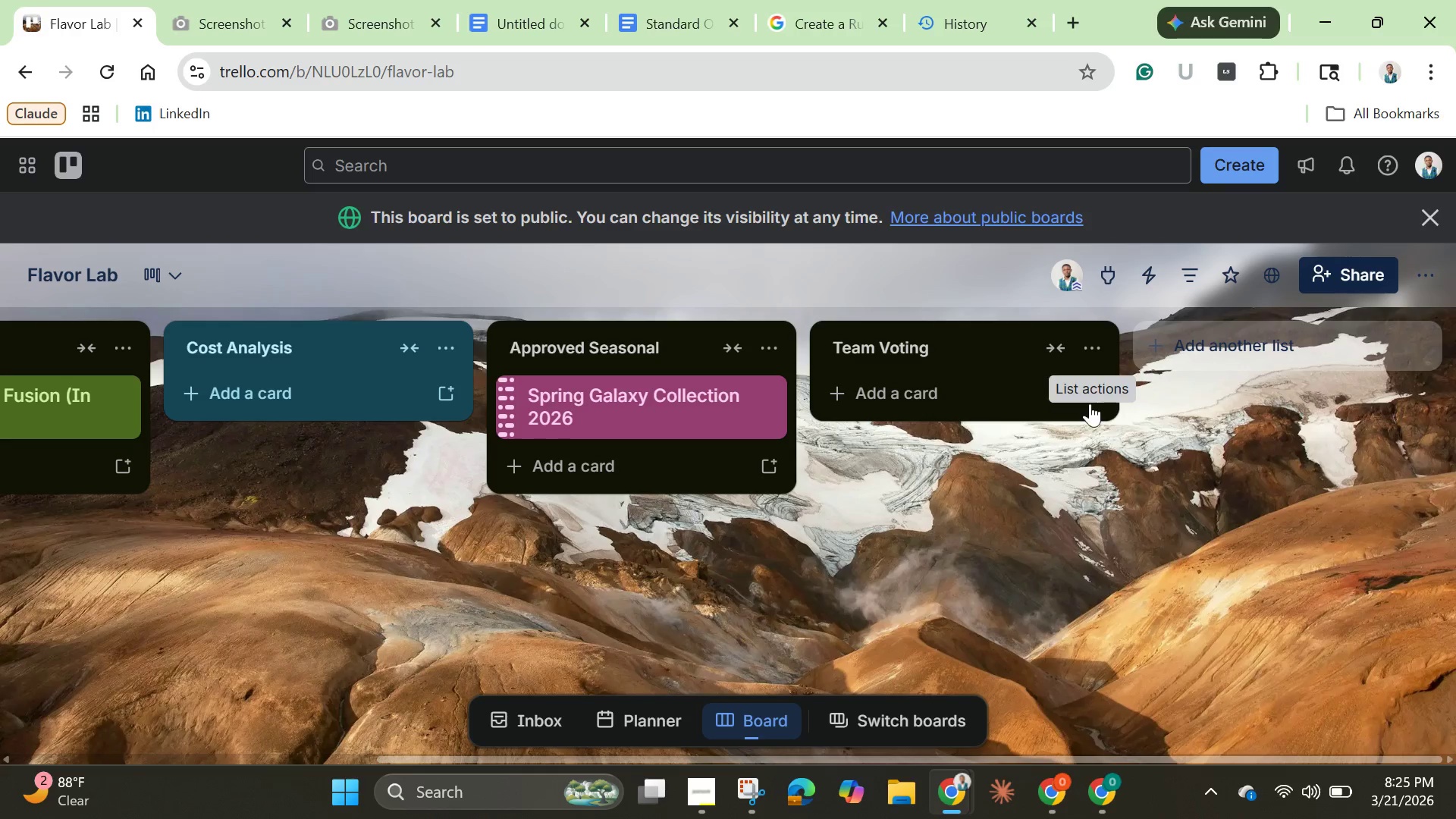 
left_click([1096, 353])
 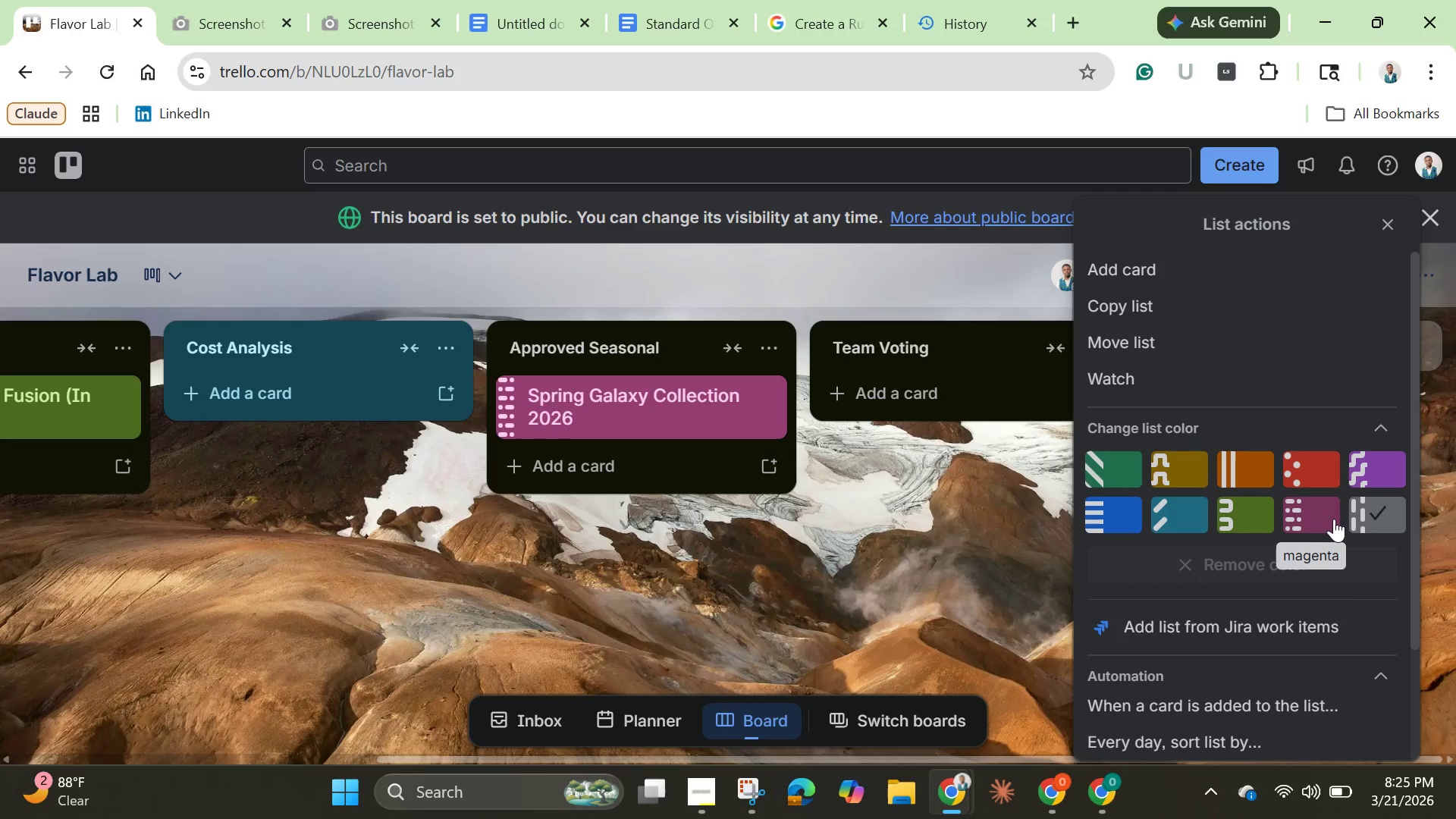 
mouse_move([1277, 479])
 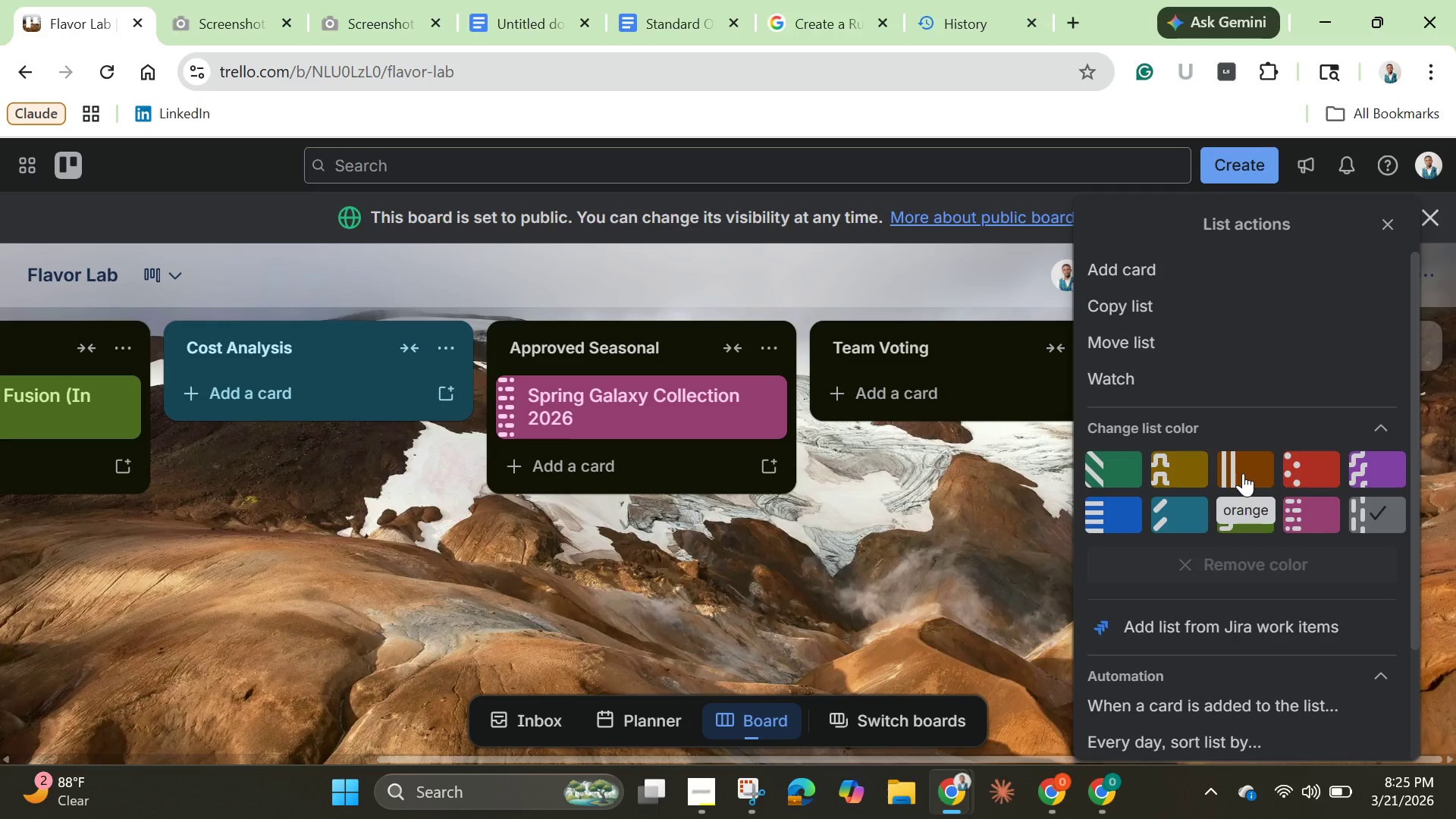 
left_click([1243, 473])
 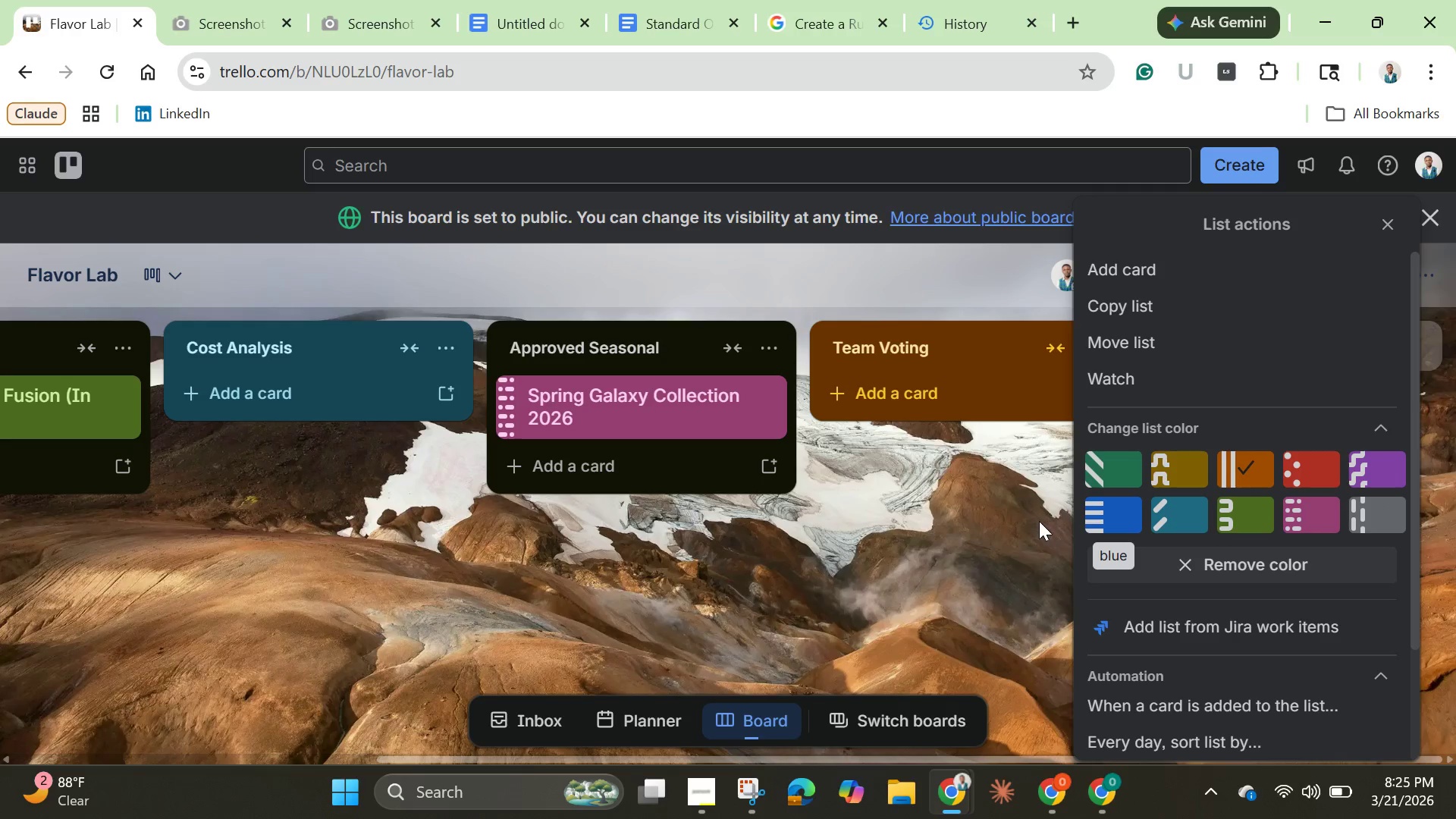 
left_click([983, 519])
 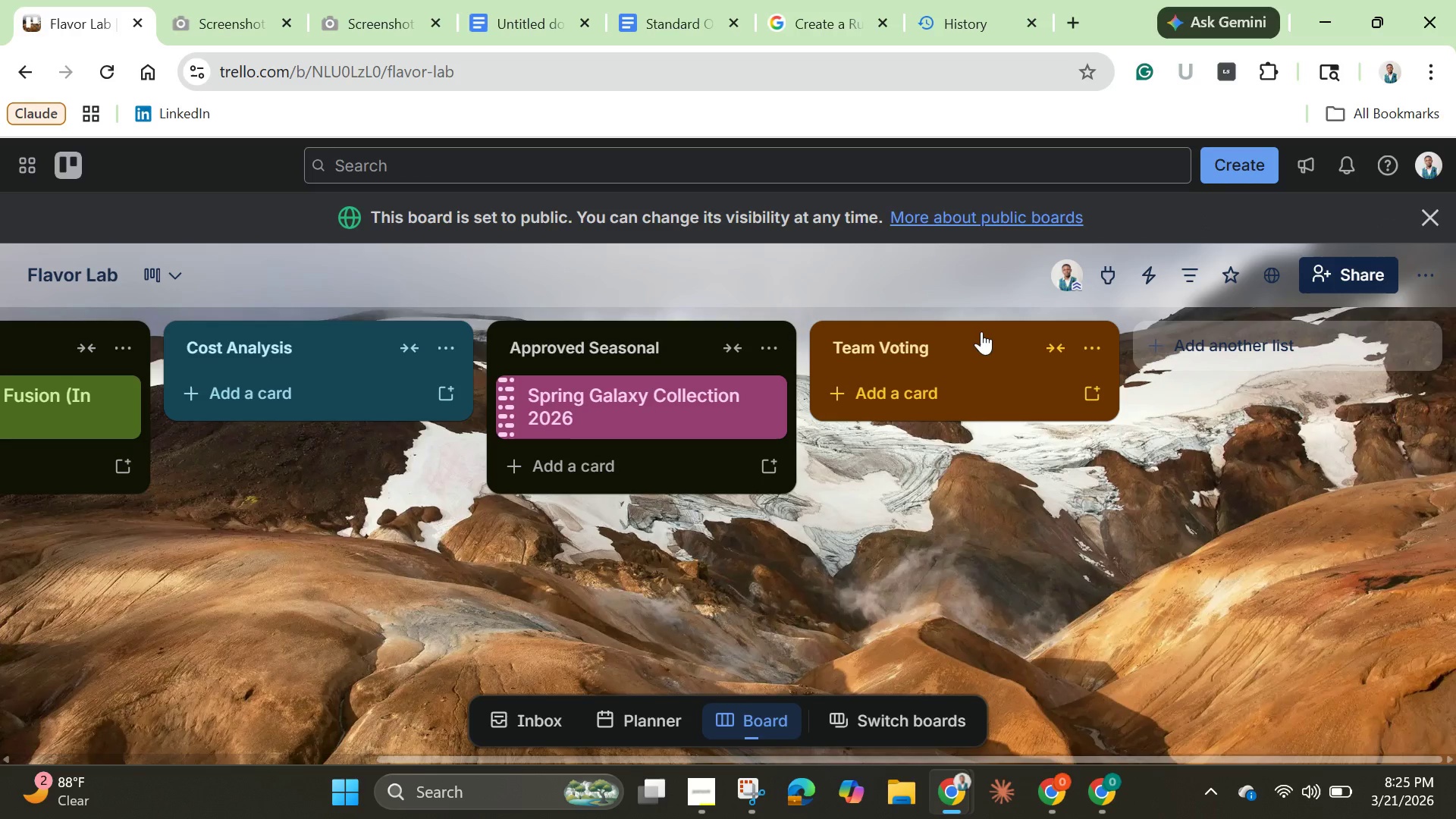 
left_click_drag(start_coordinate=[981, 331], to_coordinate=[593, 334])
 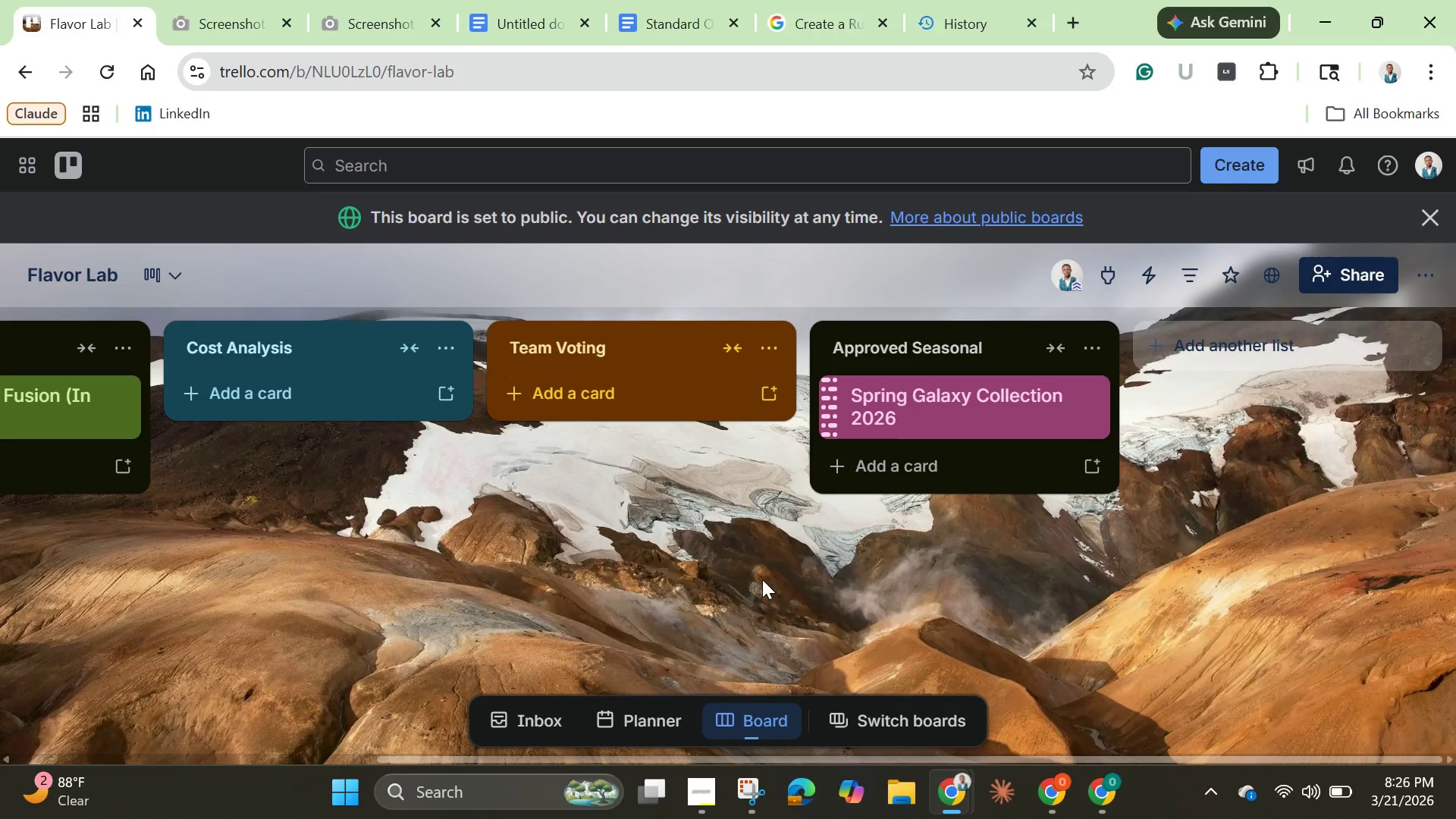 
left_click([762, 579])
 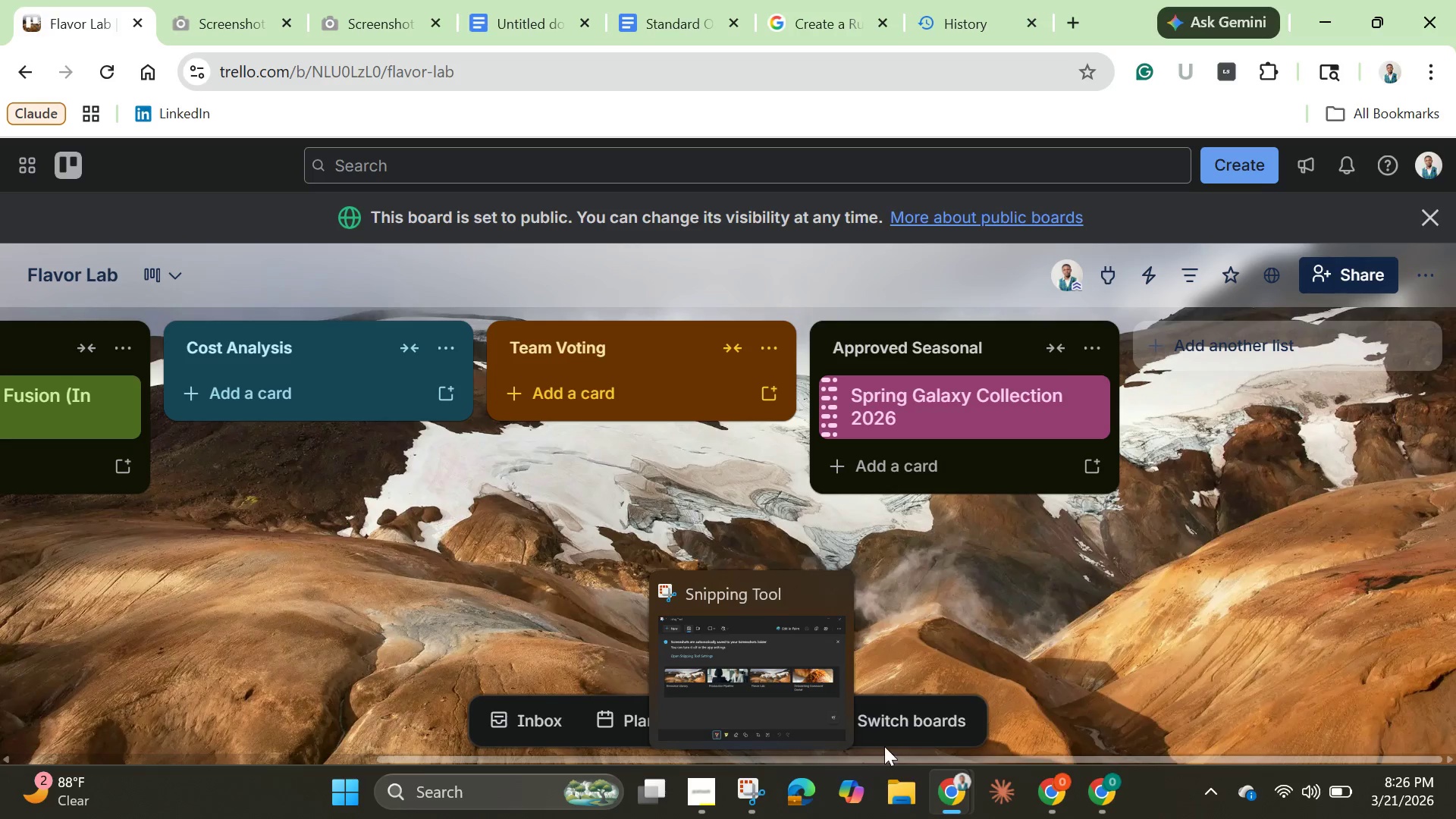 
left_click_drag(start_coordinate=[899, 759], to_coordinate=[347, 726])
 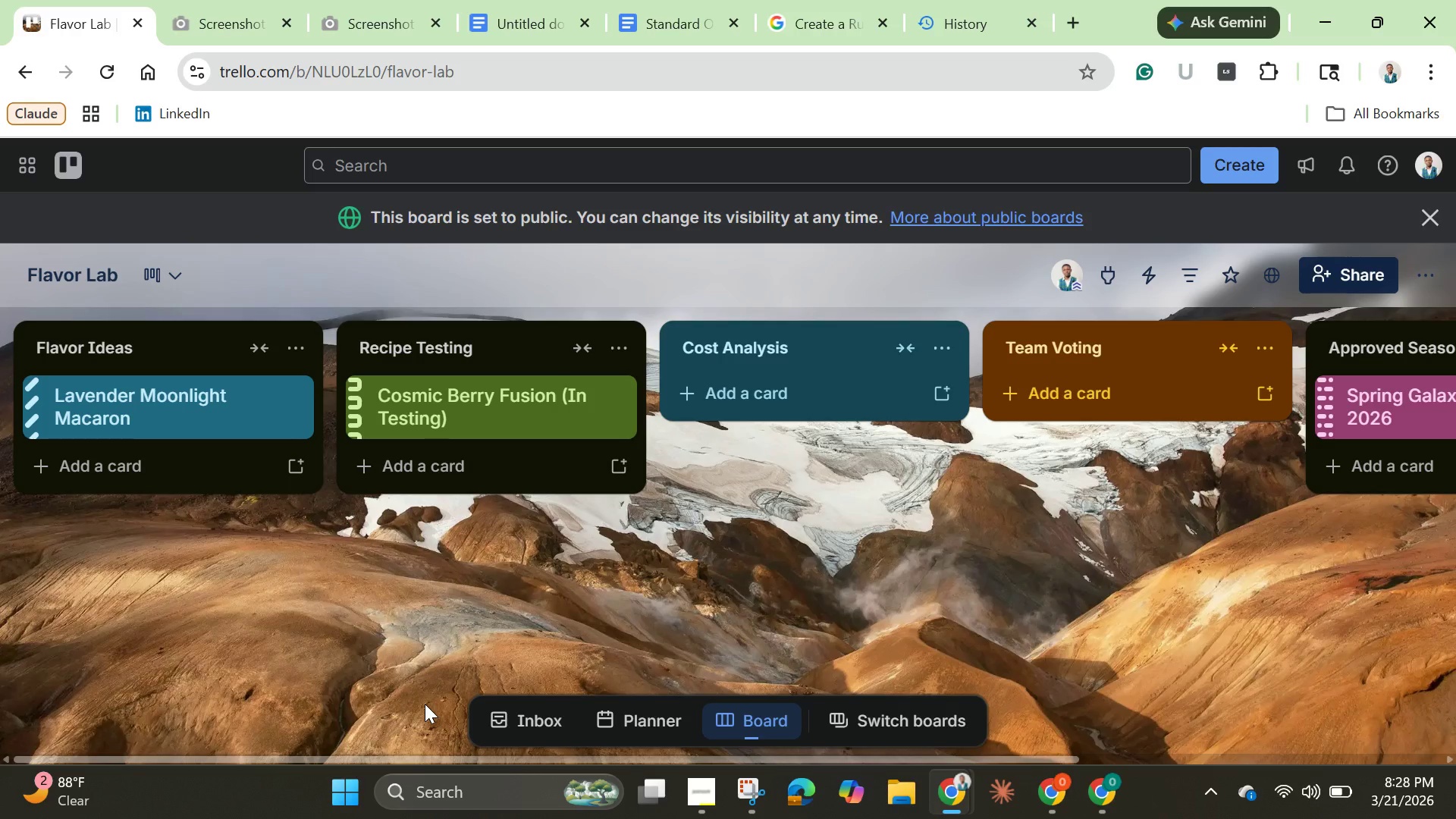 
wait(149.72)
 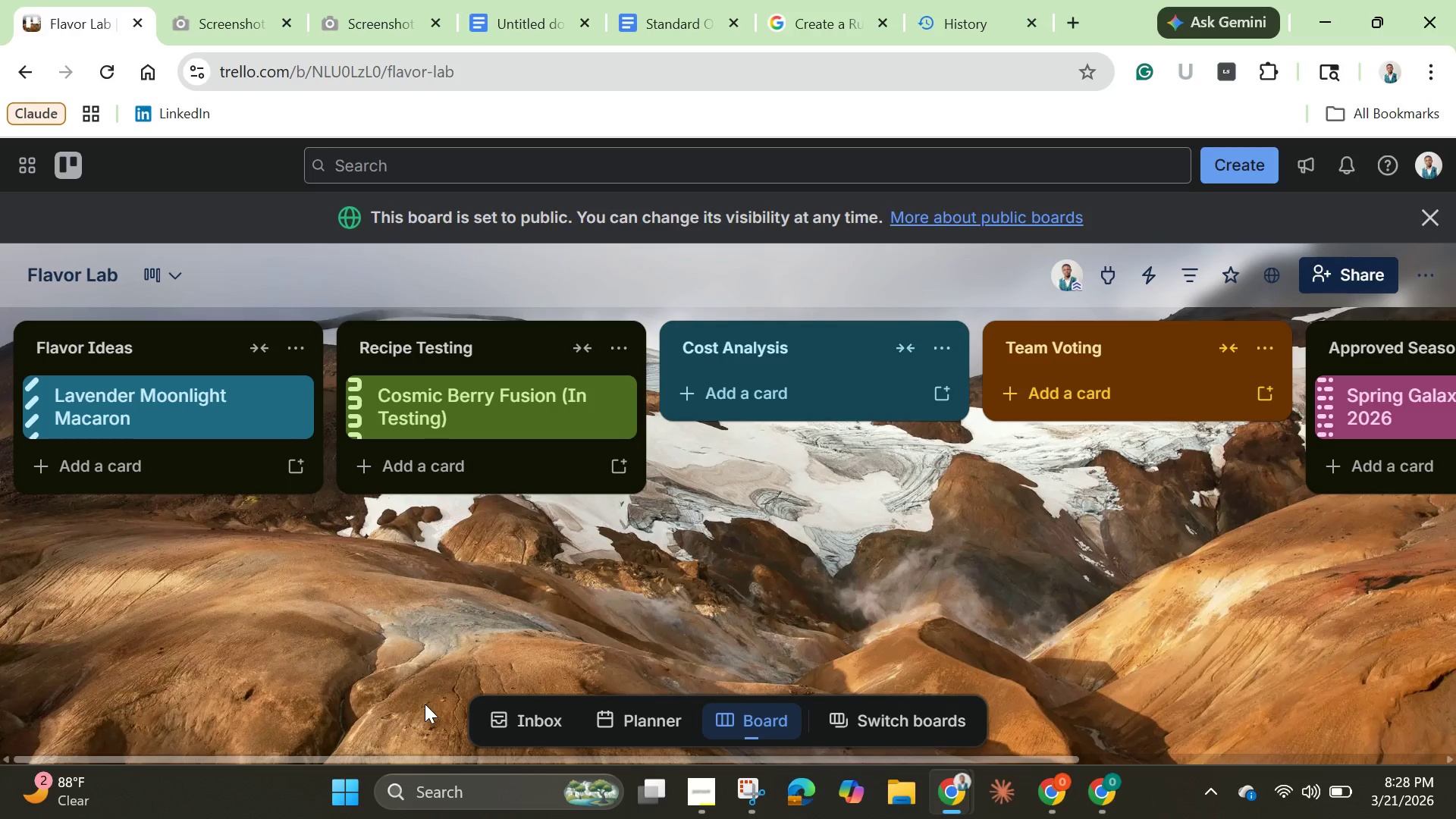 
left_click([1268, 68])
 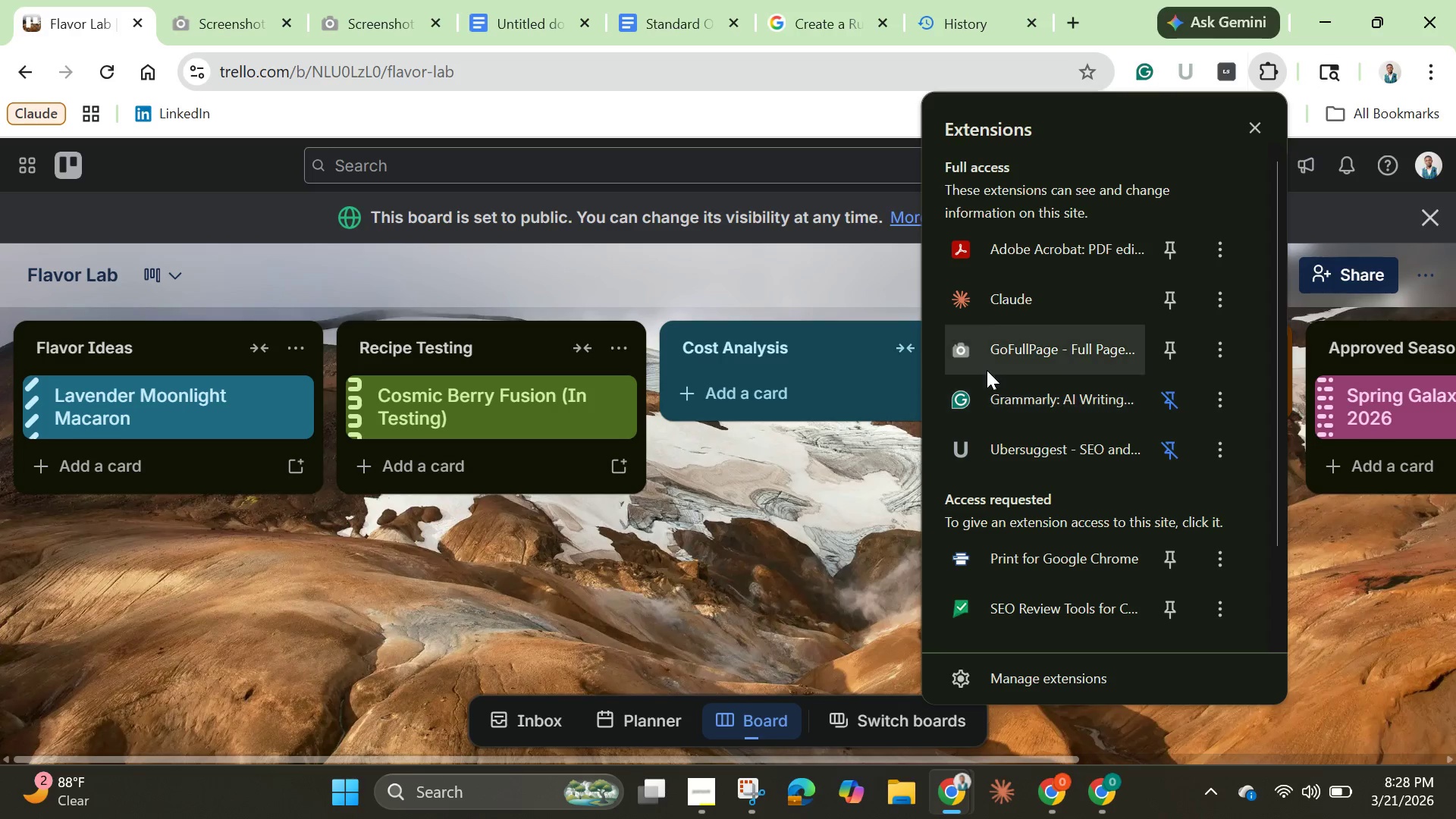 
left_click([985, 358])
 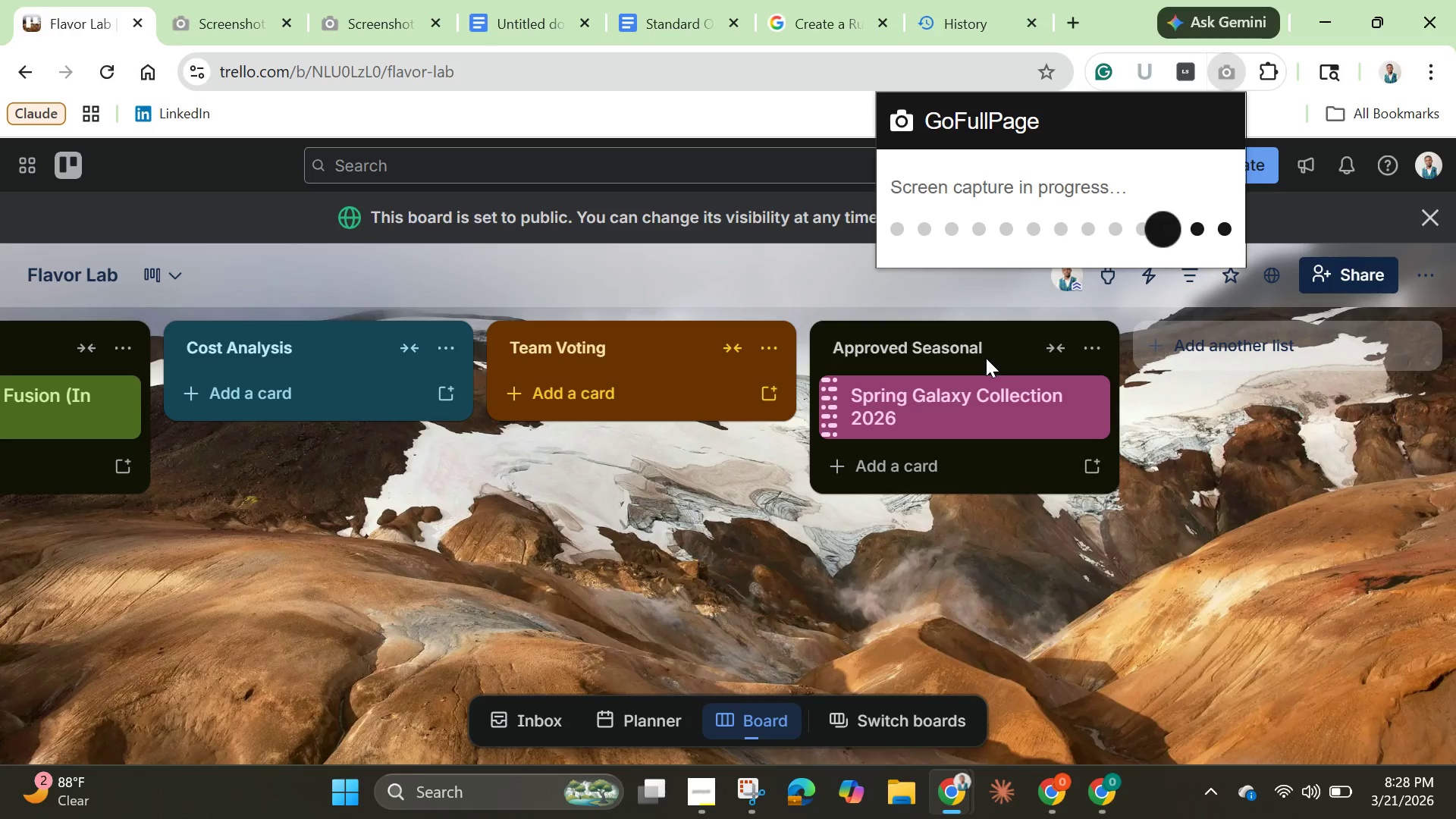 
wait(9.31)
 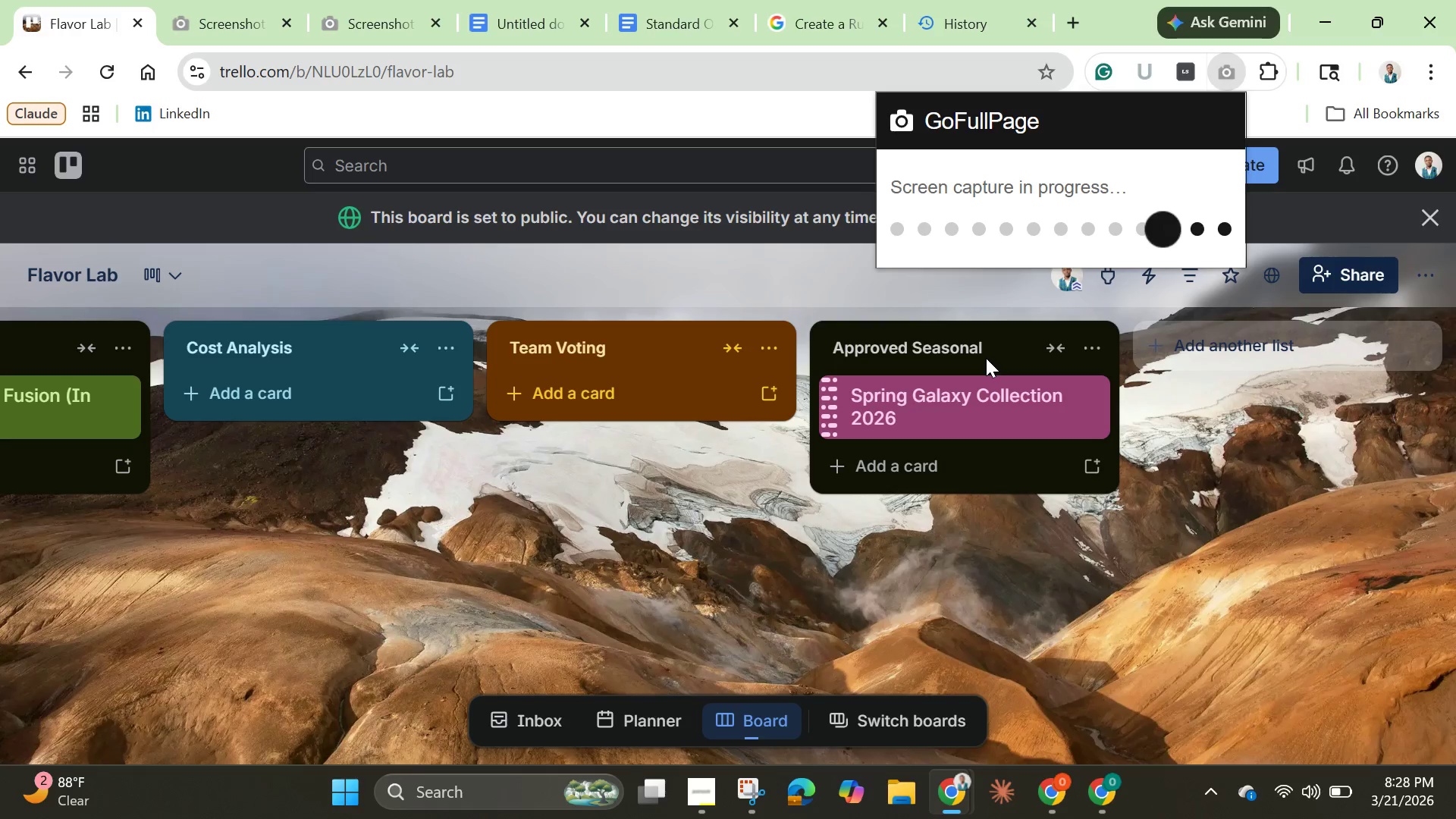 
right_click([768, 576])
 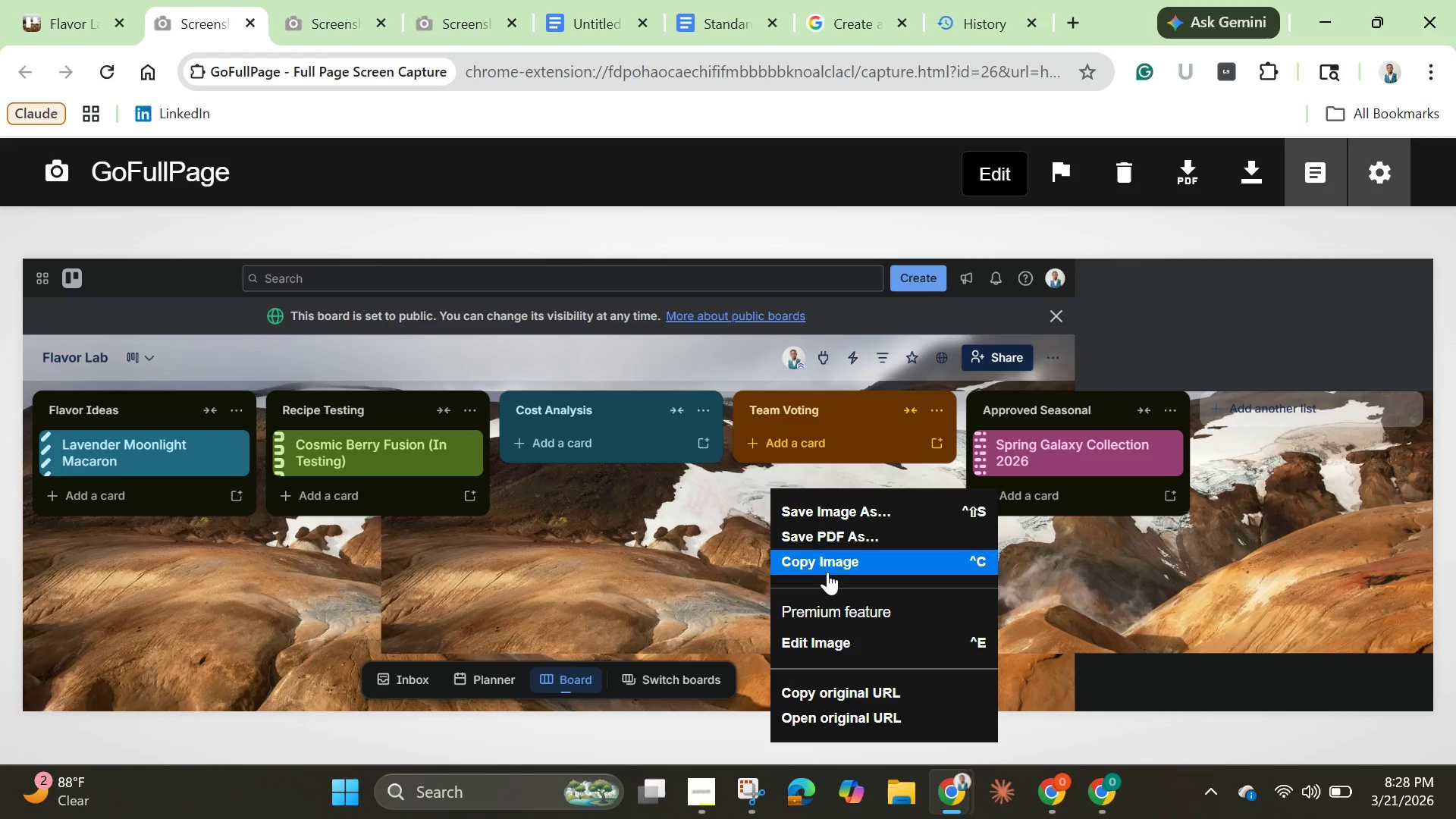 
left_click([823, 565])
 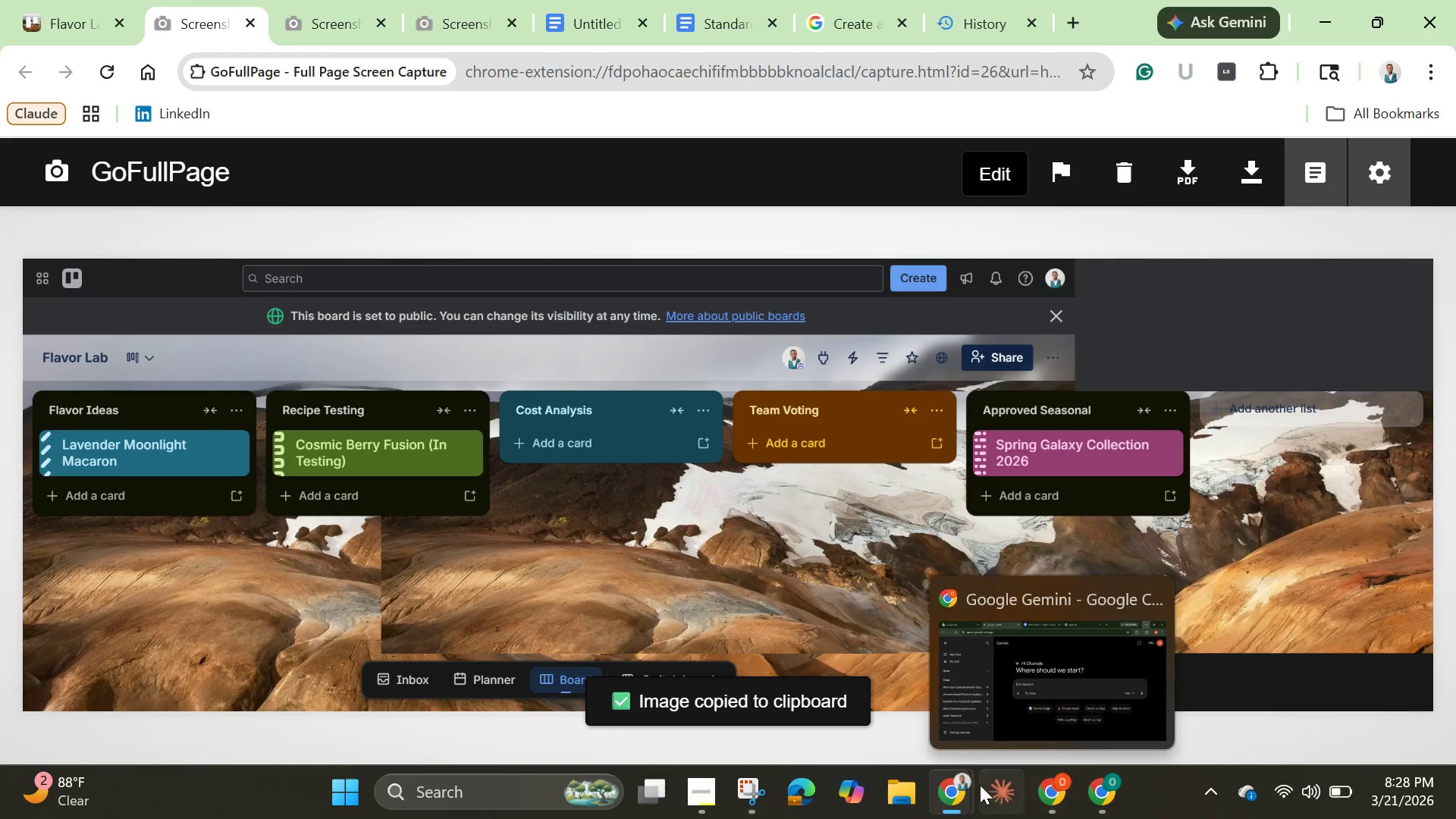 
mouse_move([979, 790])
 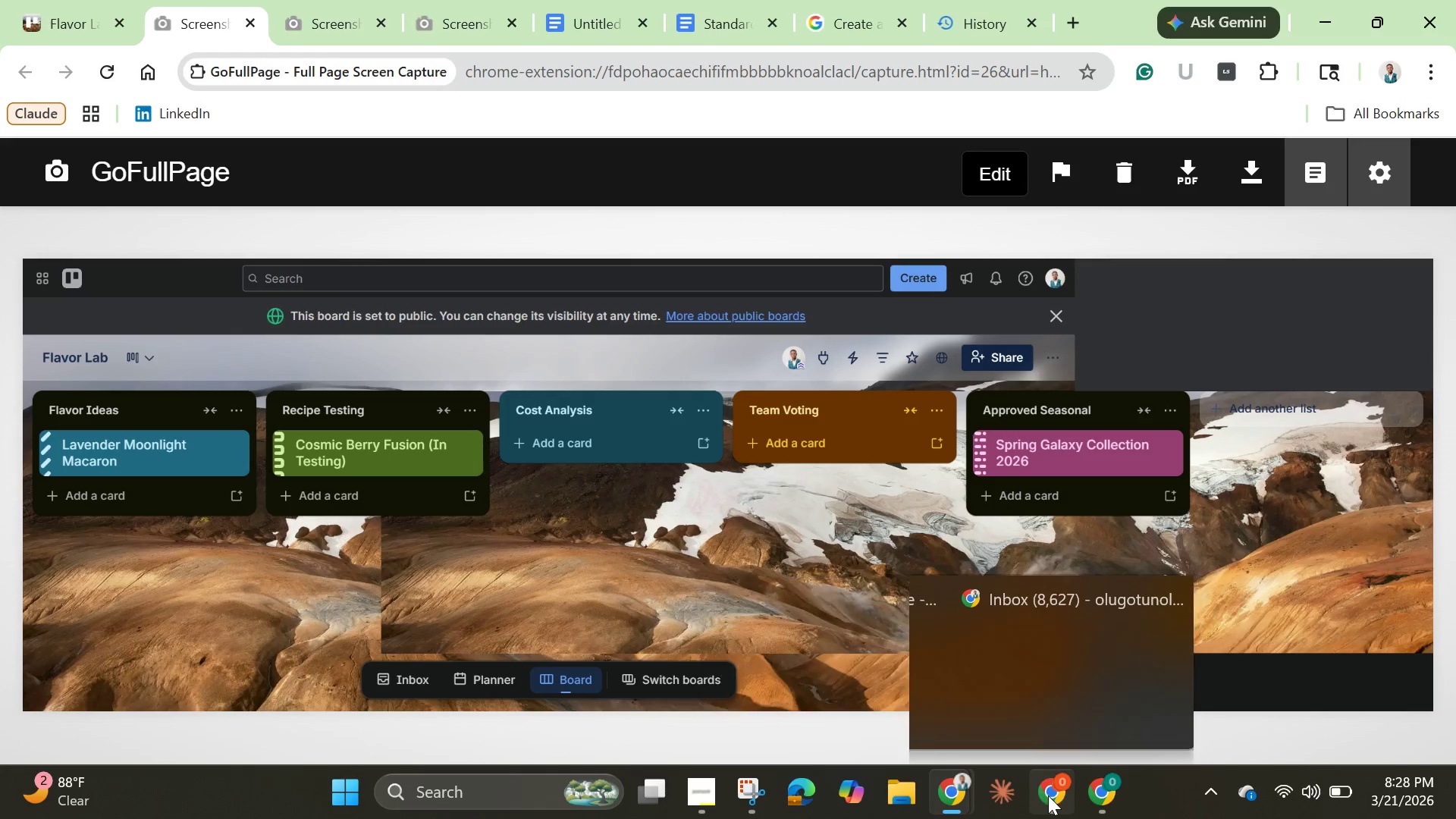 
mouse_move([1033, 780])
 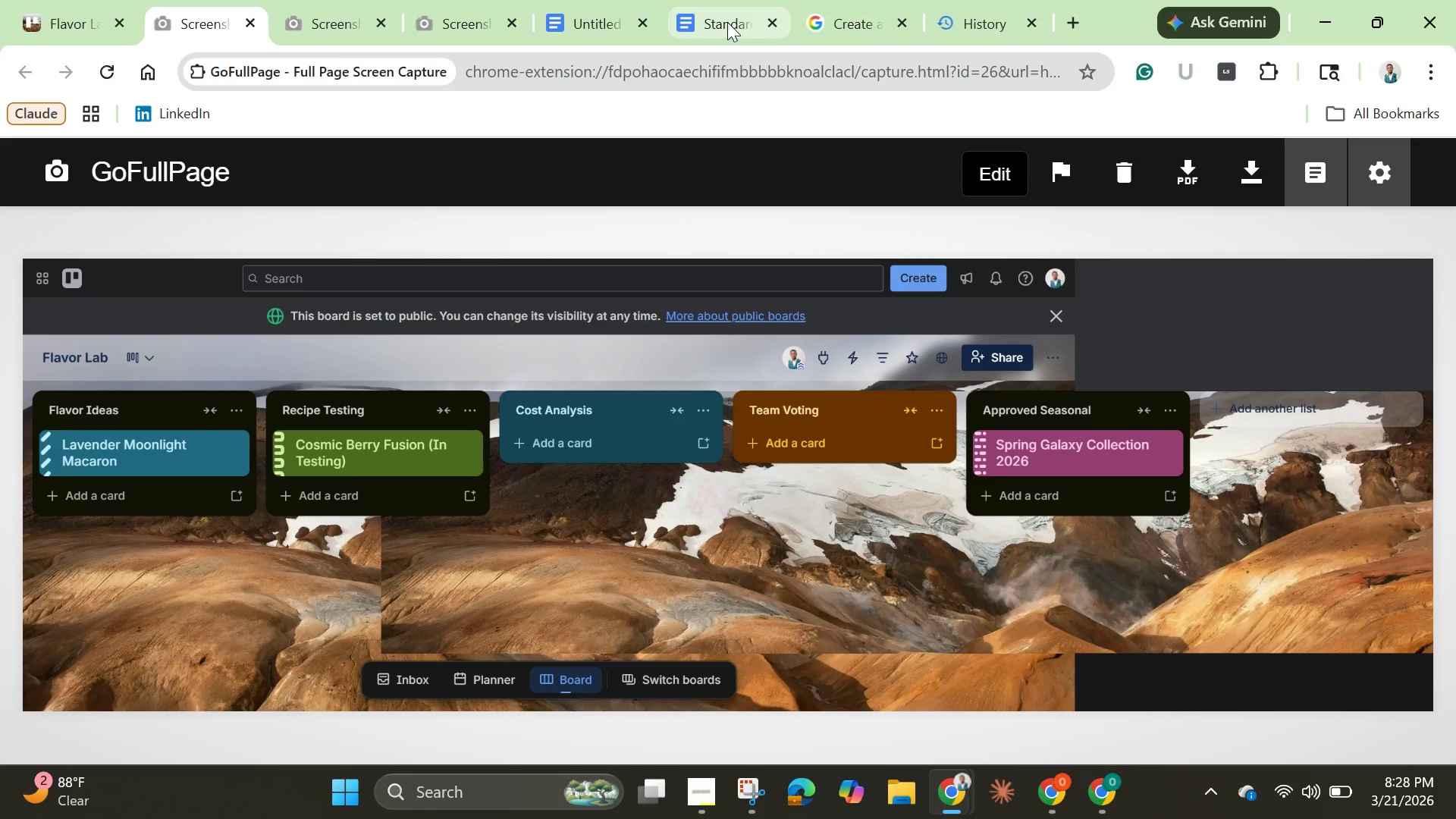 
left_click([727, 22])
 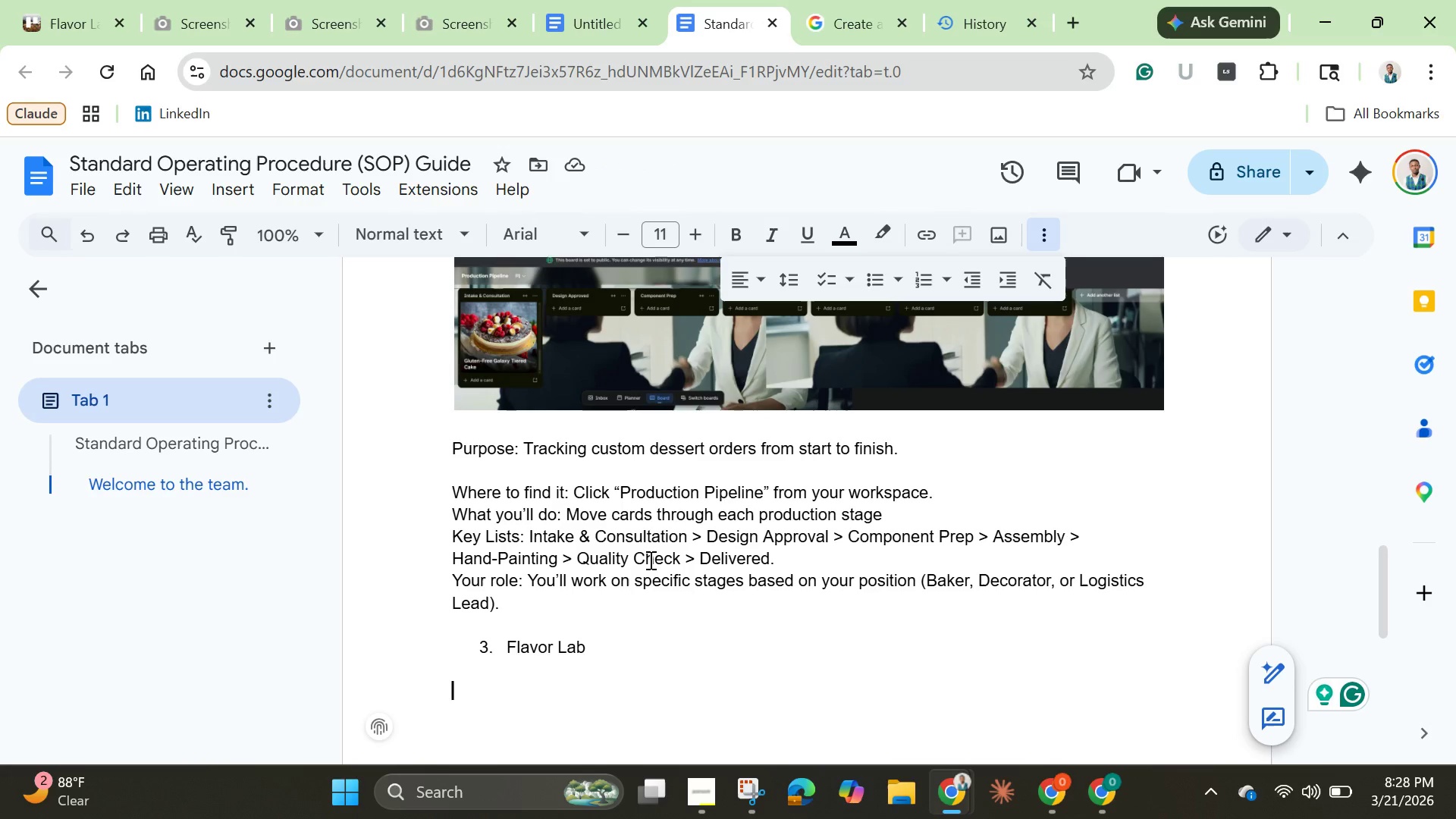 
key(Control+V)
 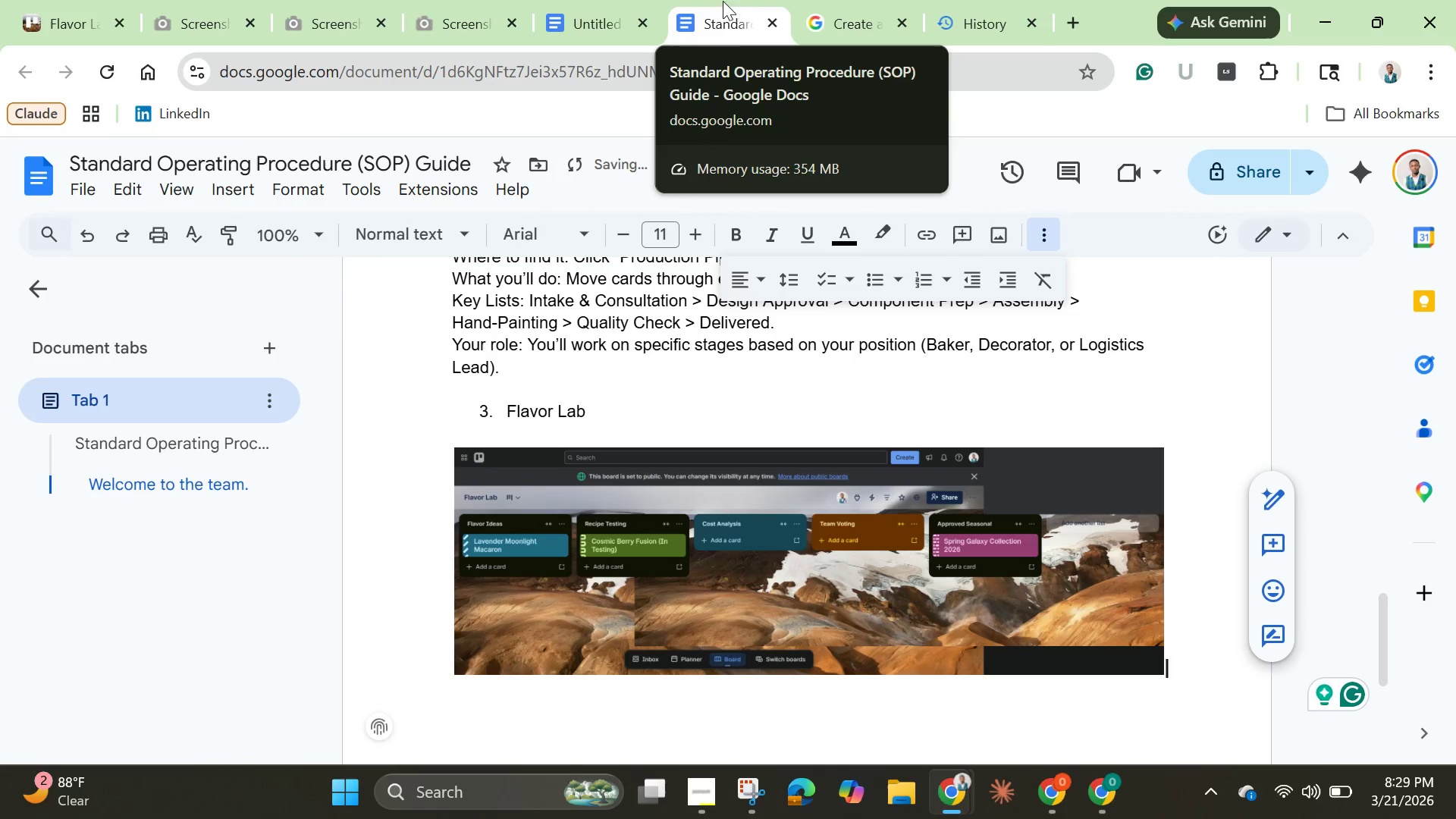 
wait(10.8)
 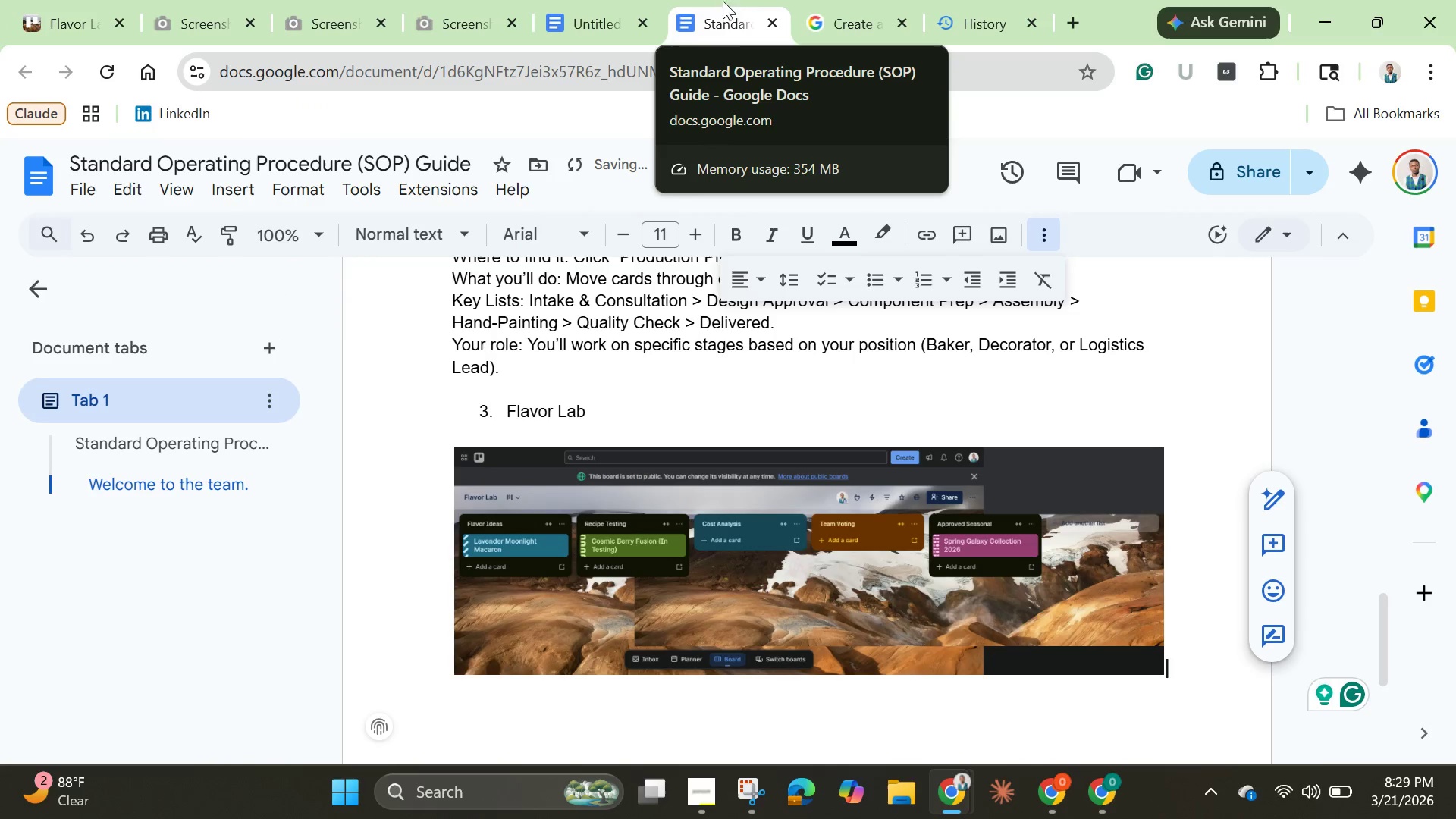 
key(Enter)
 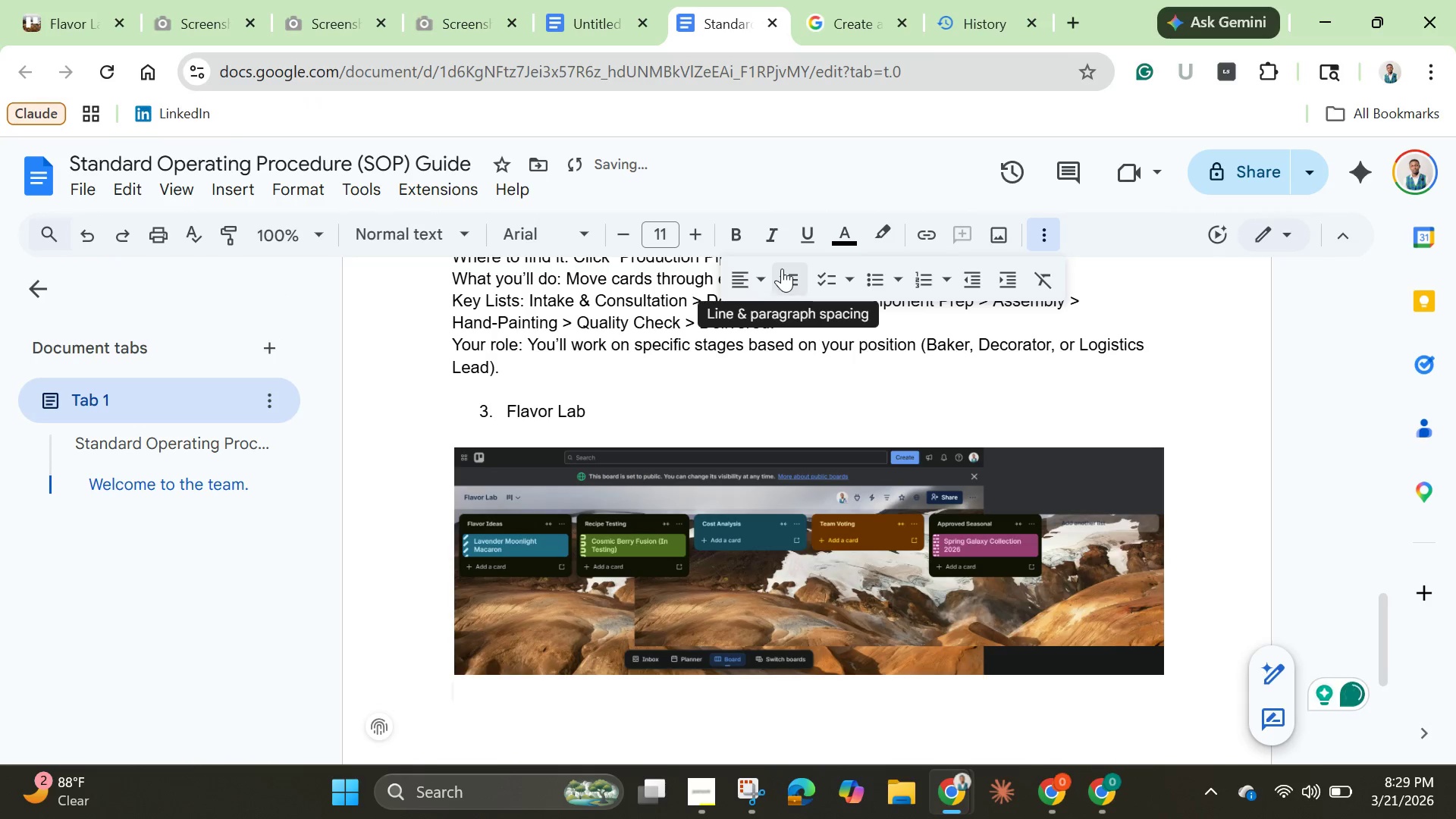 
key(Enter)
 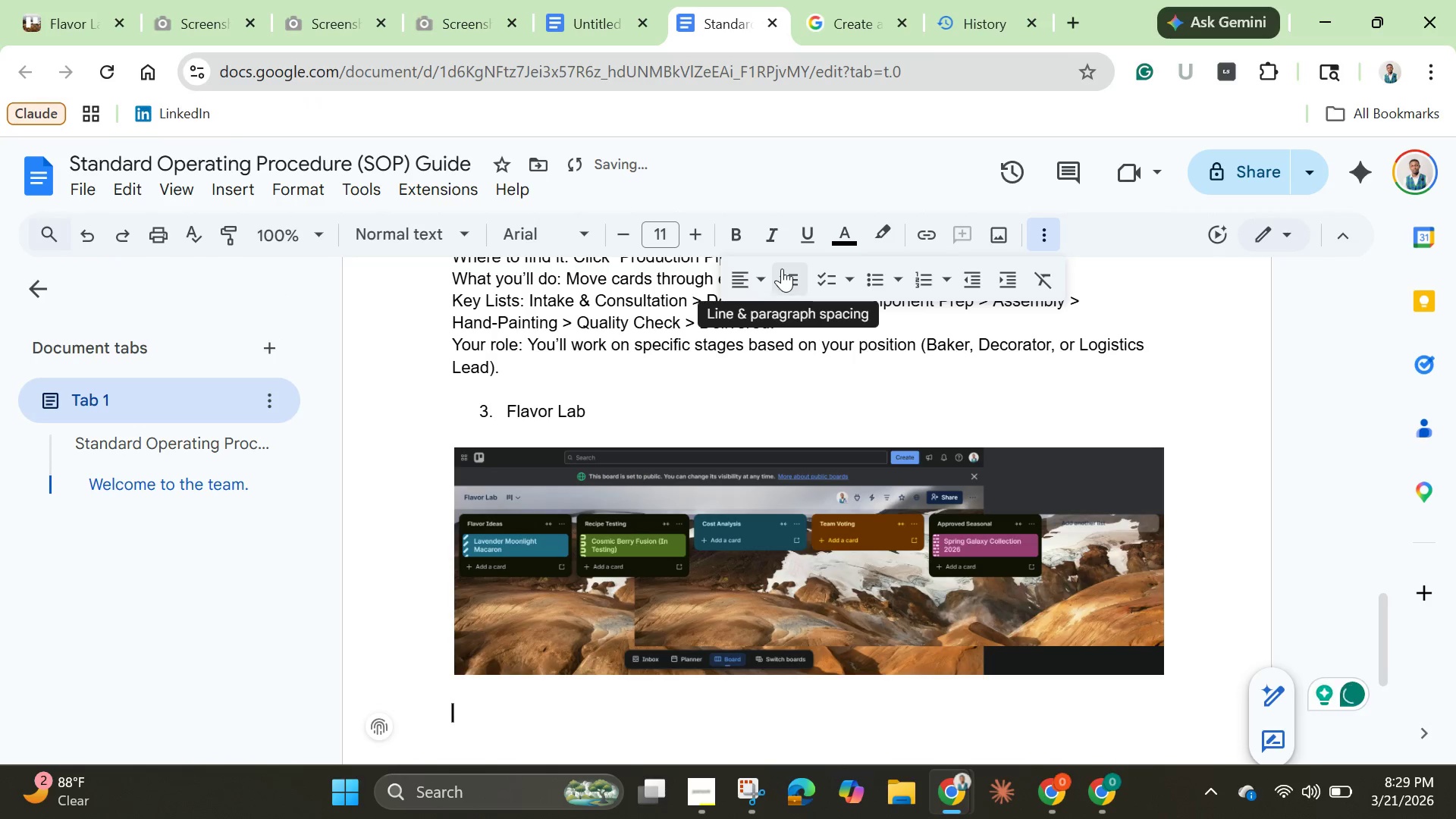 
type(Purpose: Seasonal flavour )
key(Backspace)
key(Backspace)
key(Backspace)
type(r development and team collaboration.)
 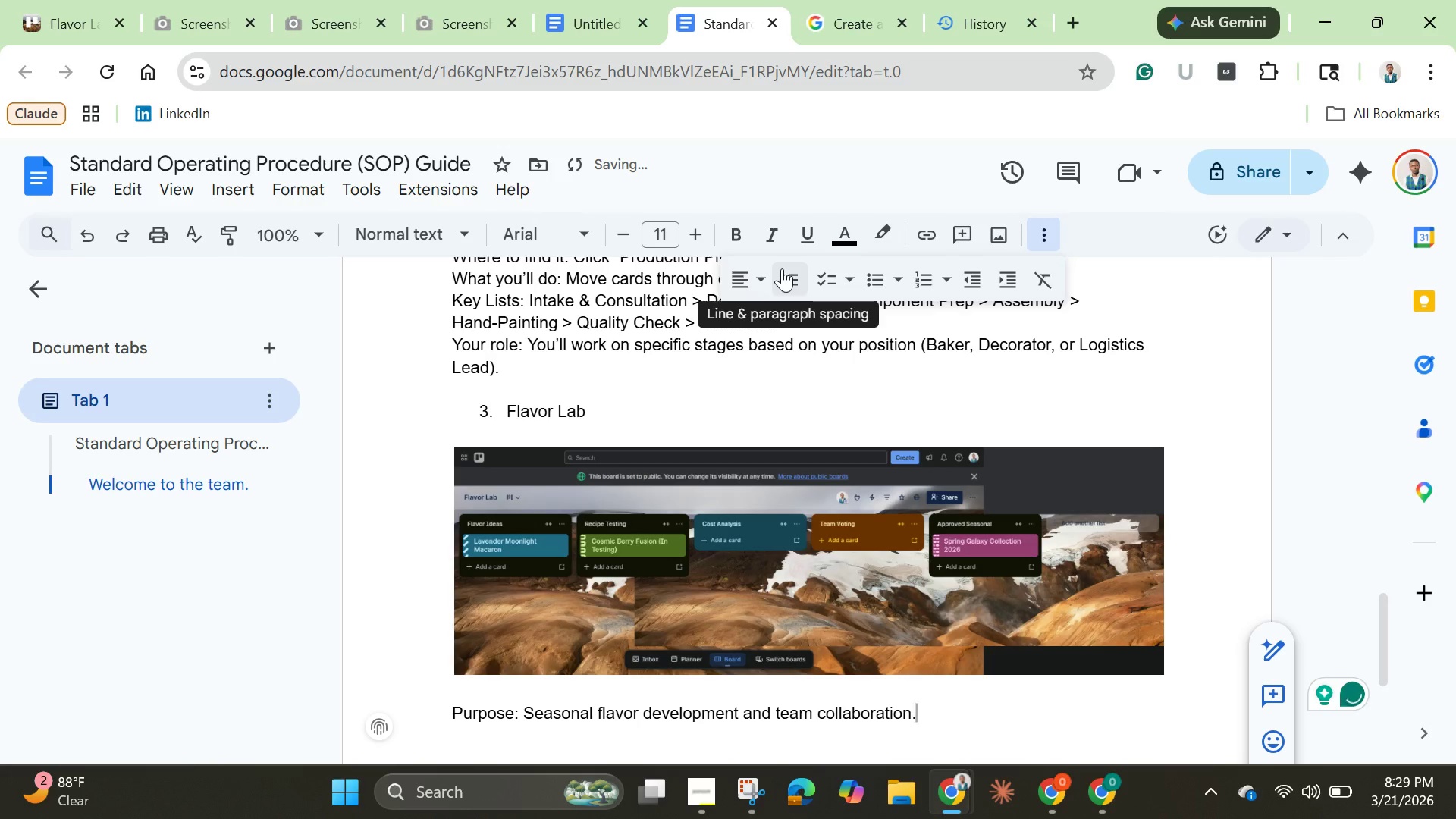 
key(Enter)
 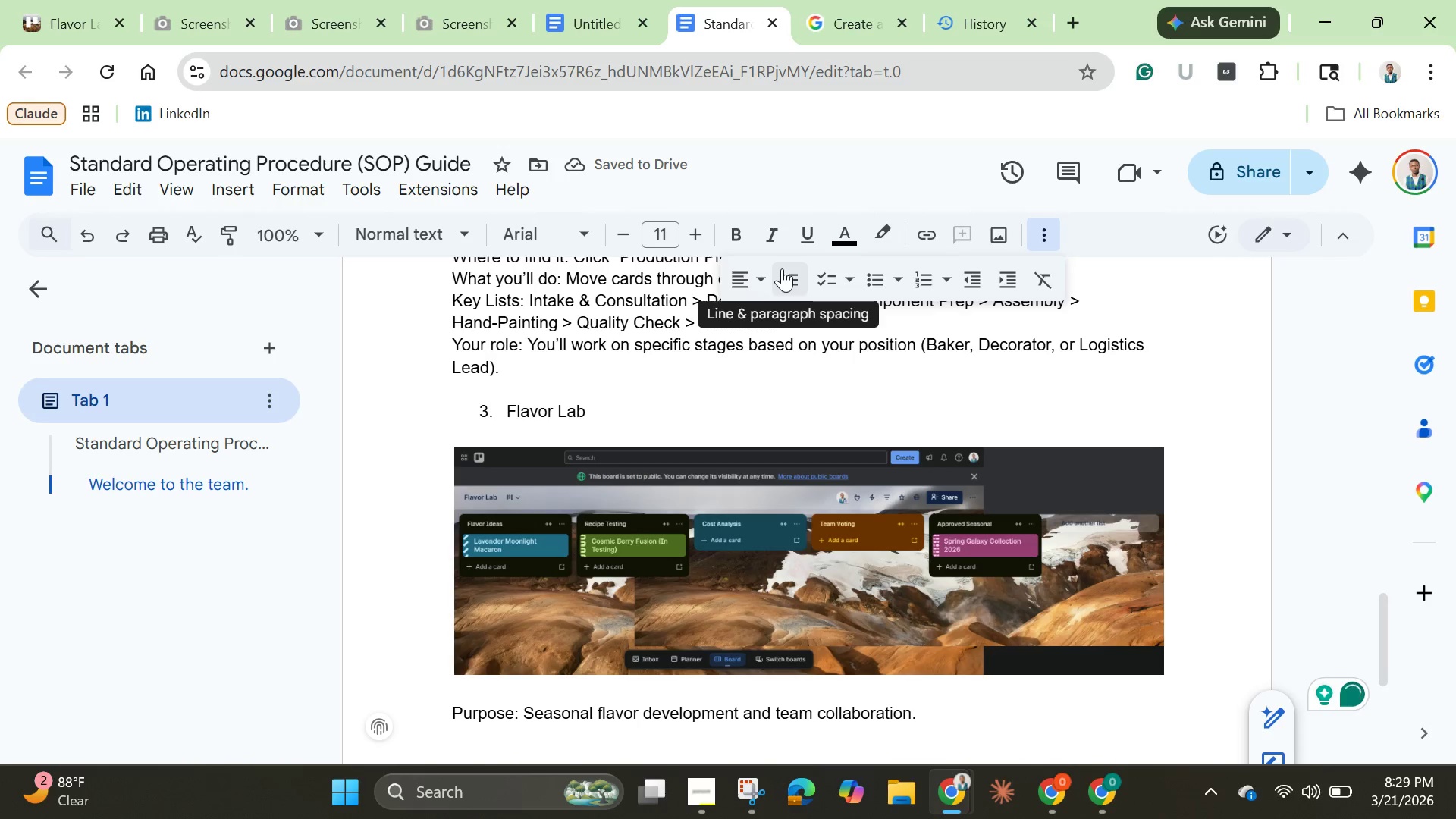 
scroll: coordinate [667, 371], scroll_direction: up, amount: 14.0
 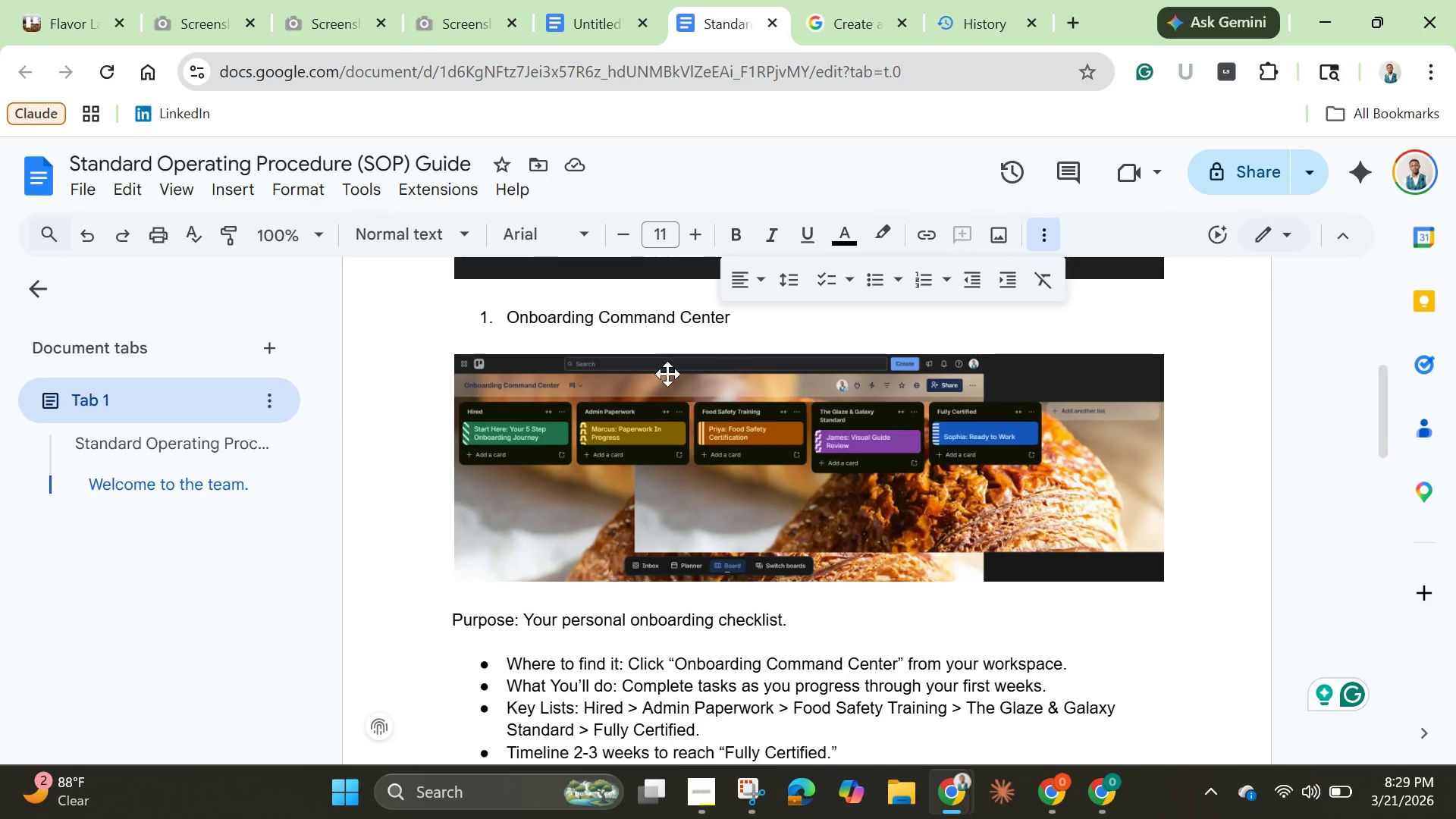 
scroll: coordinate [679, 406], scroll_direction: down, amount: 9.0
 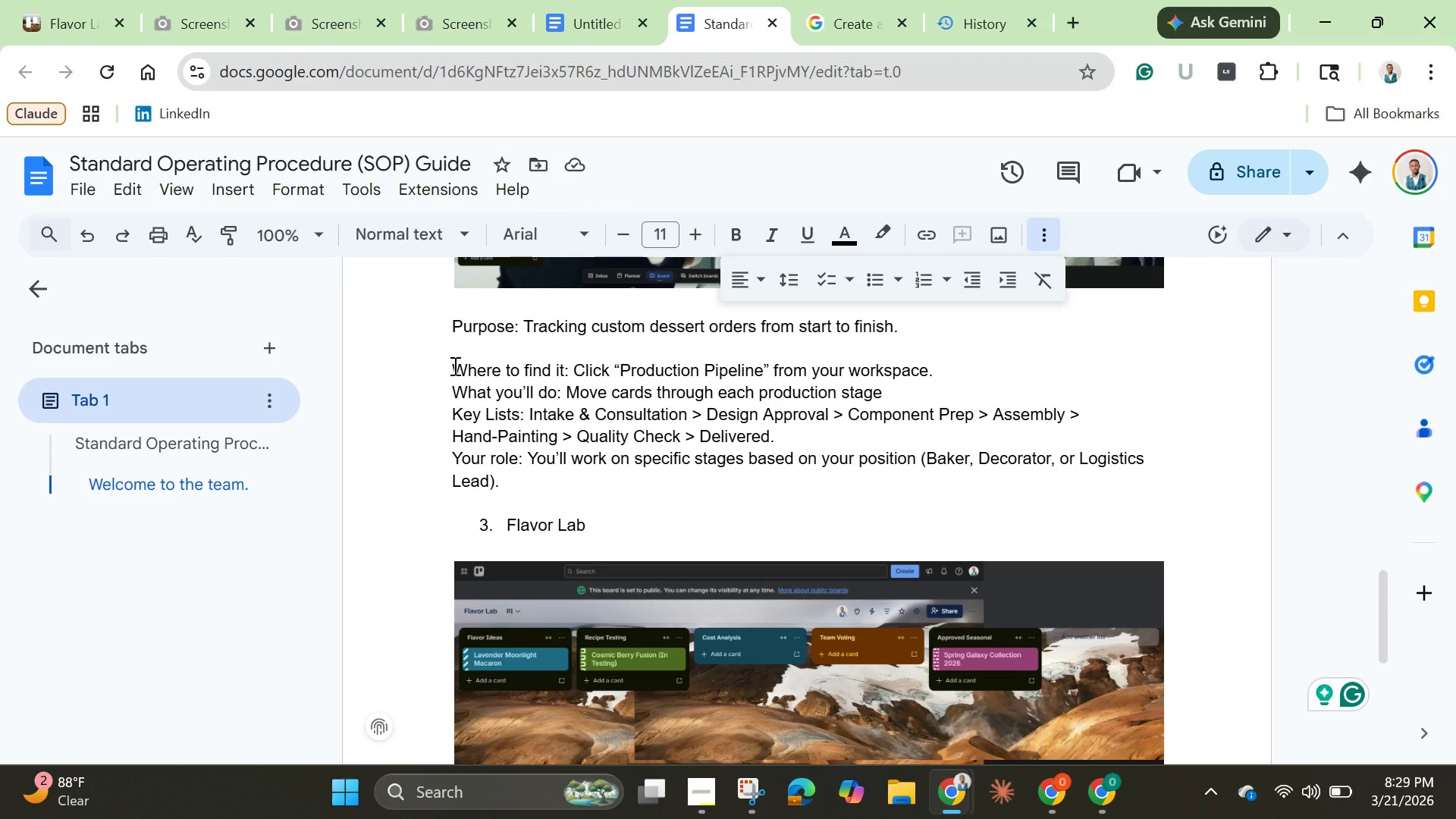 
left_click_drag(start_coordinate=[453, 366], to_coordinate=[515, 475])
 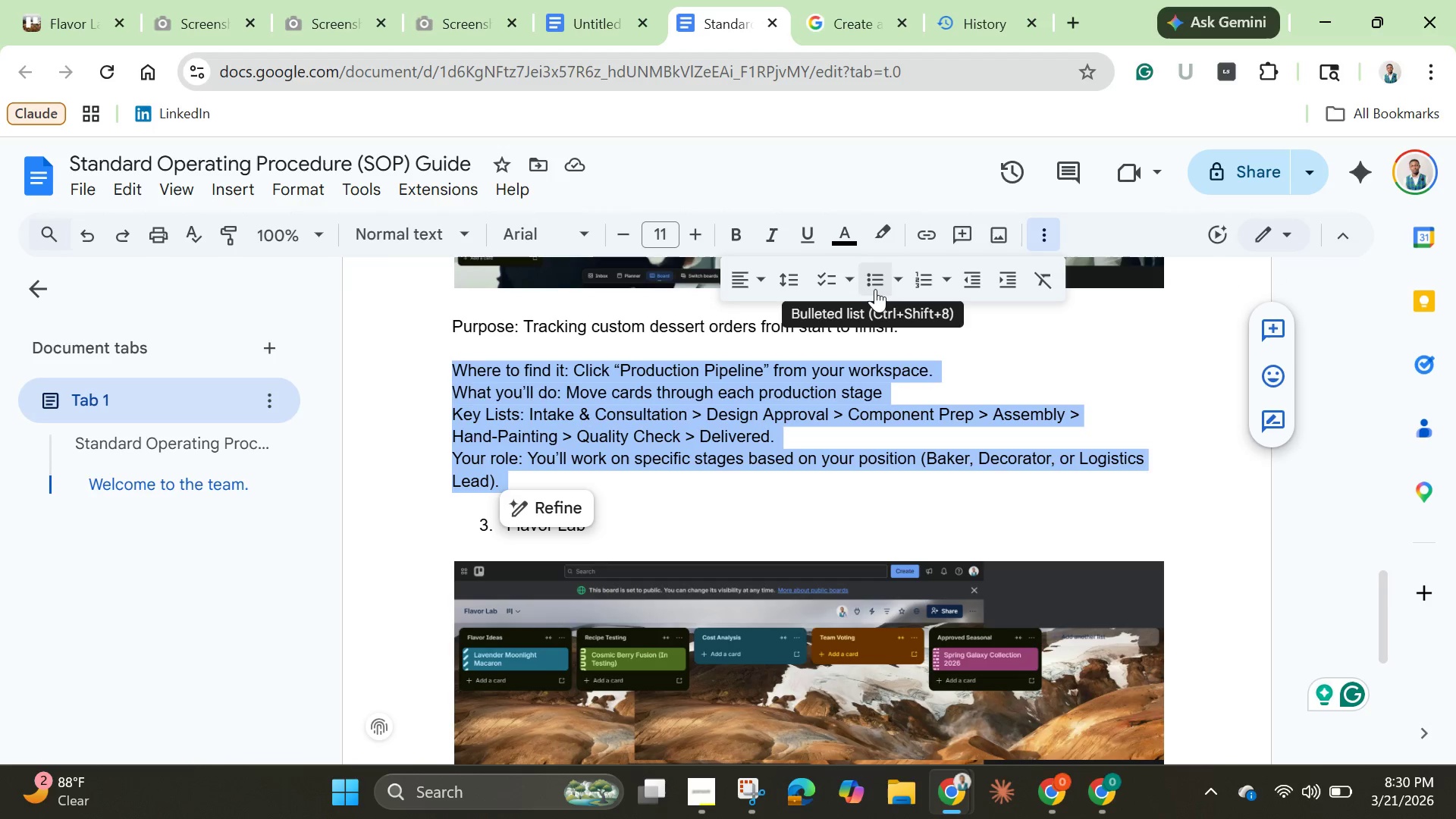 
left_click([875, 289])
 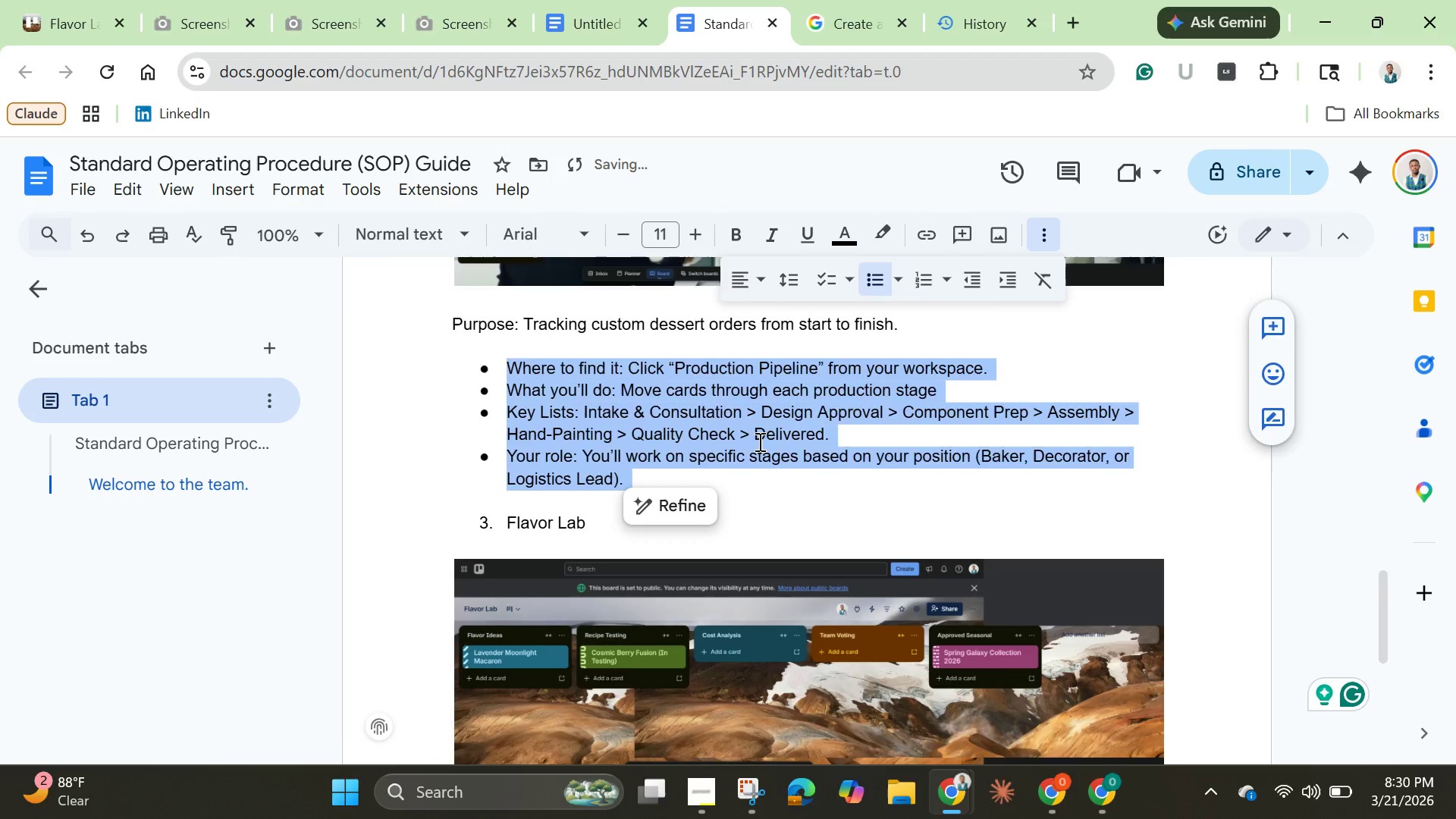 
scroll: coordinate [758, 441], scroll_direction: down, amount: 4.0
 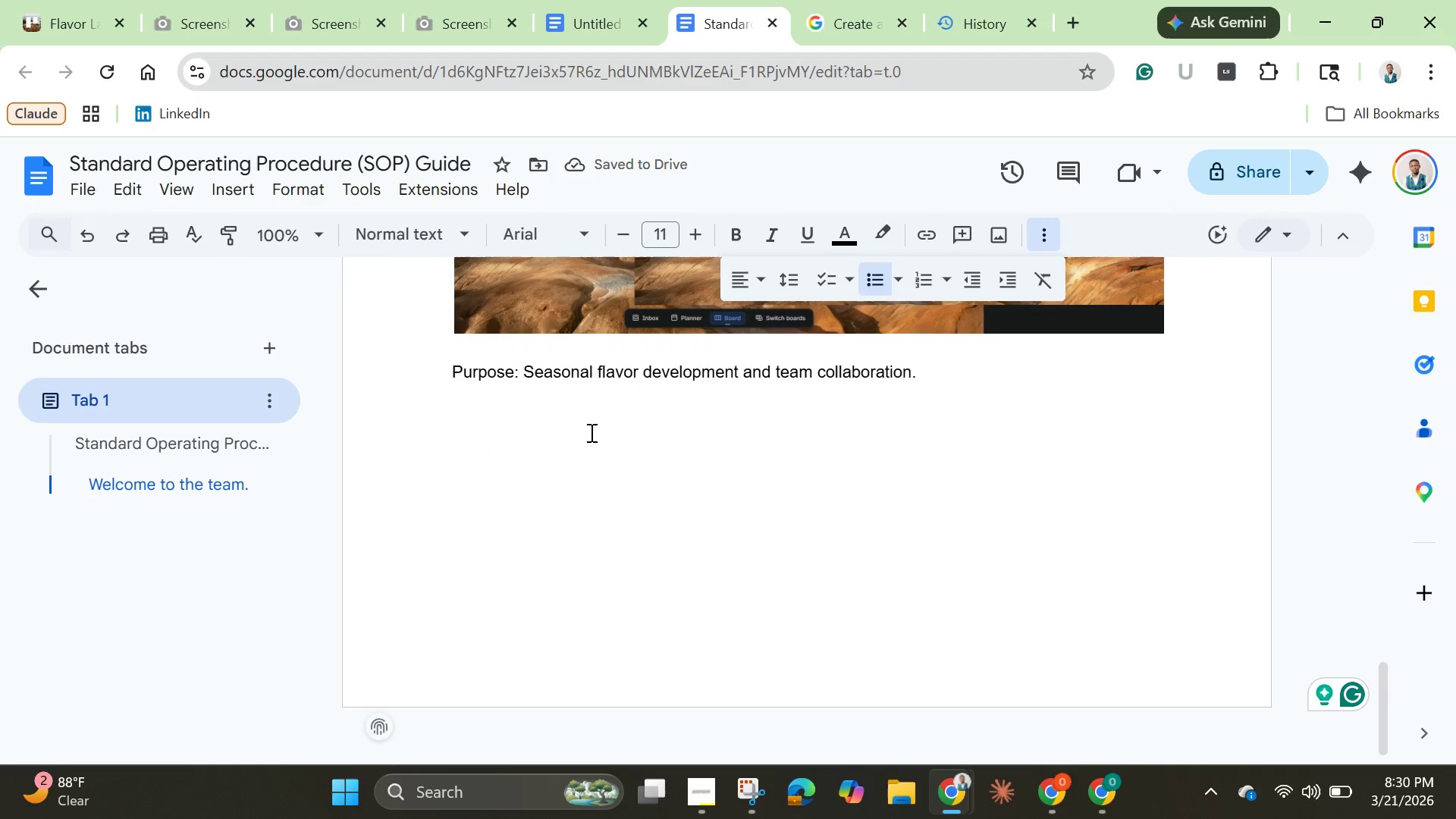 
left_click([590, 432])
 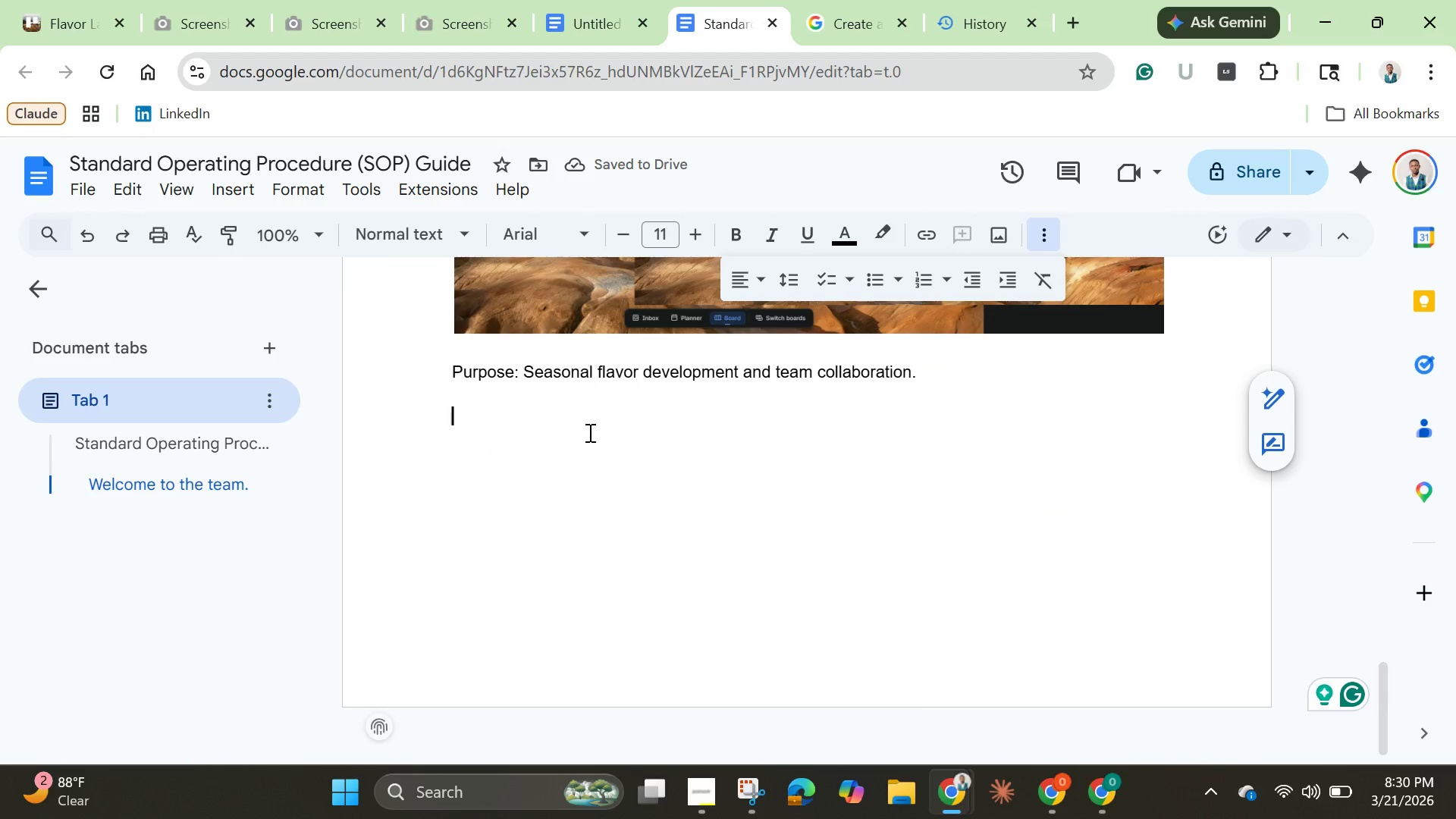 
type(E)
key(Backspace)
type(Where to find it: Click "Flavor Lab:)
key(Backspace)
type(" from your wo)
 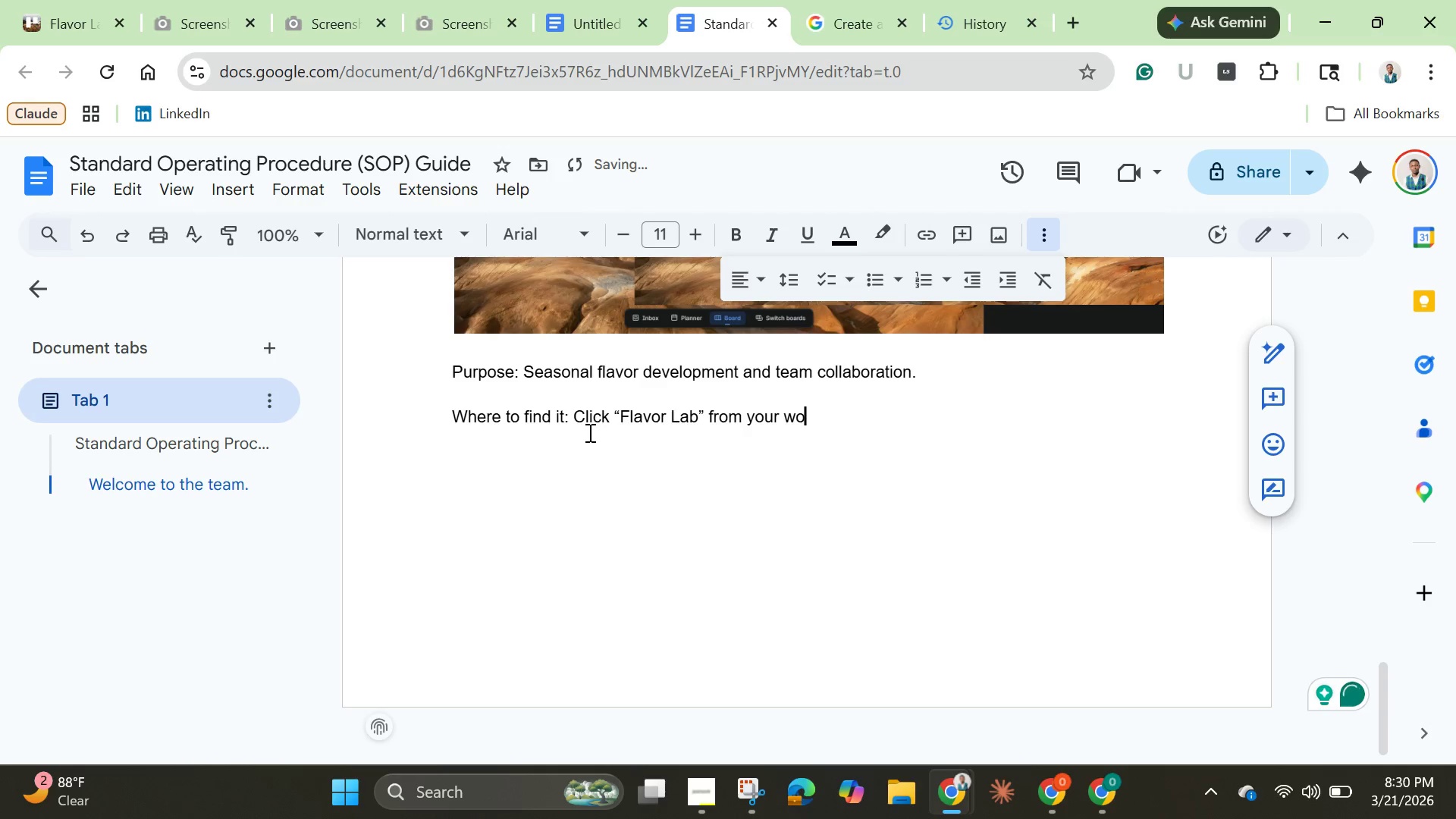 
type(rk)
 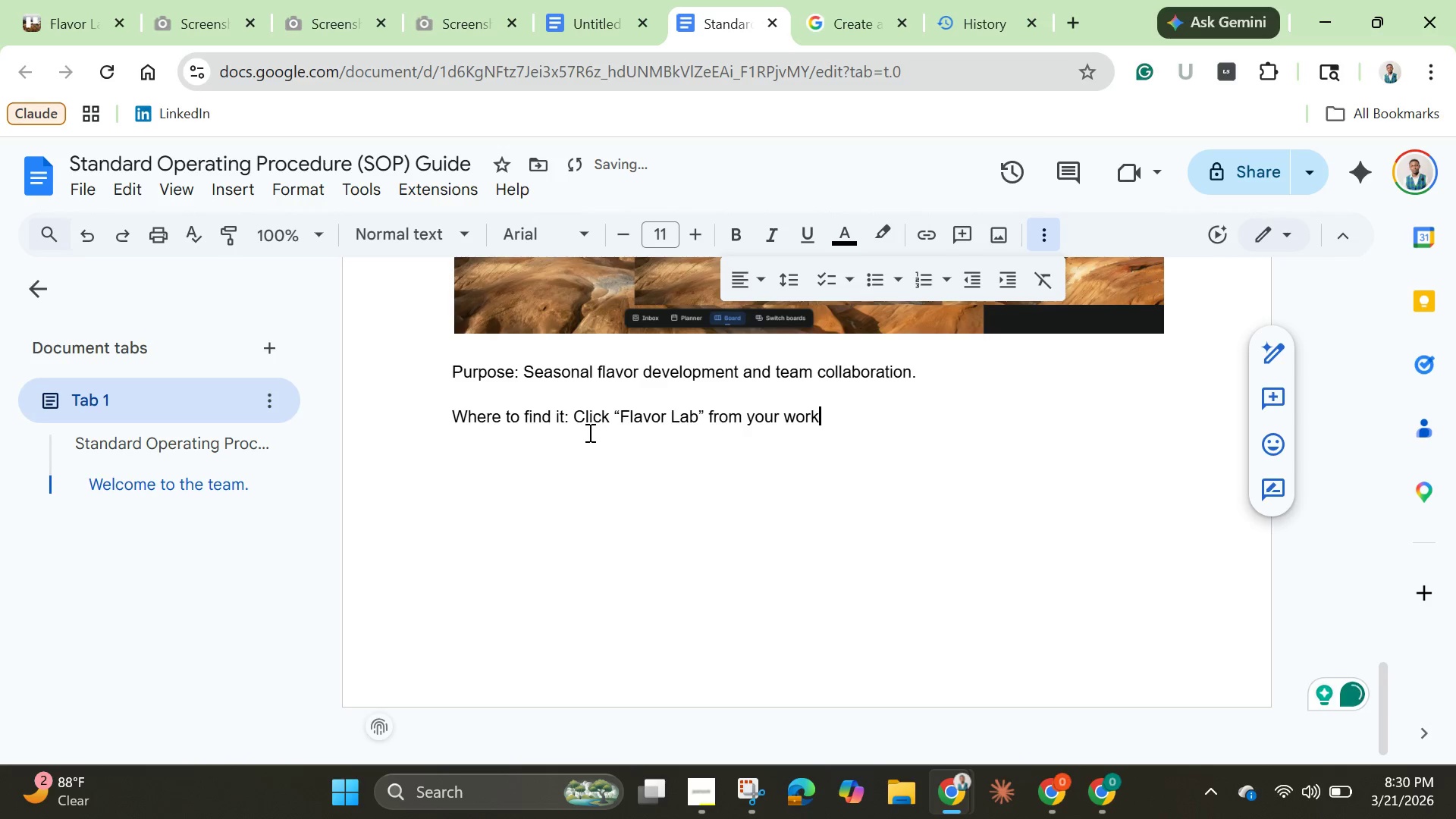 
type(space.)
 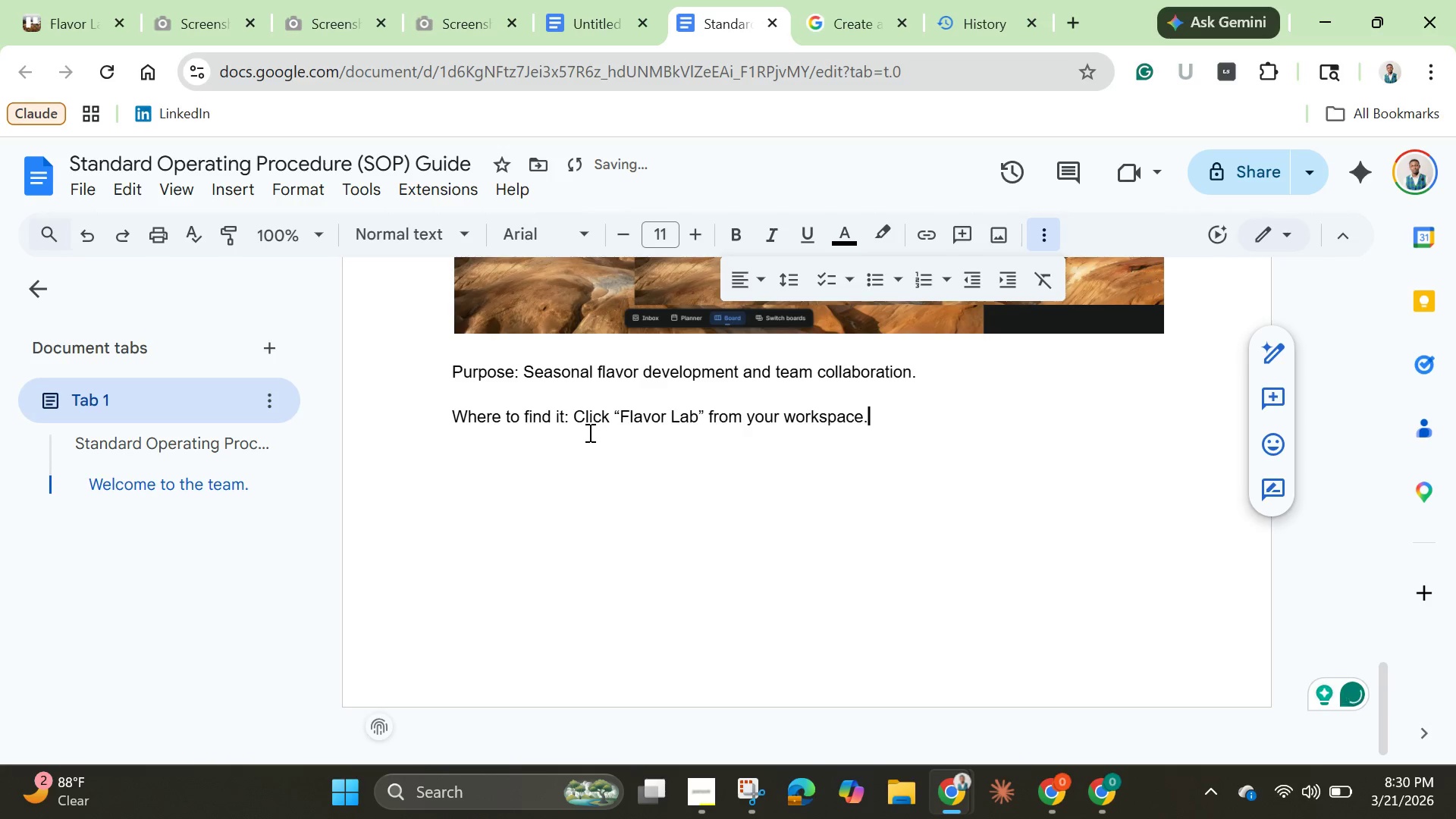 
key(Enter)
 